 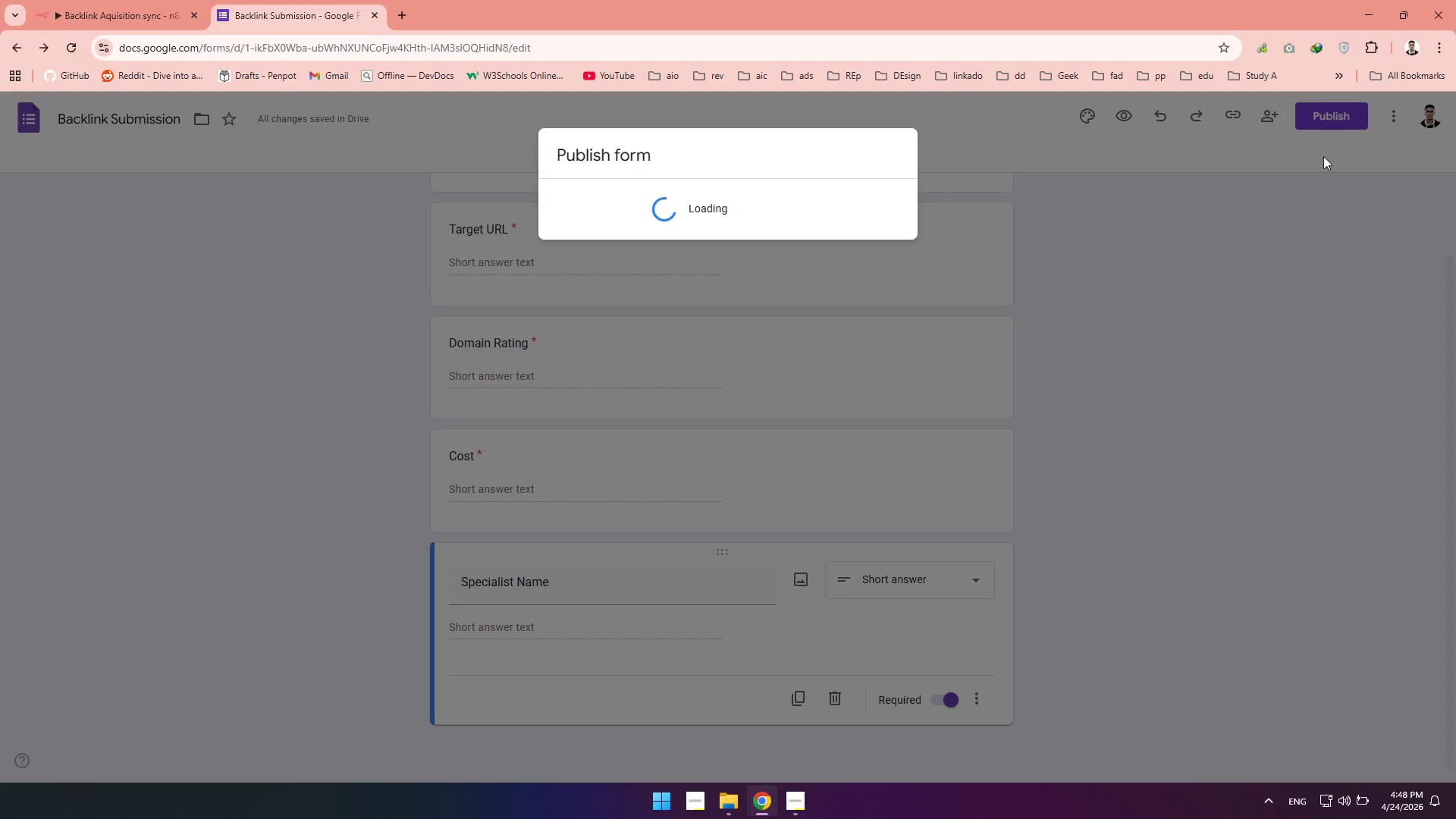 
left_click([855, 356])
 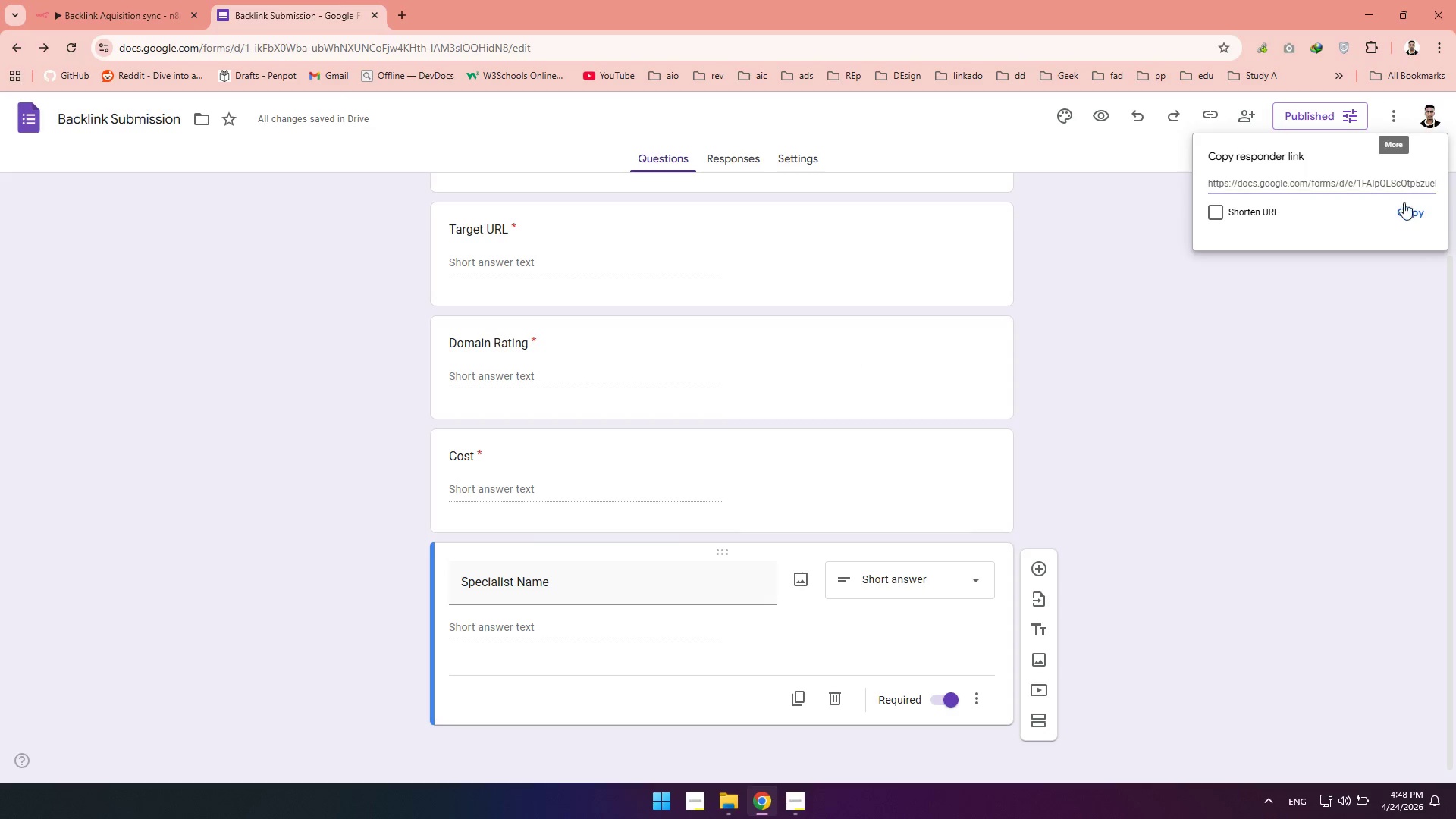 
left_click([1404, 215])
 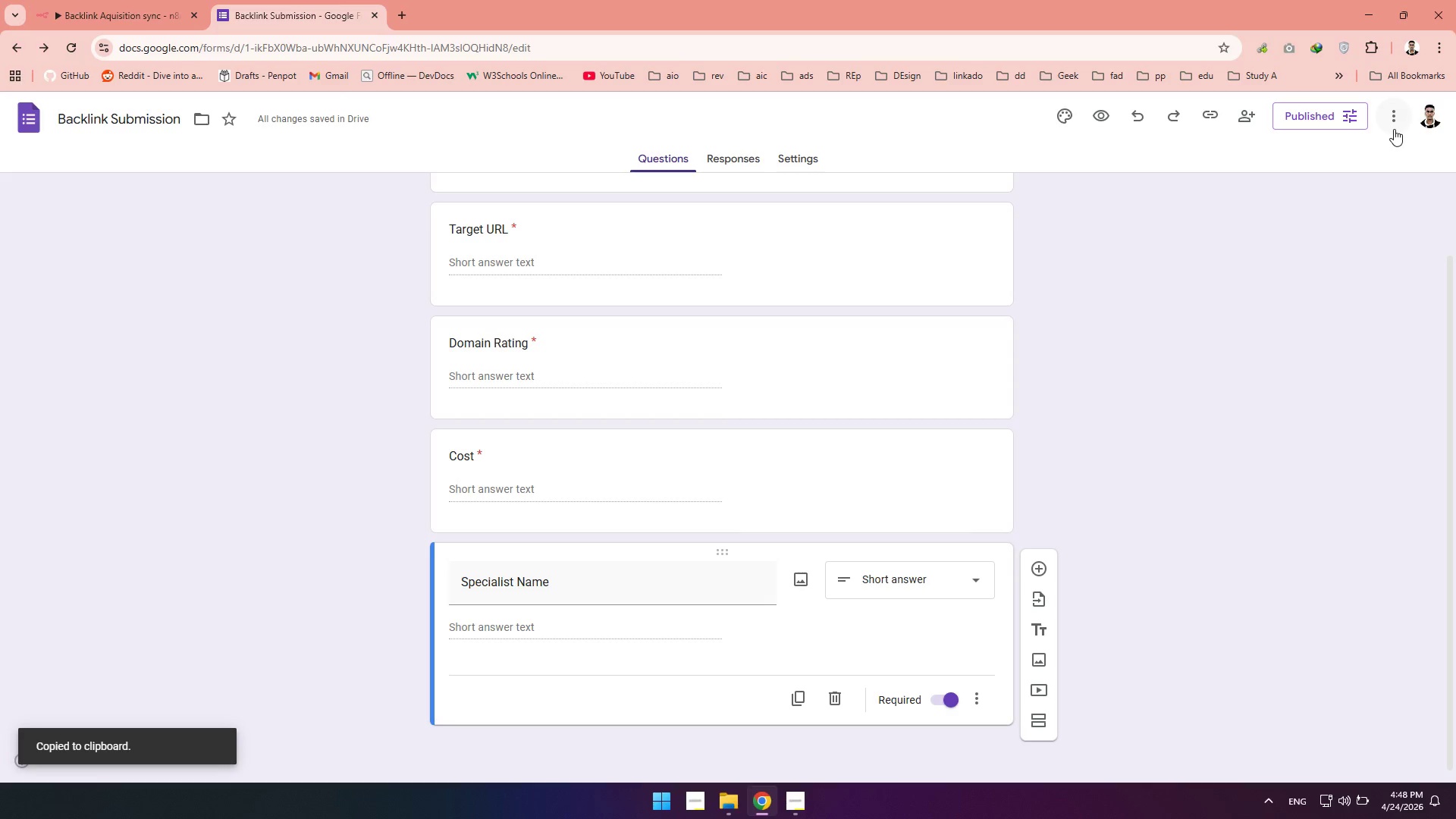 
left_click([1394, 129])
 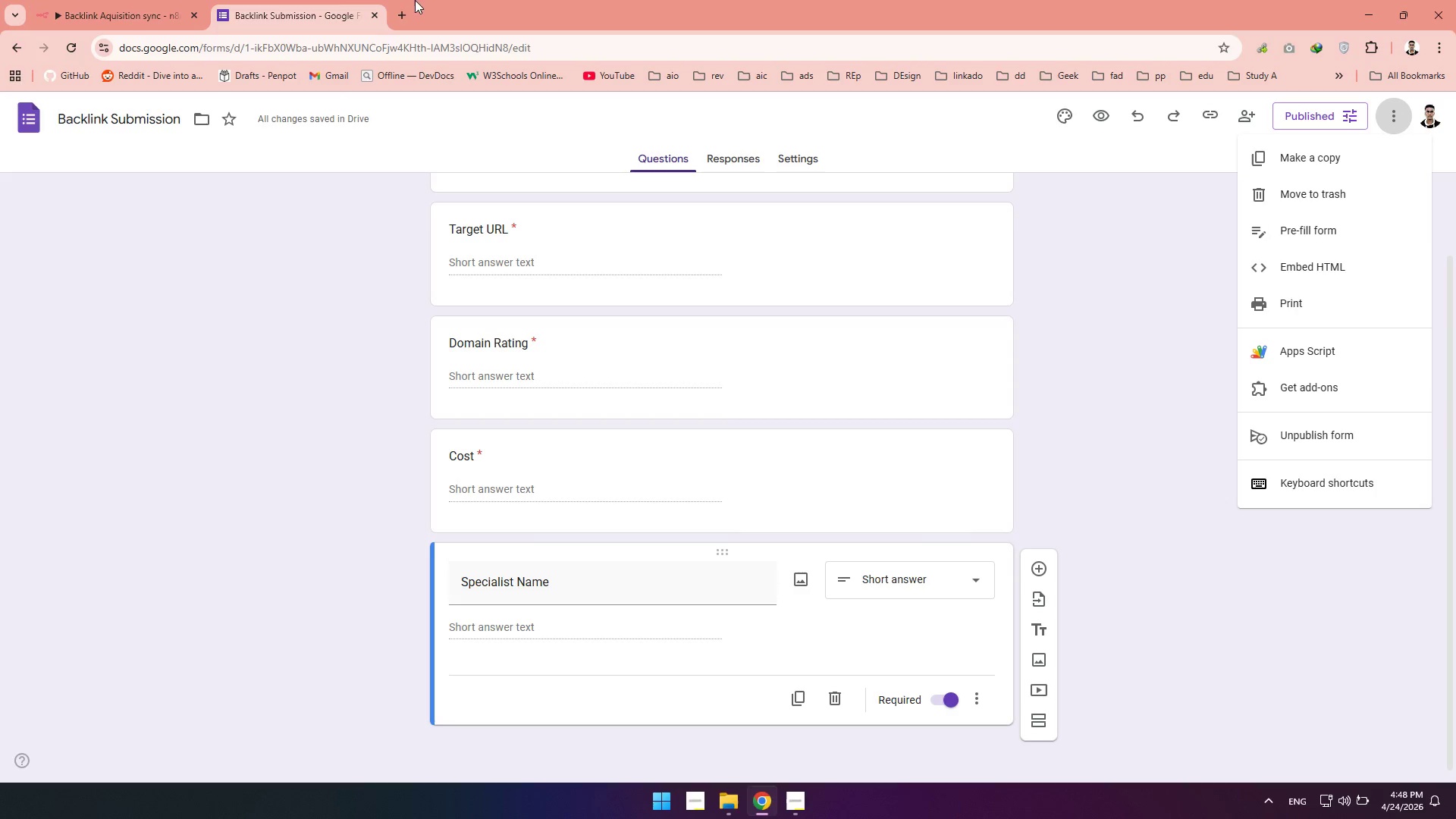 
left_click([403, 18])
 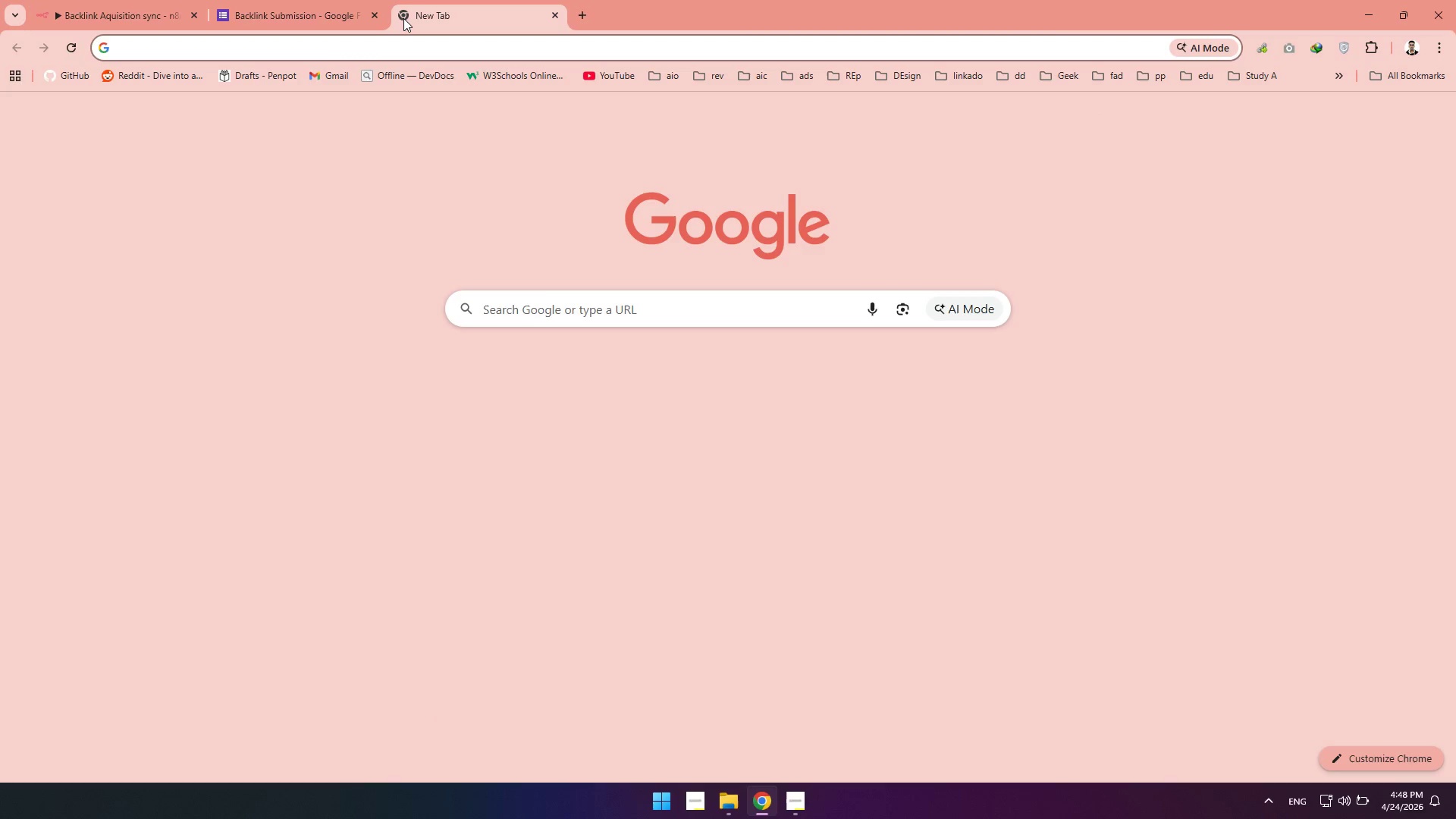 
key(Control+V)
 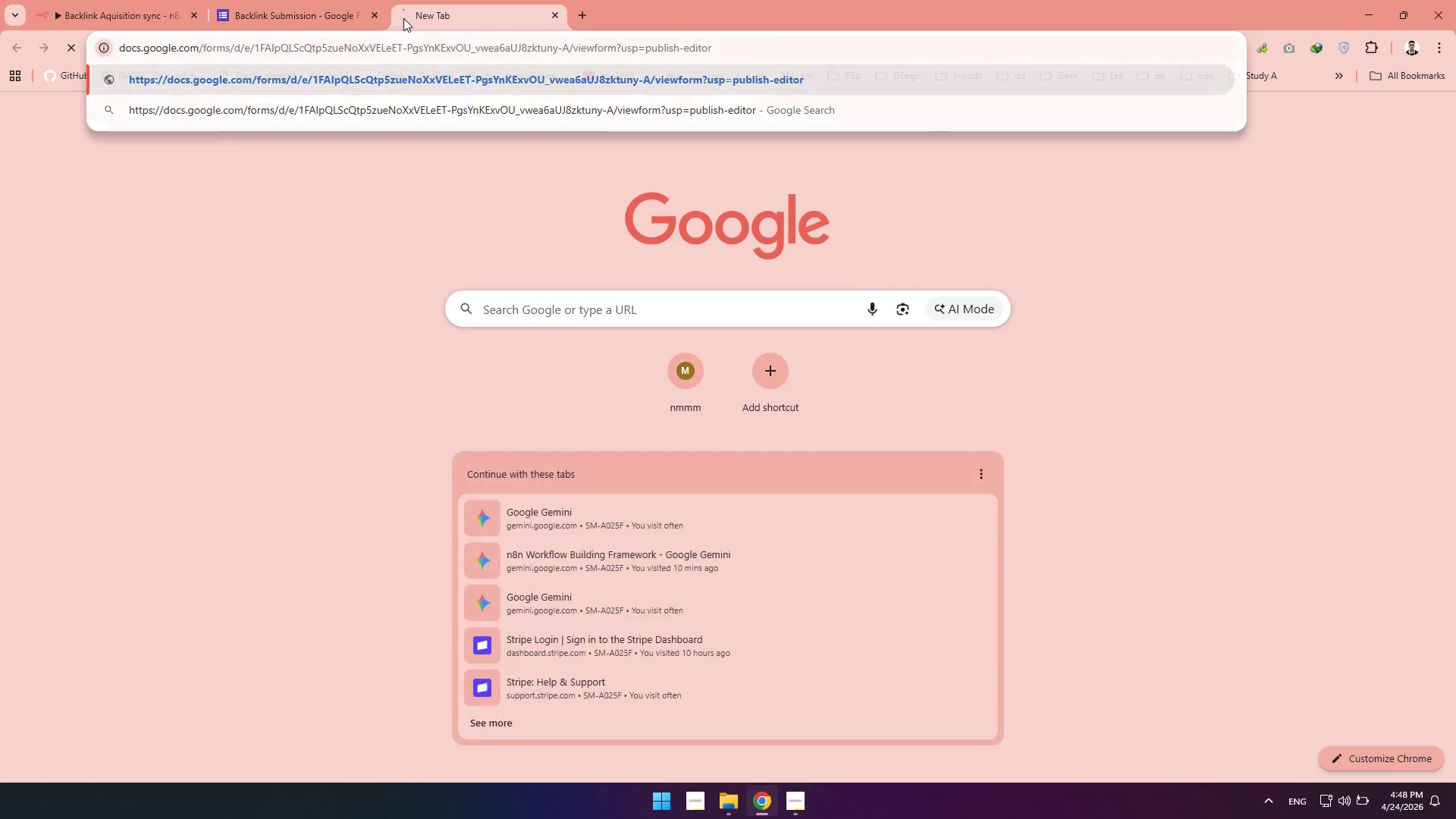 
key(Enter)
 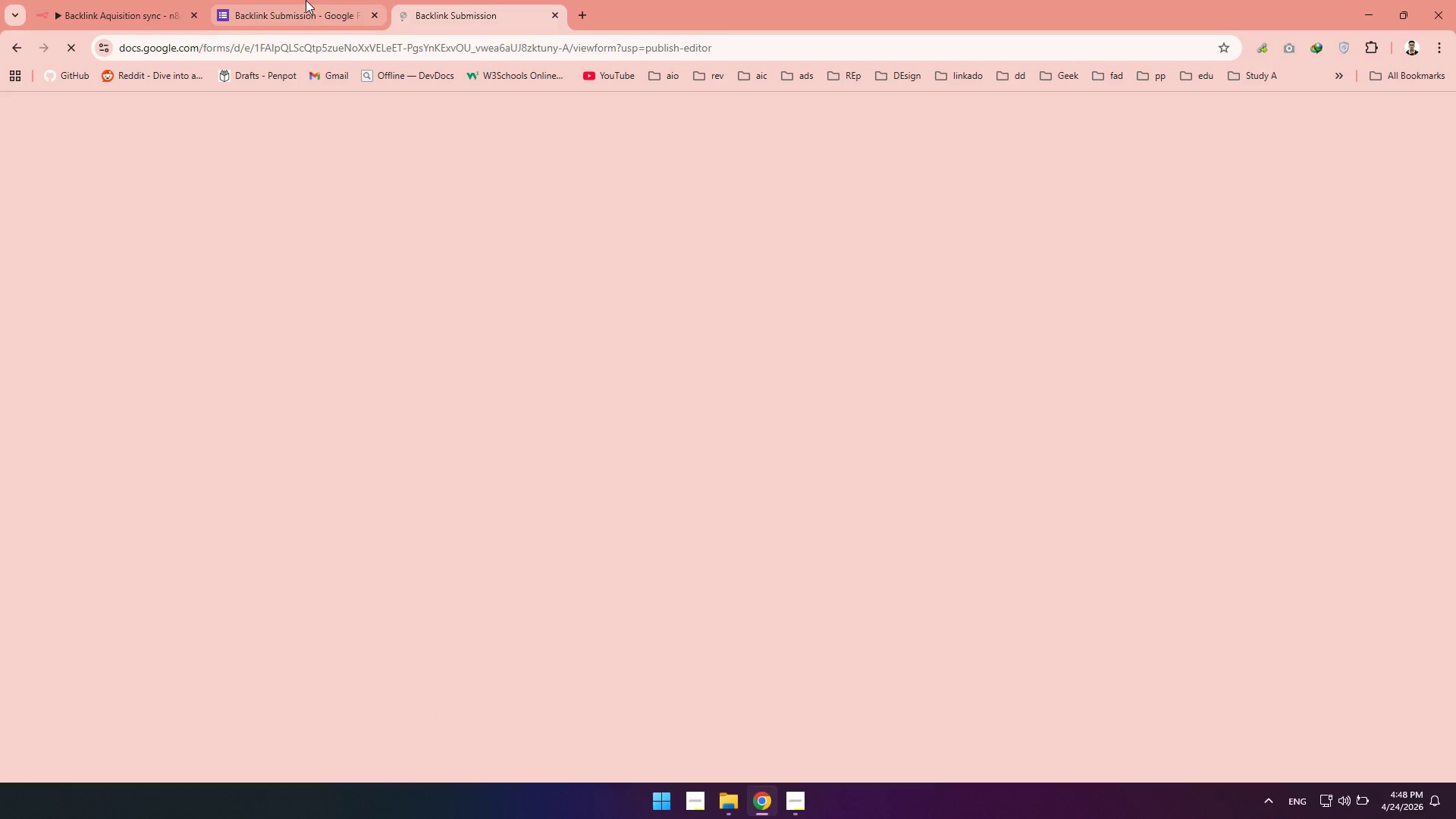 
left_click([306, 0])
 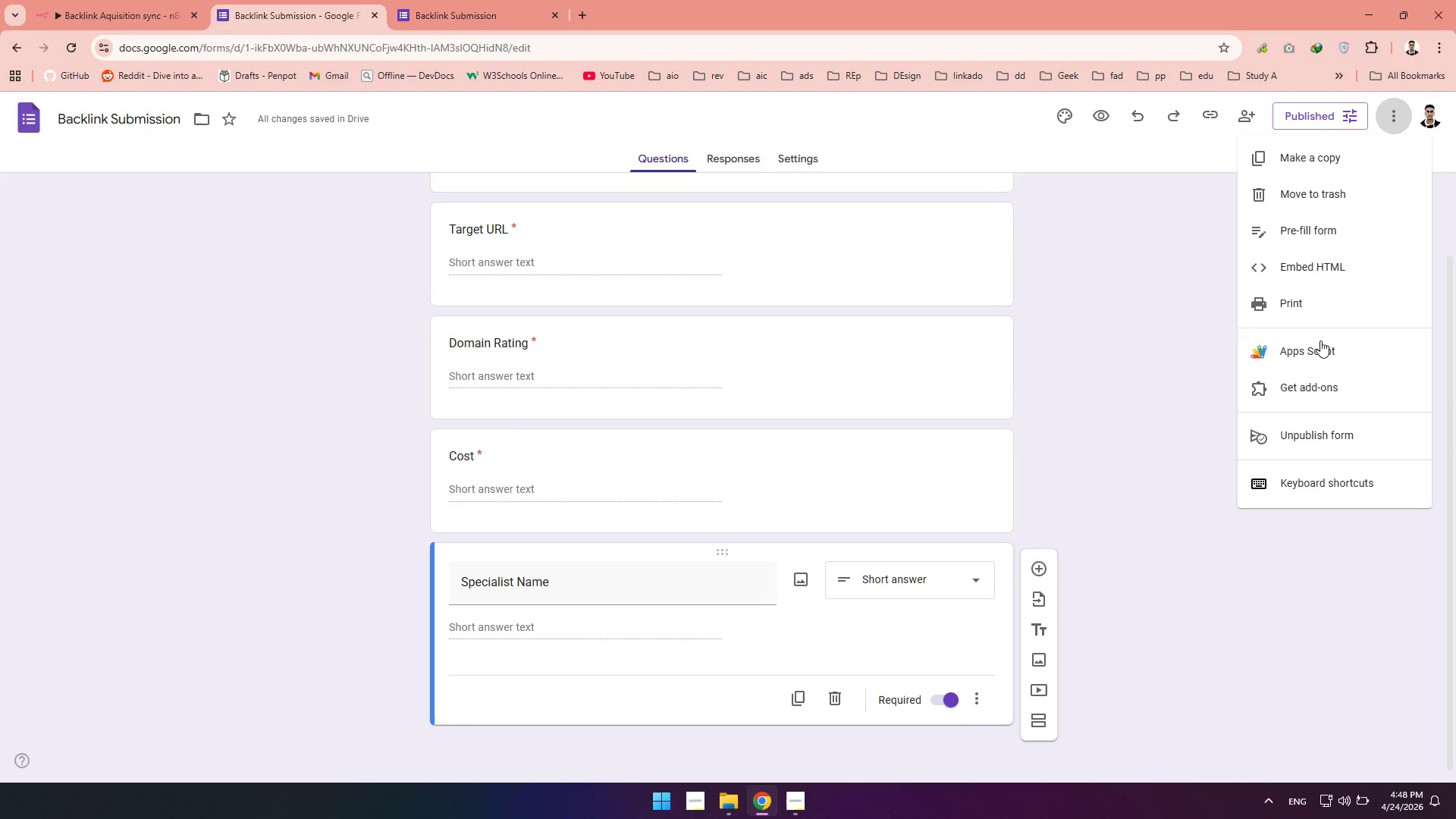 
left_click([1316, 350])
 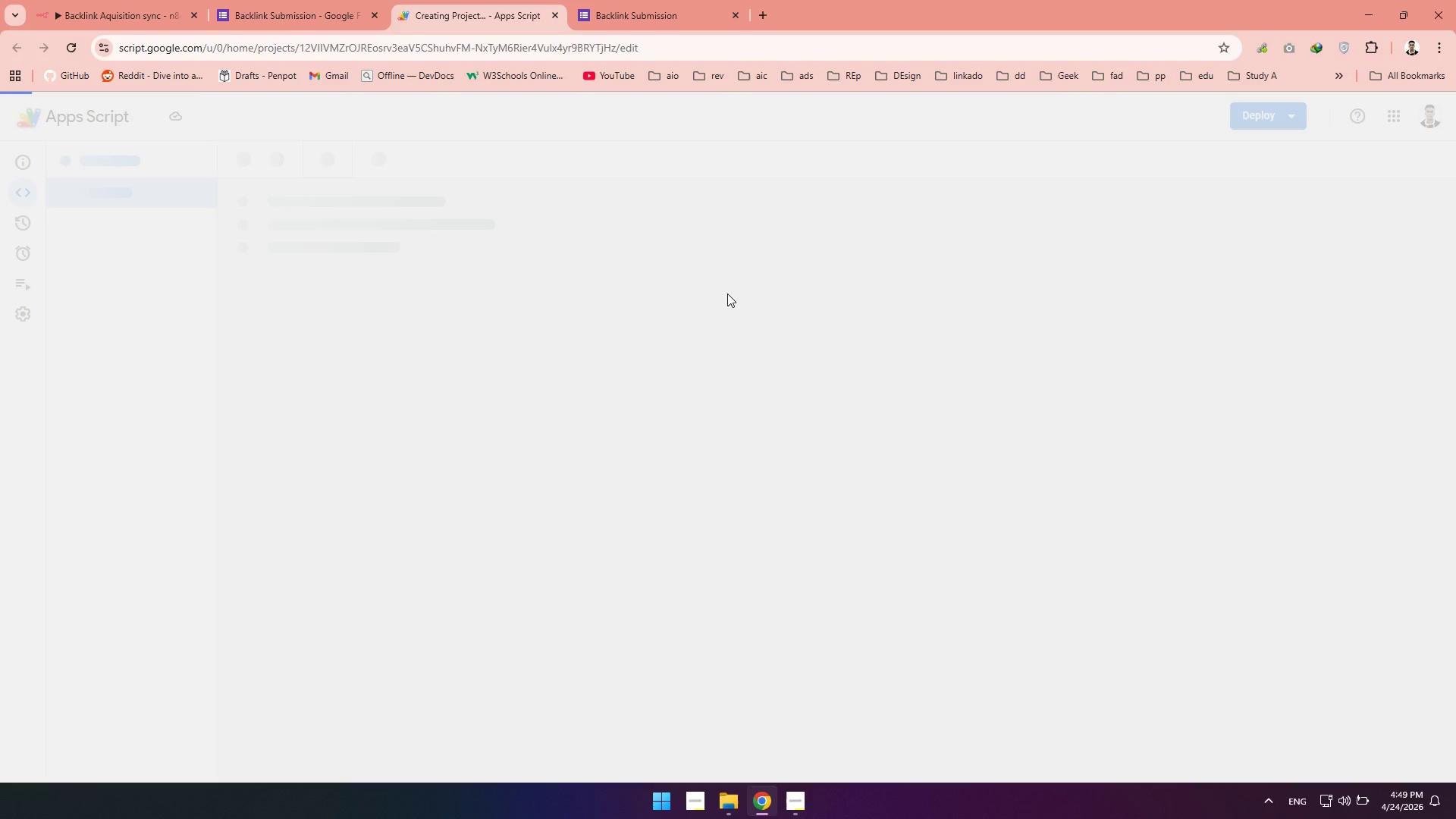 
wait(30.5)
 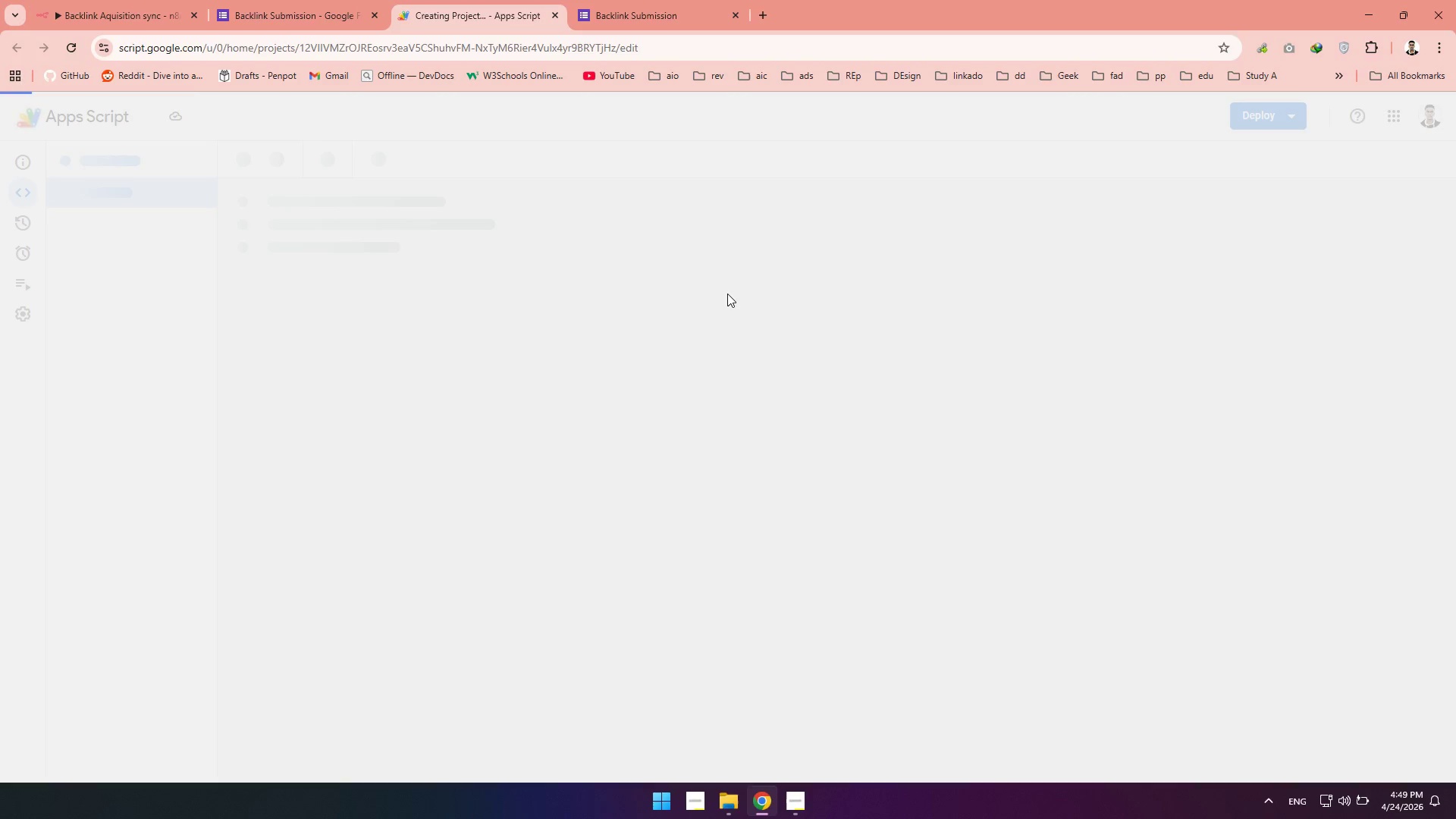 
left_click([1397, 274])
 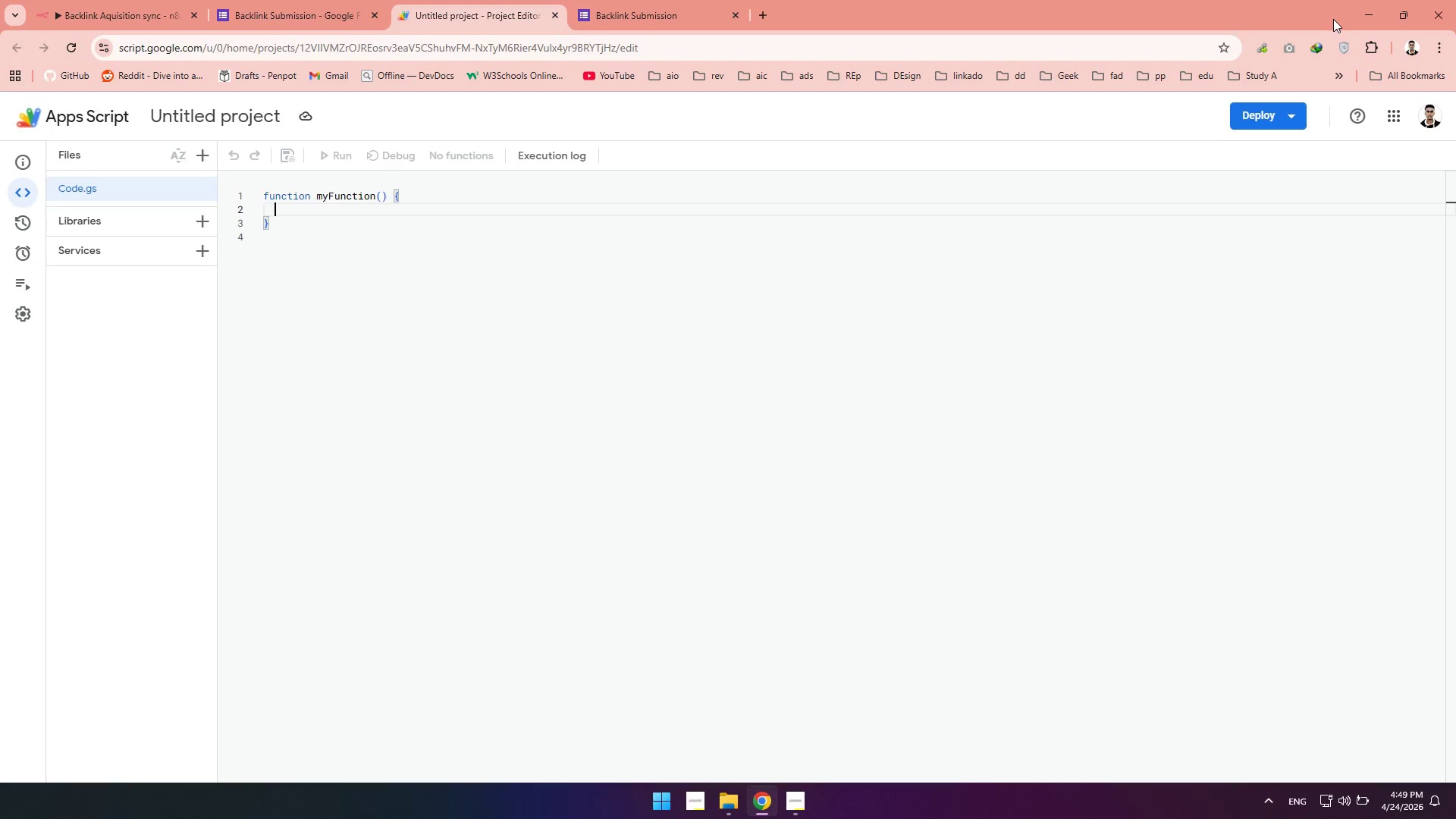 
wait(9.55)
 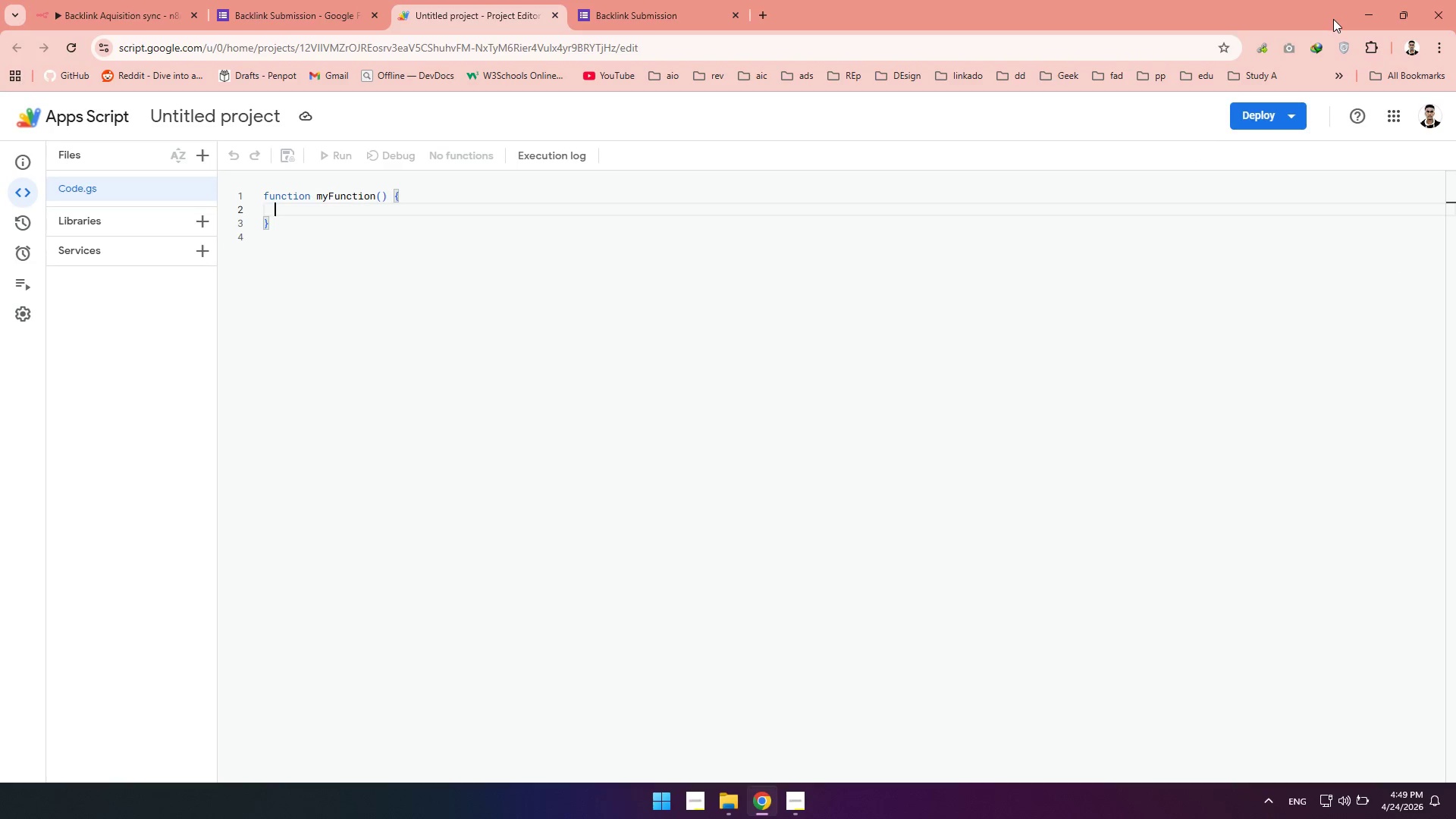 
type(var form -)
key(Backspace)
type(= forma)
key(Tab)
type(.getActiveForm)
key(Tab)
key(Tab)
key(Backspace)
key(Backspace)
type(()
 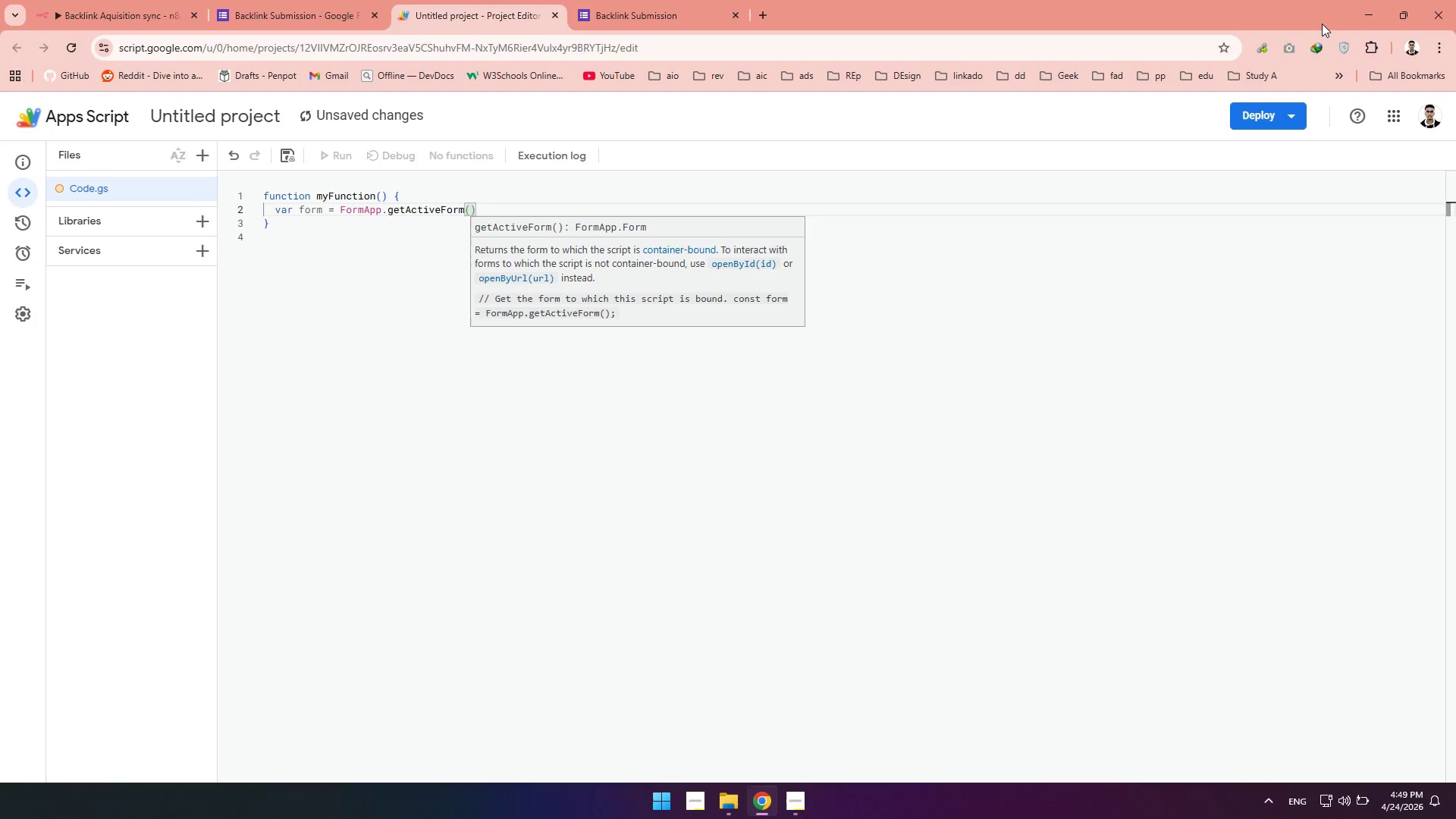 
key(Control+Enter)
 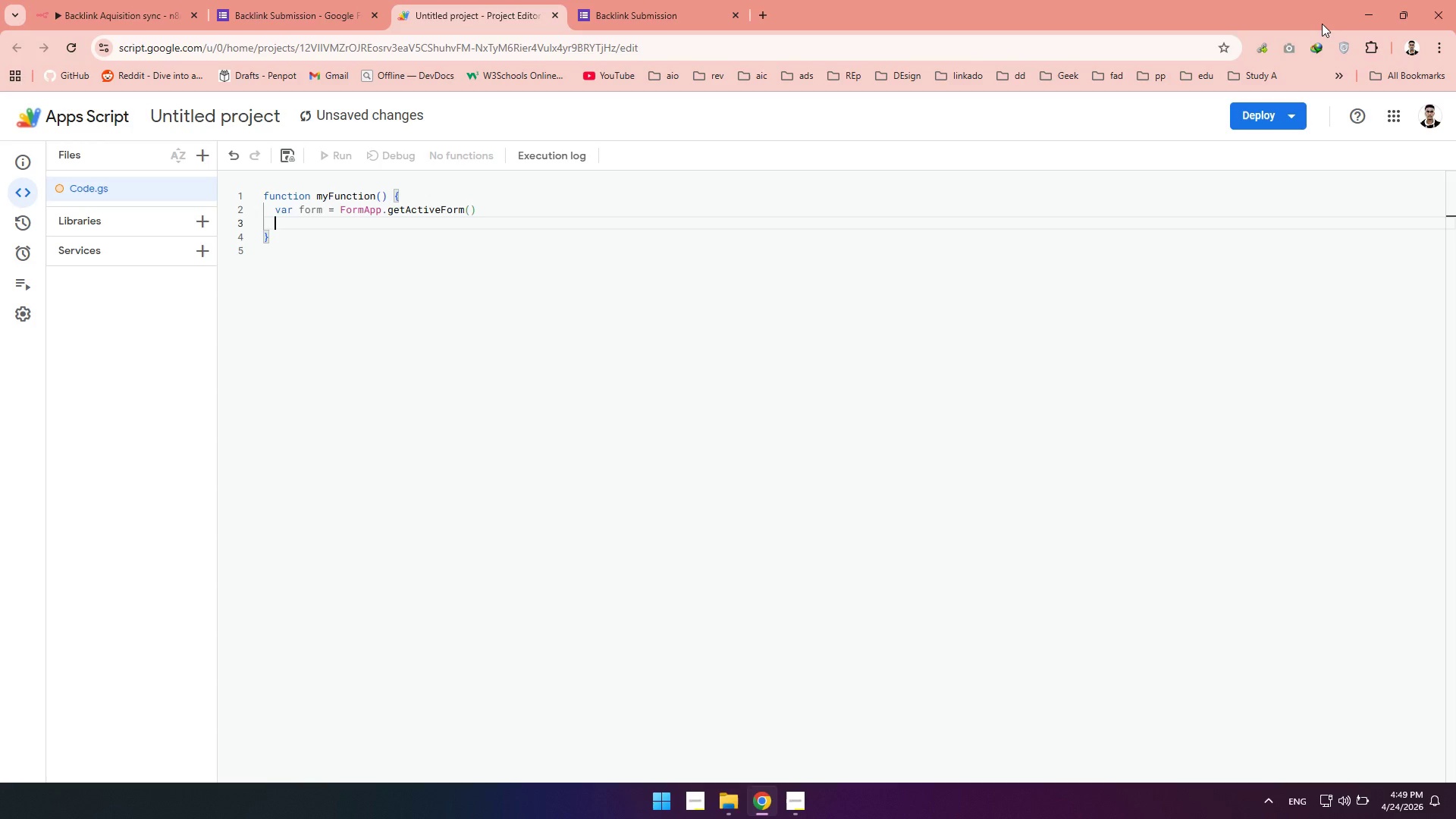 
type(var allres)
key(Backspace)
key(Backspace)
key(Backspace)
type(Responses = form.)
 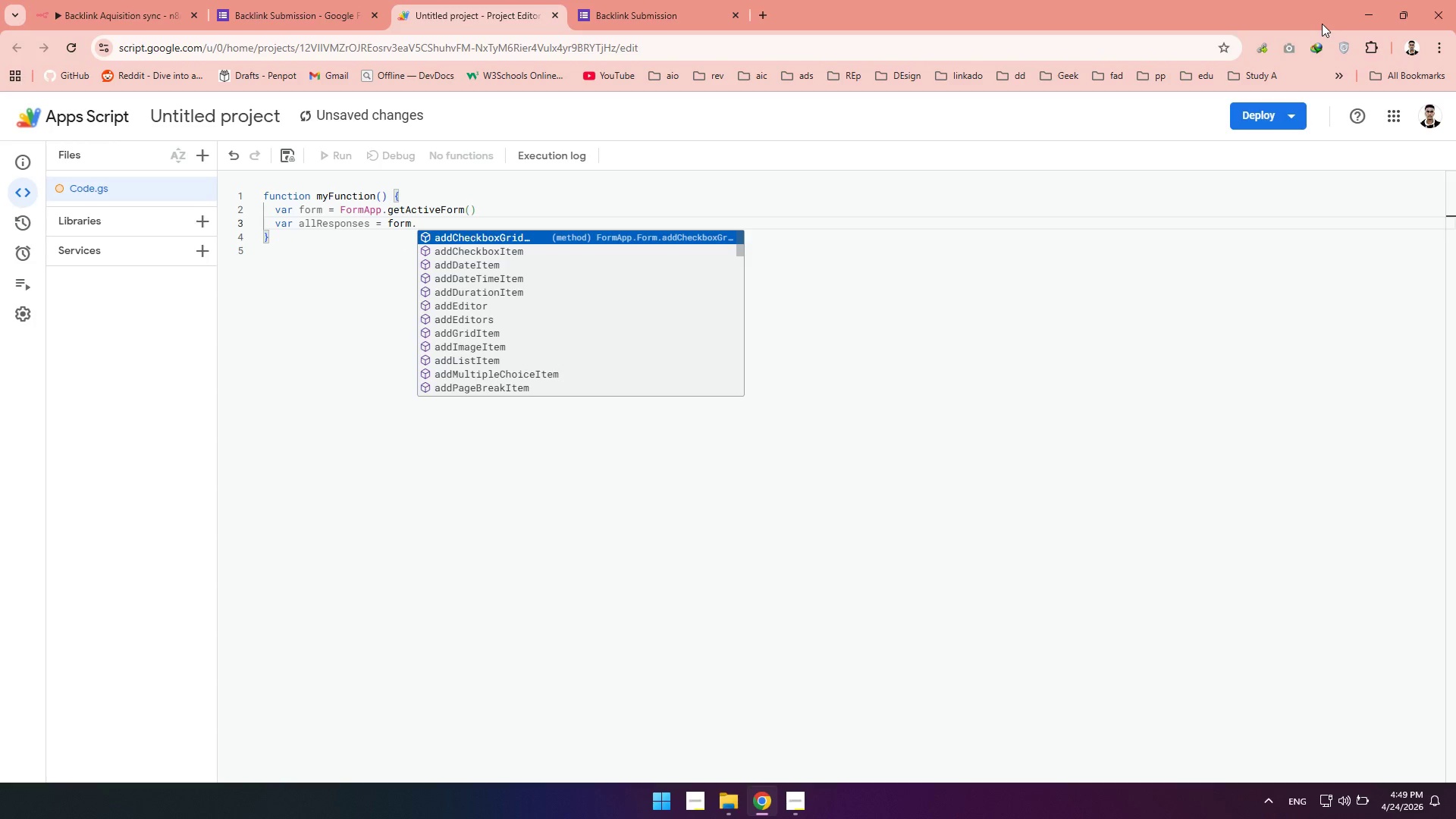 
type(getesponses)
key(Tab)
type(()
 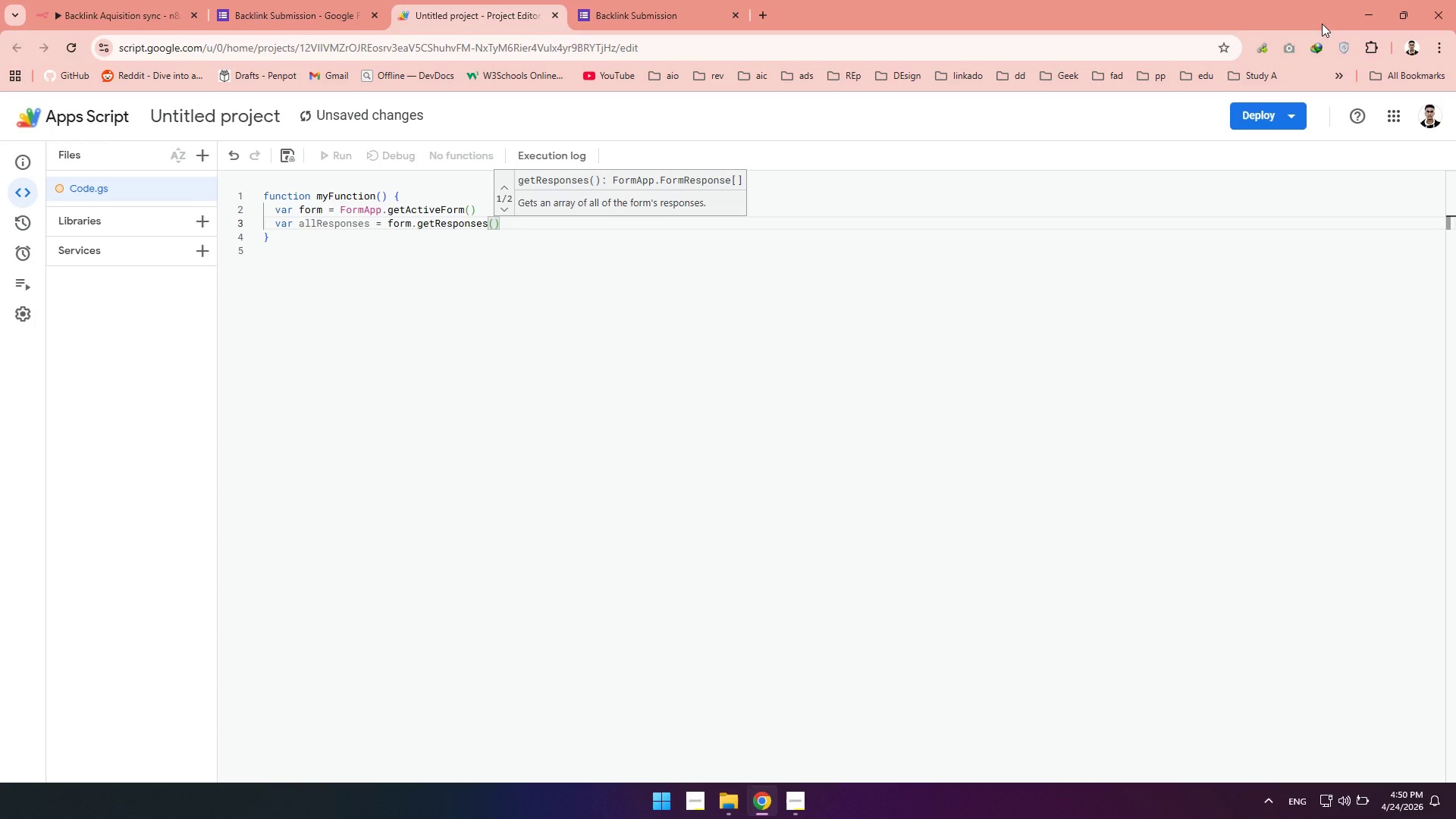 
hold_key(key=R, duration=10.31)
 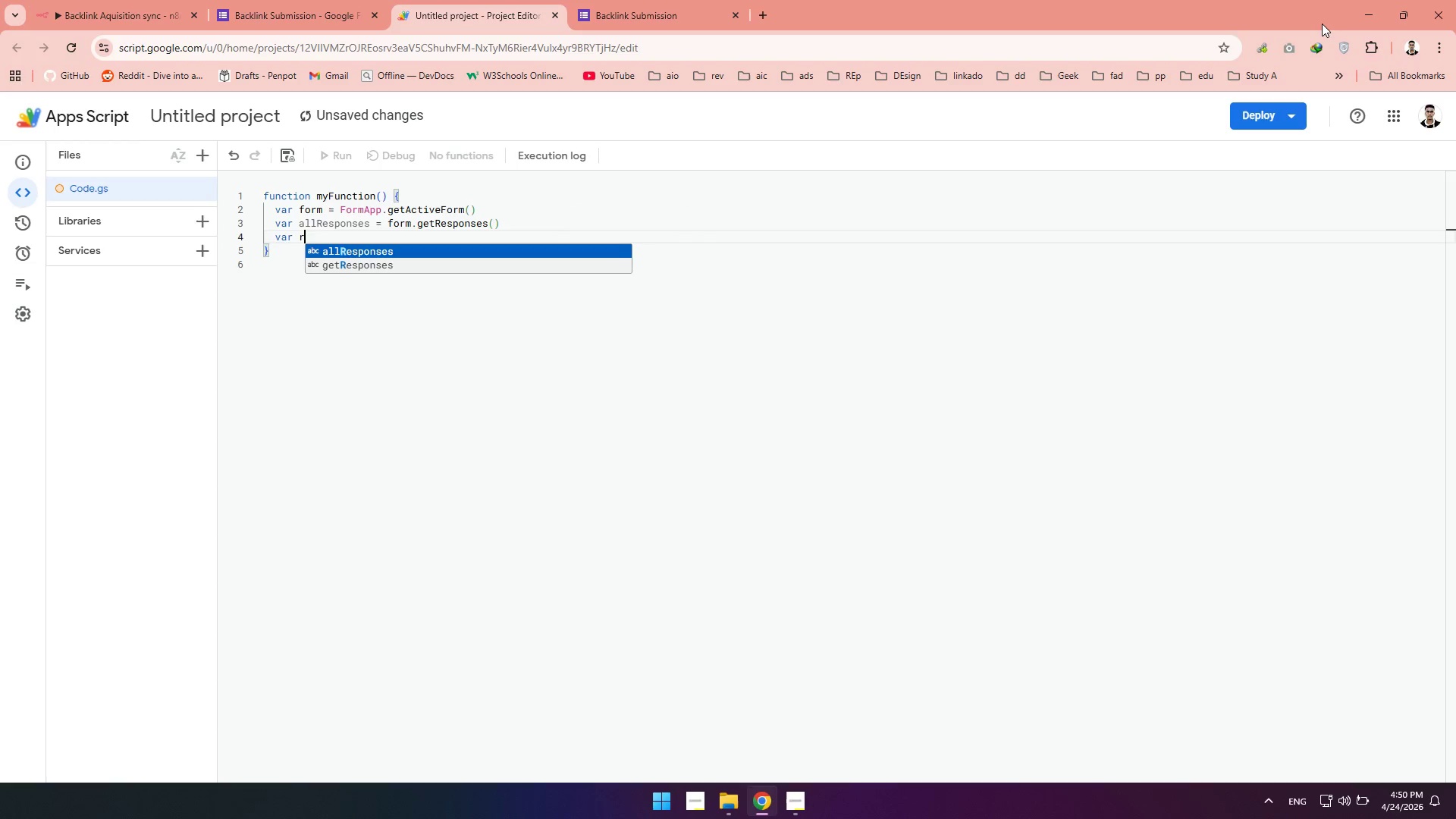 
key(Control+Enter)
 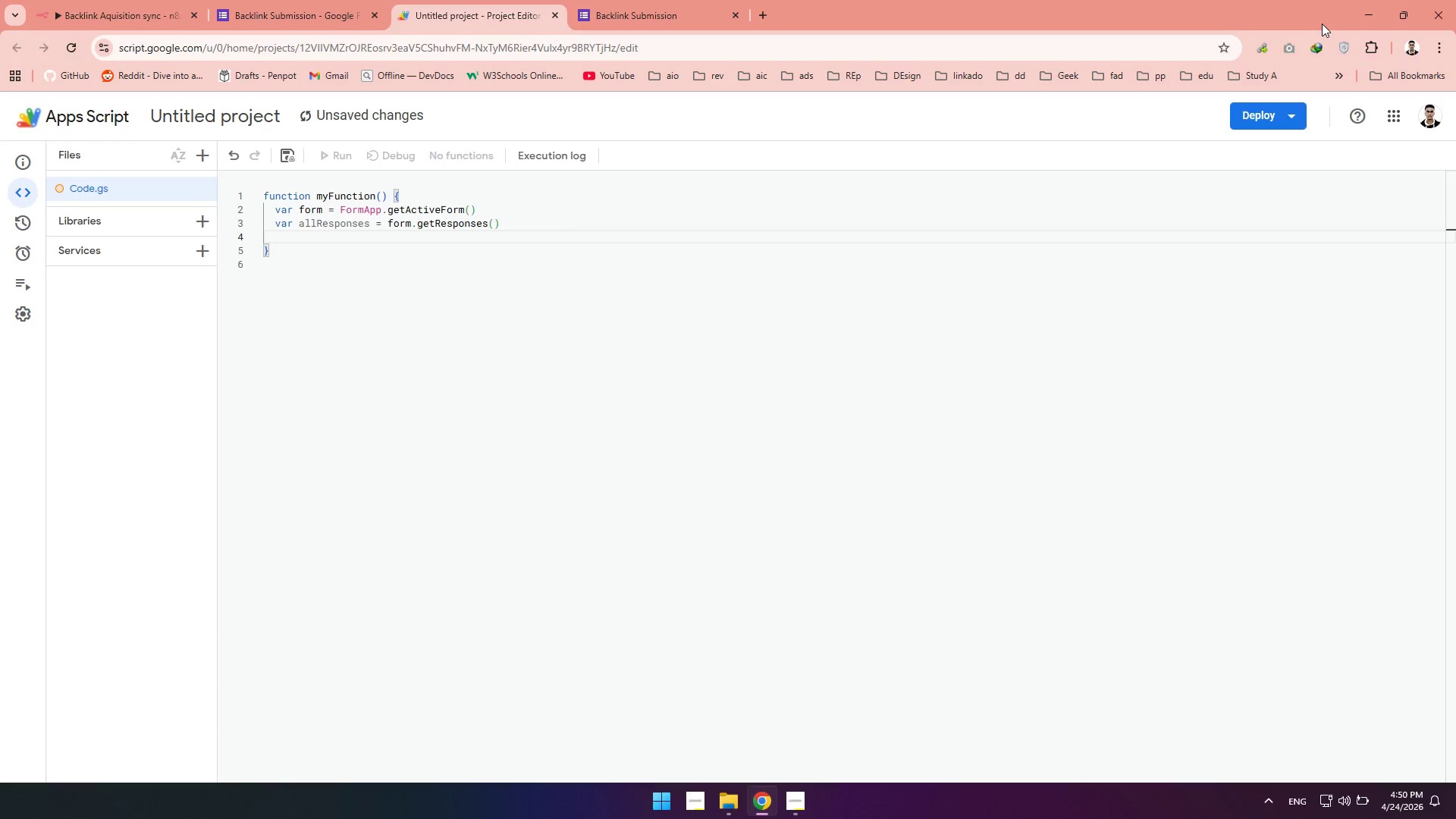 
type(va responses = latestResponses)
 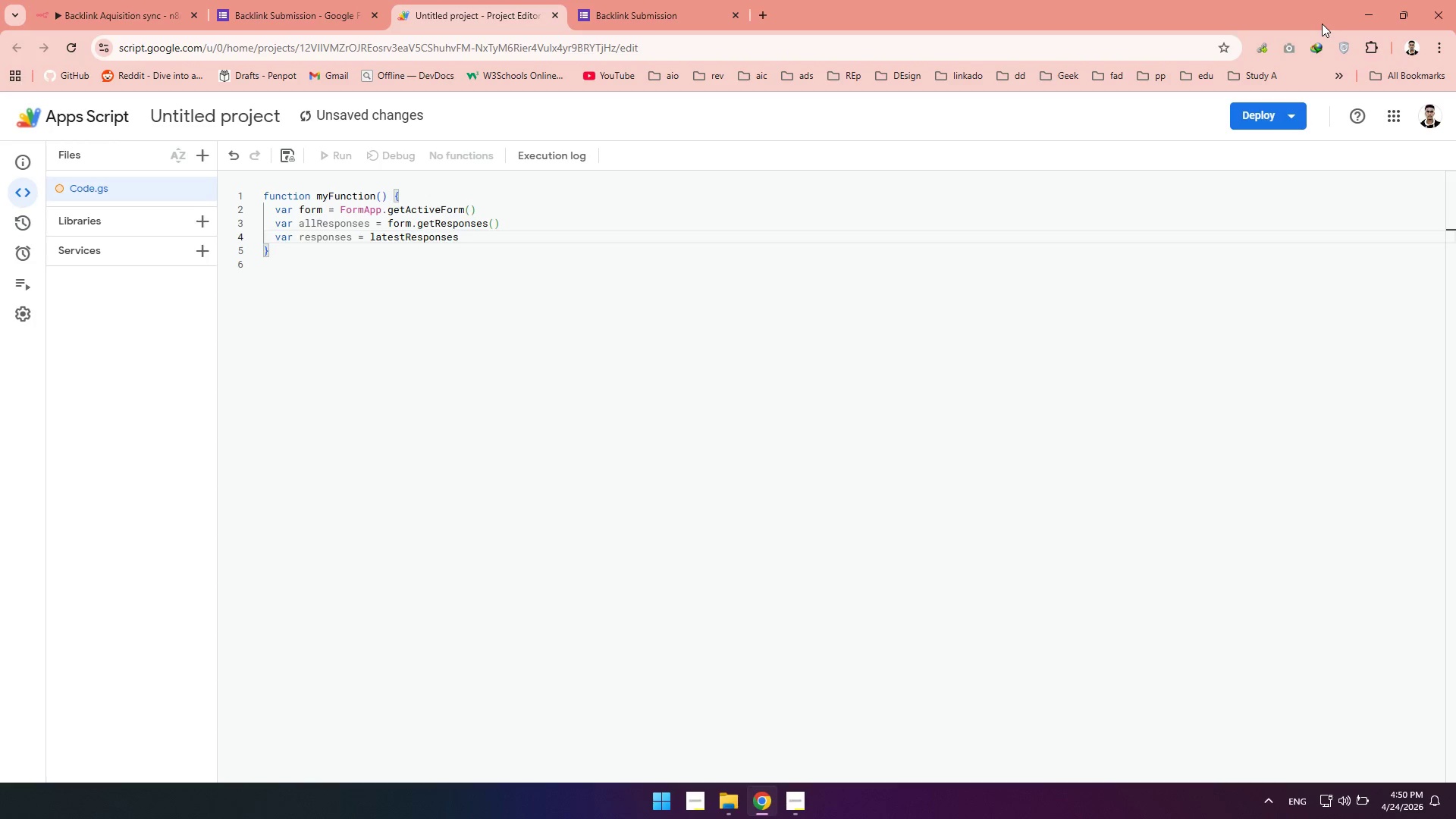 
key(Shift+9)
 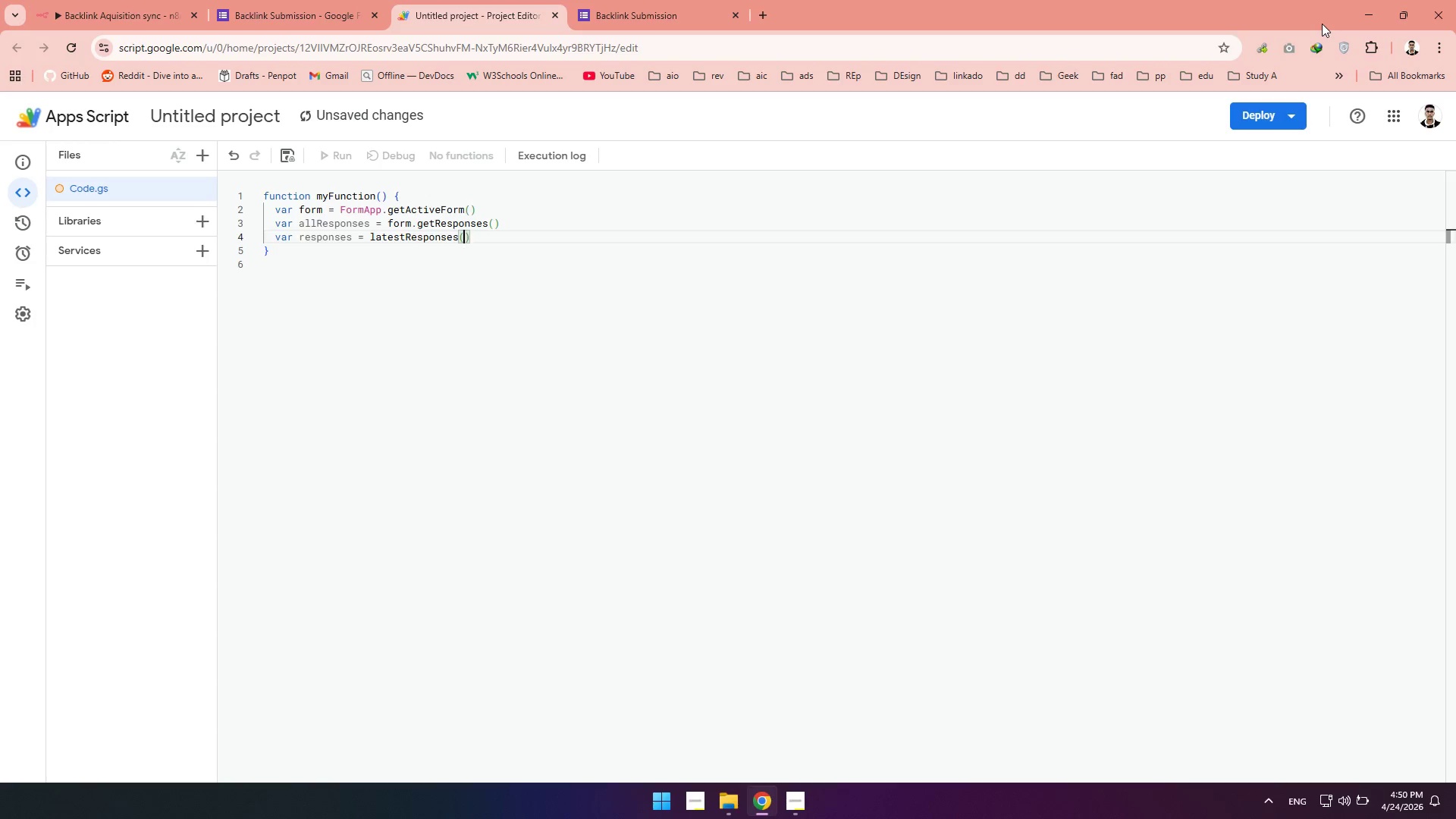 
wait(5.09)
 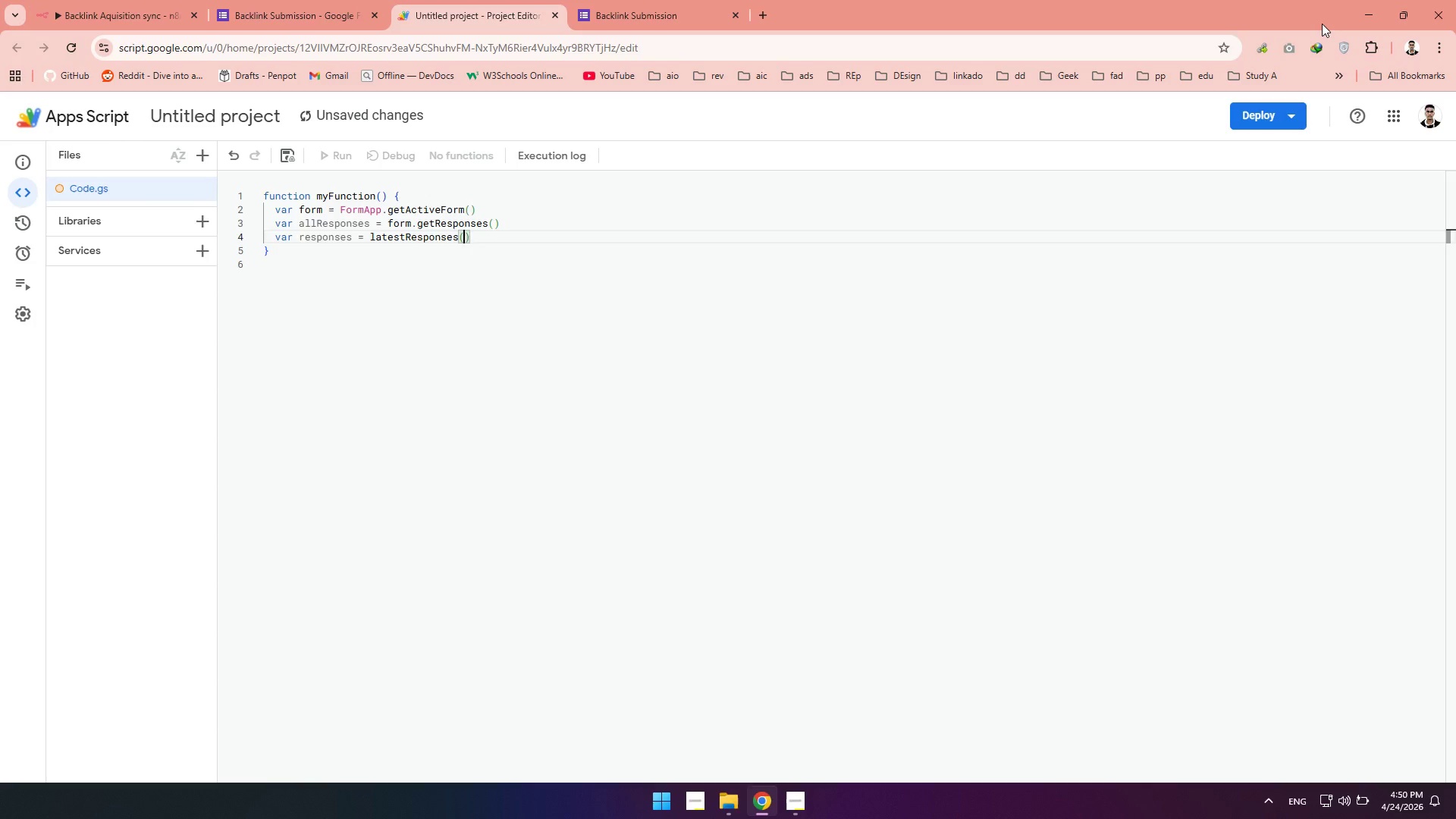 
key(ArrowRight)
 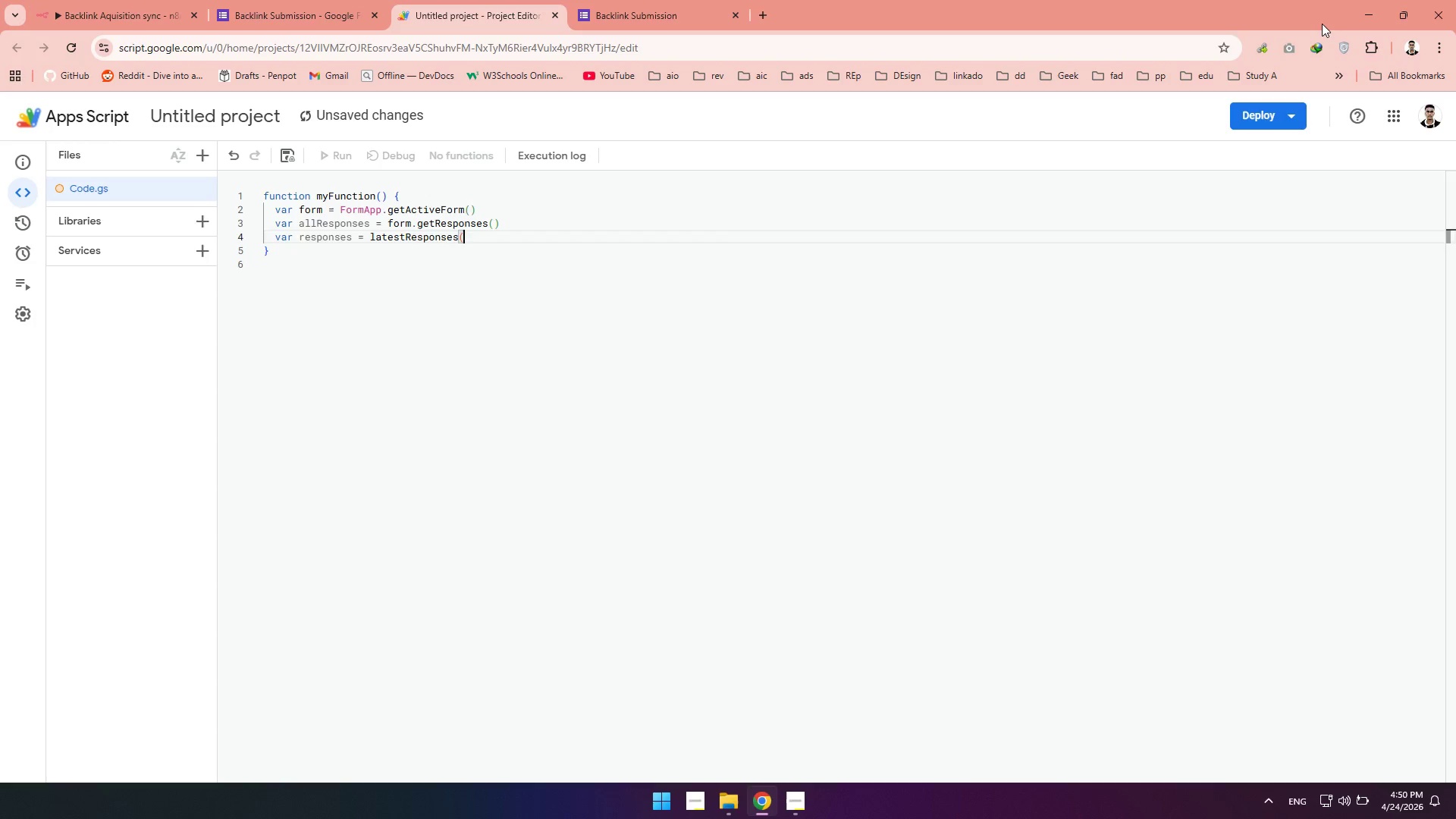 
key(Backspace)
key(Backspace)
type(.get)
 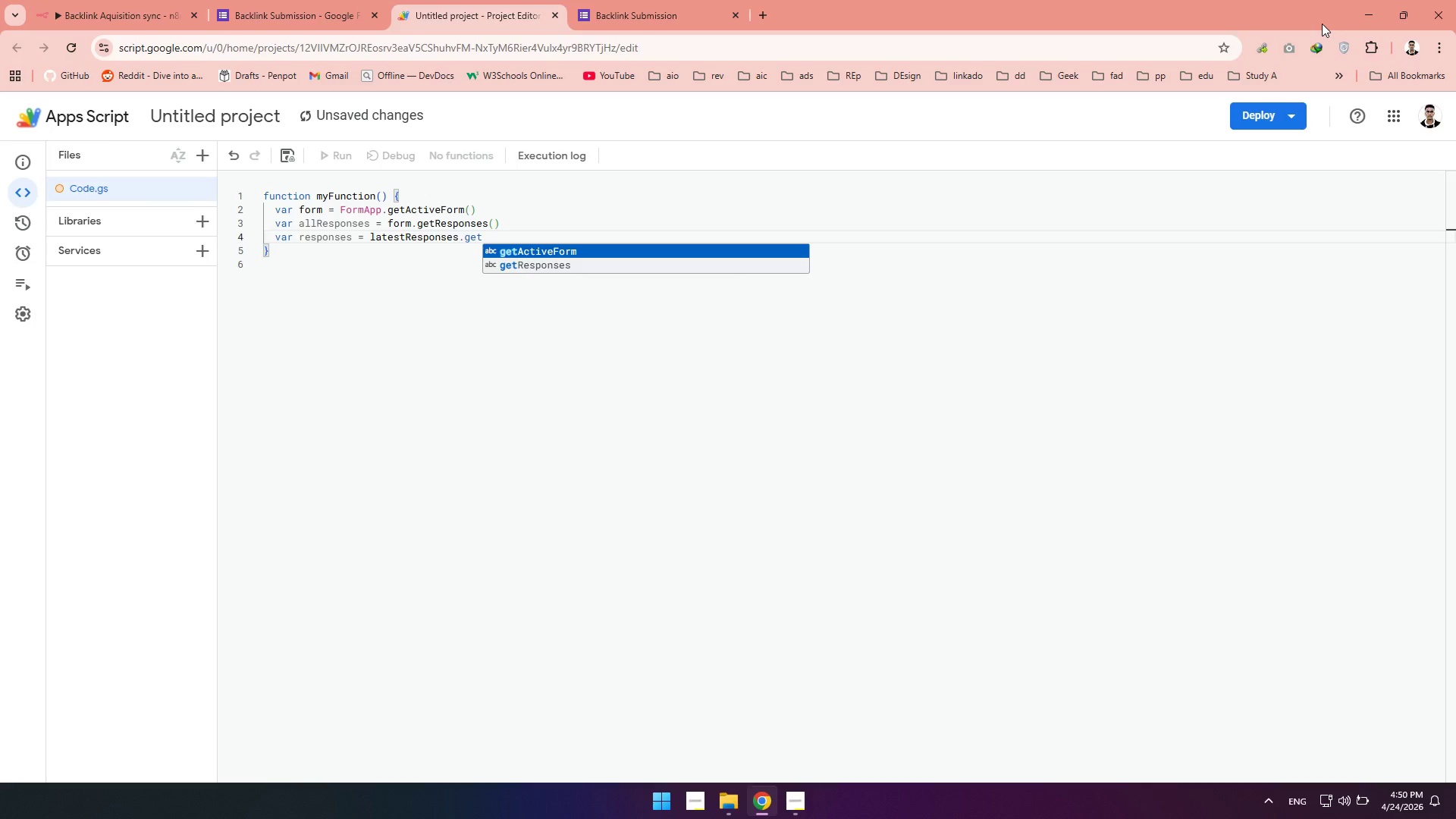 
key(Backspace)
 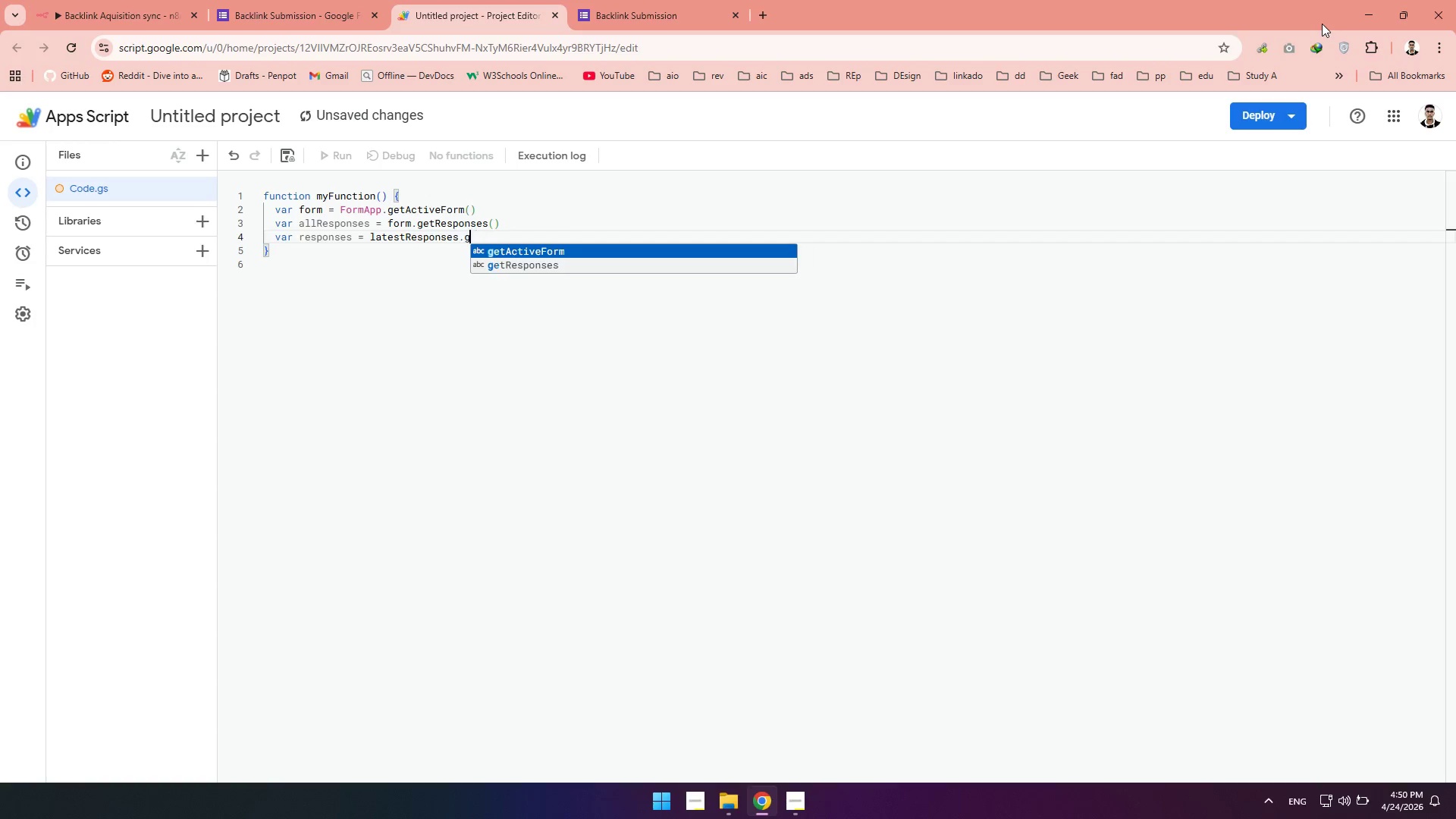 
key(Backspace)
 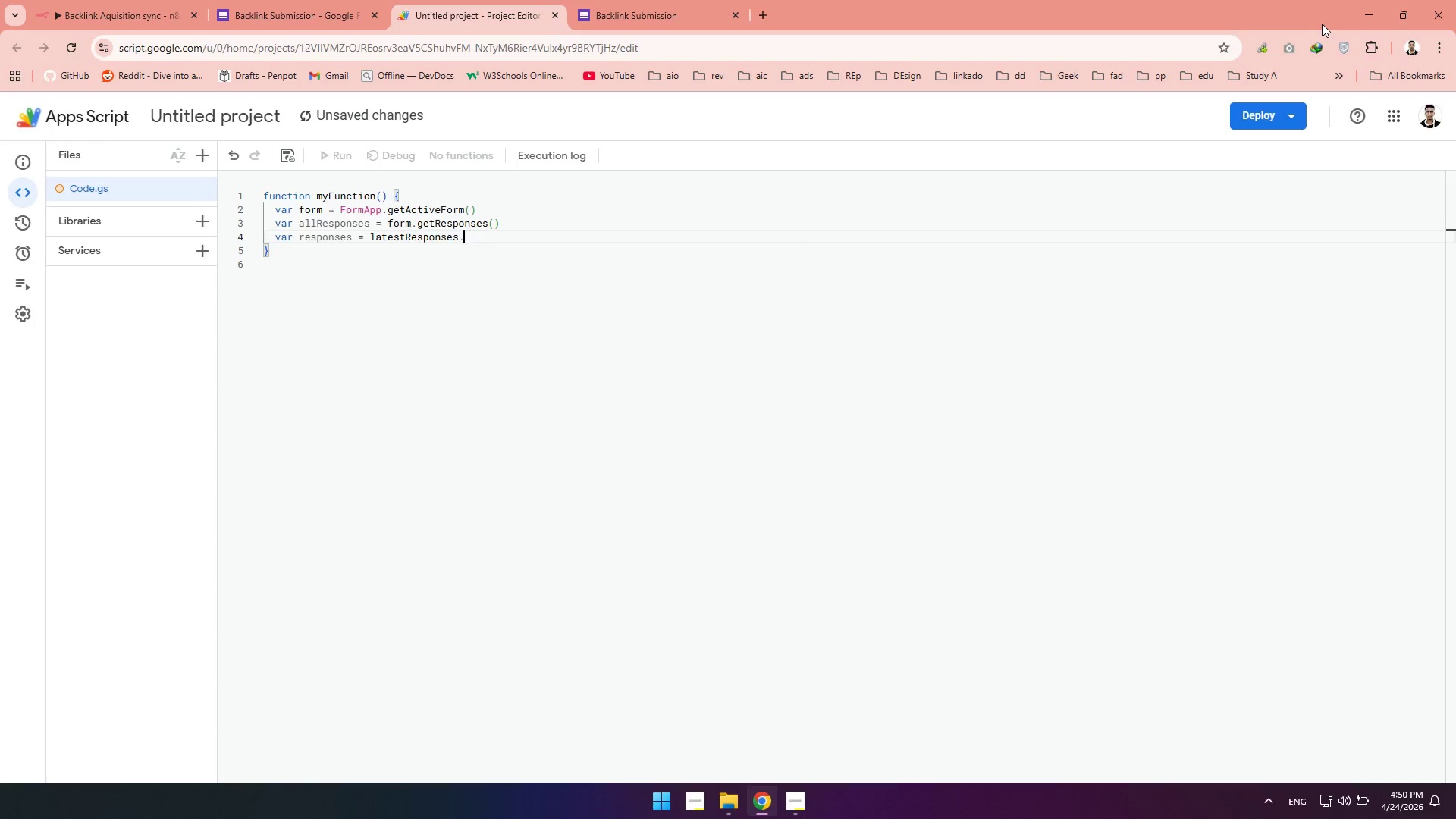 
key(Backspace)
 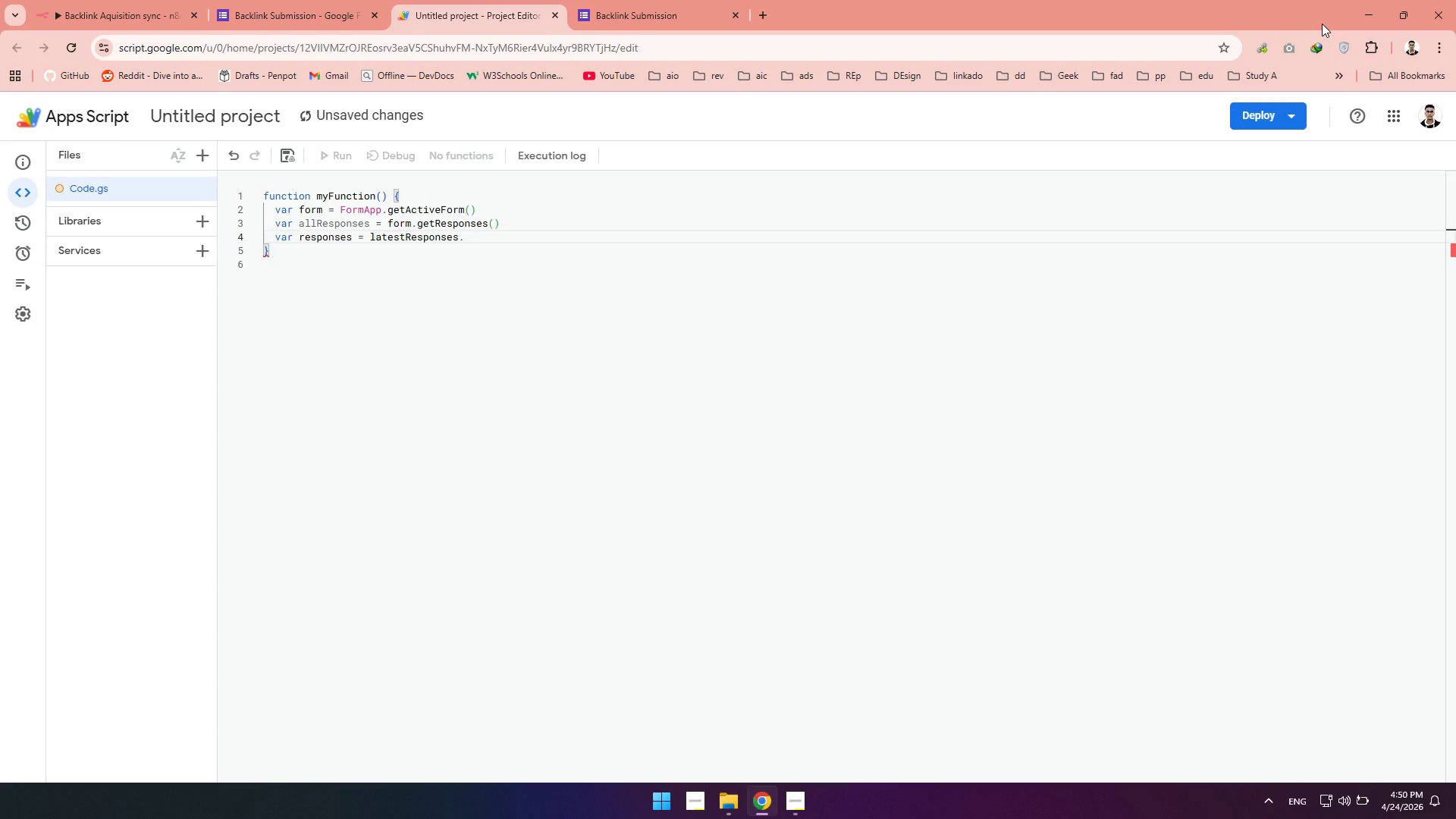 
wait(22.77)
 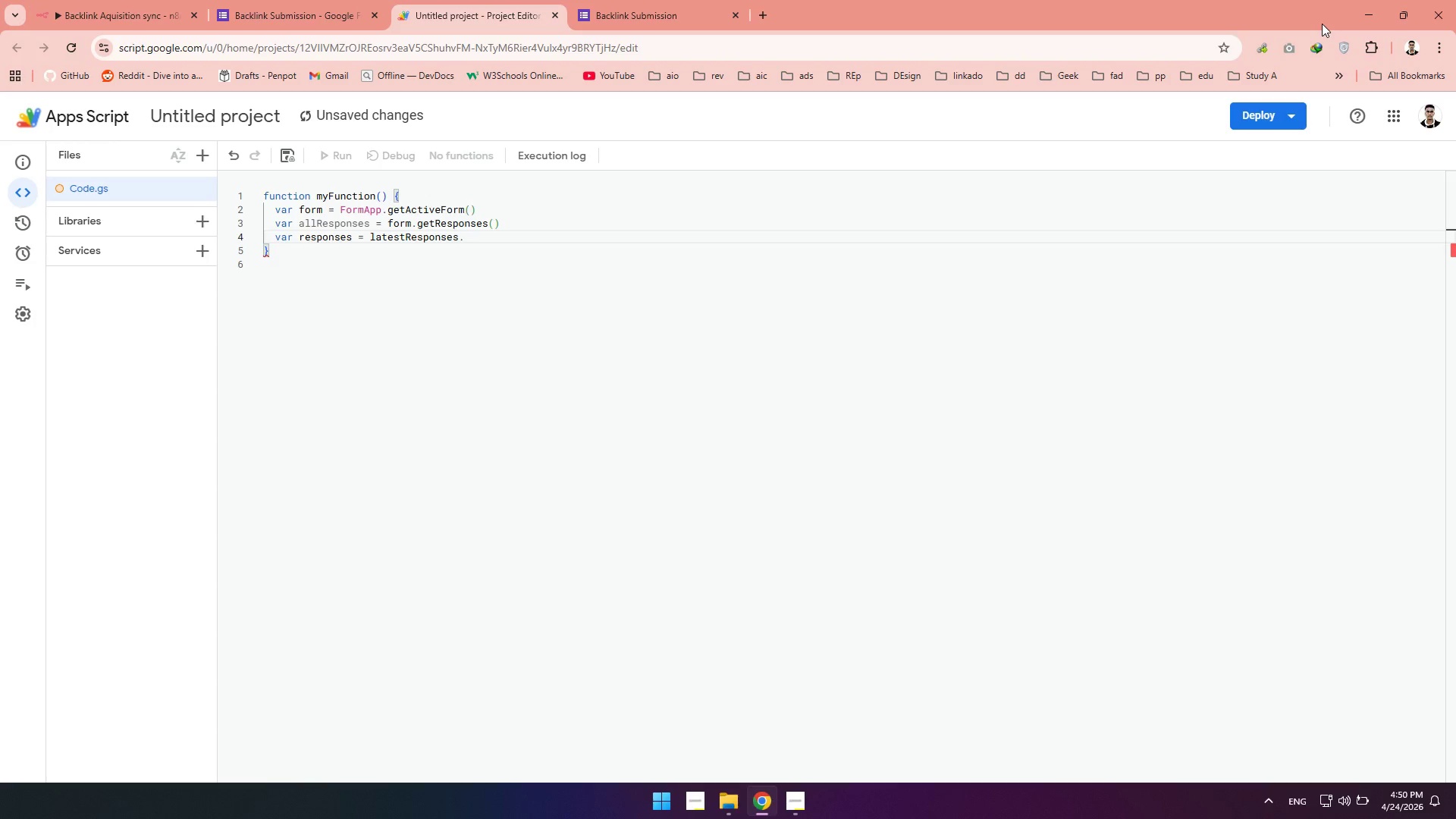 
left_click_drag(start_coordinate=[469, 240], to_coordinate=[301, 240])
 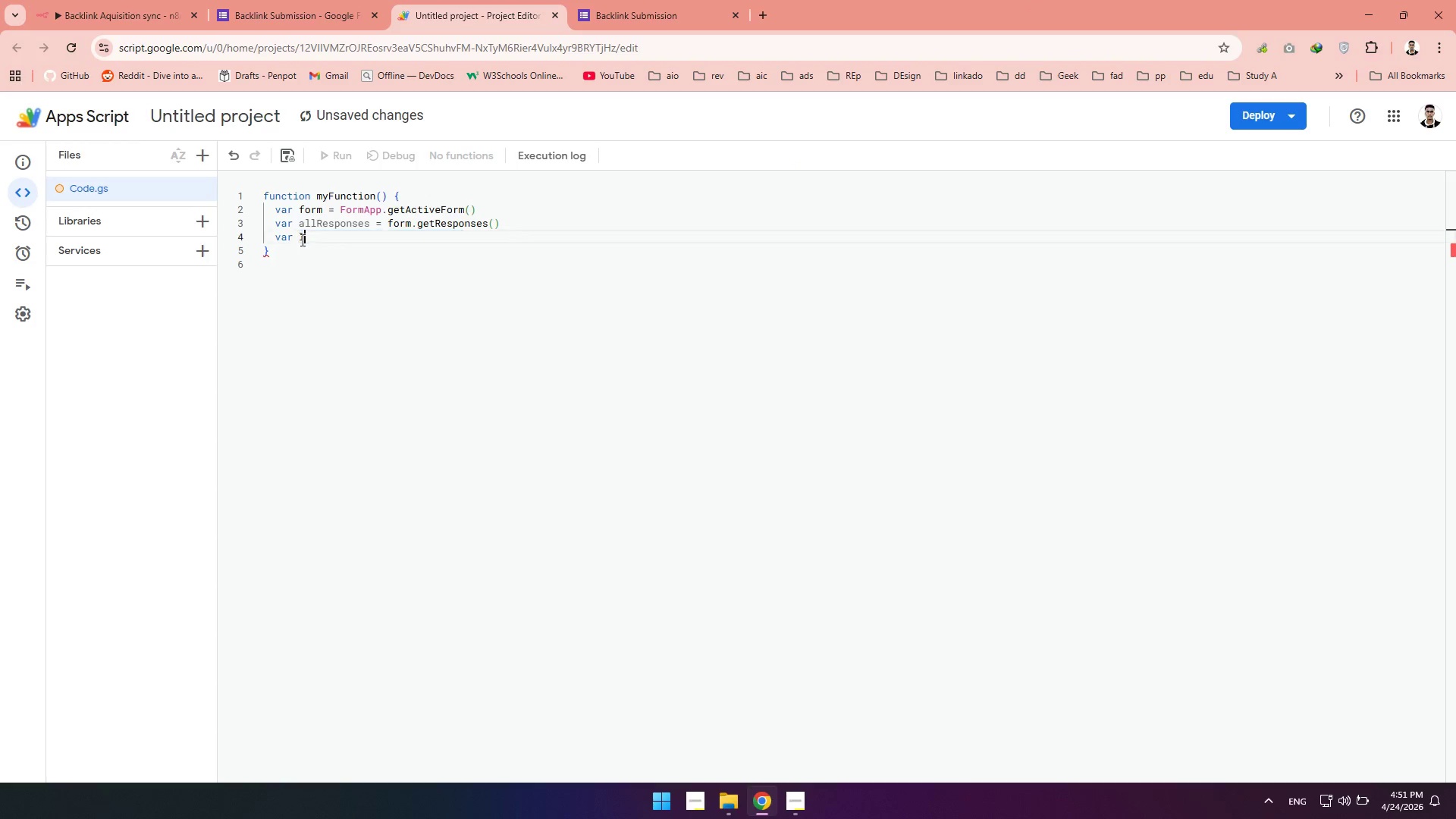 
type(latest )
 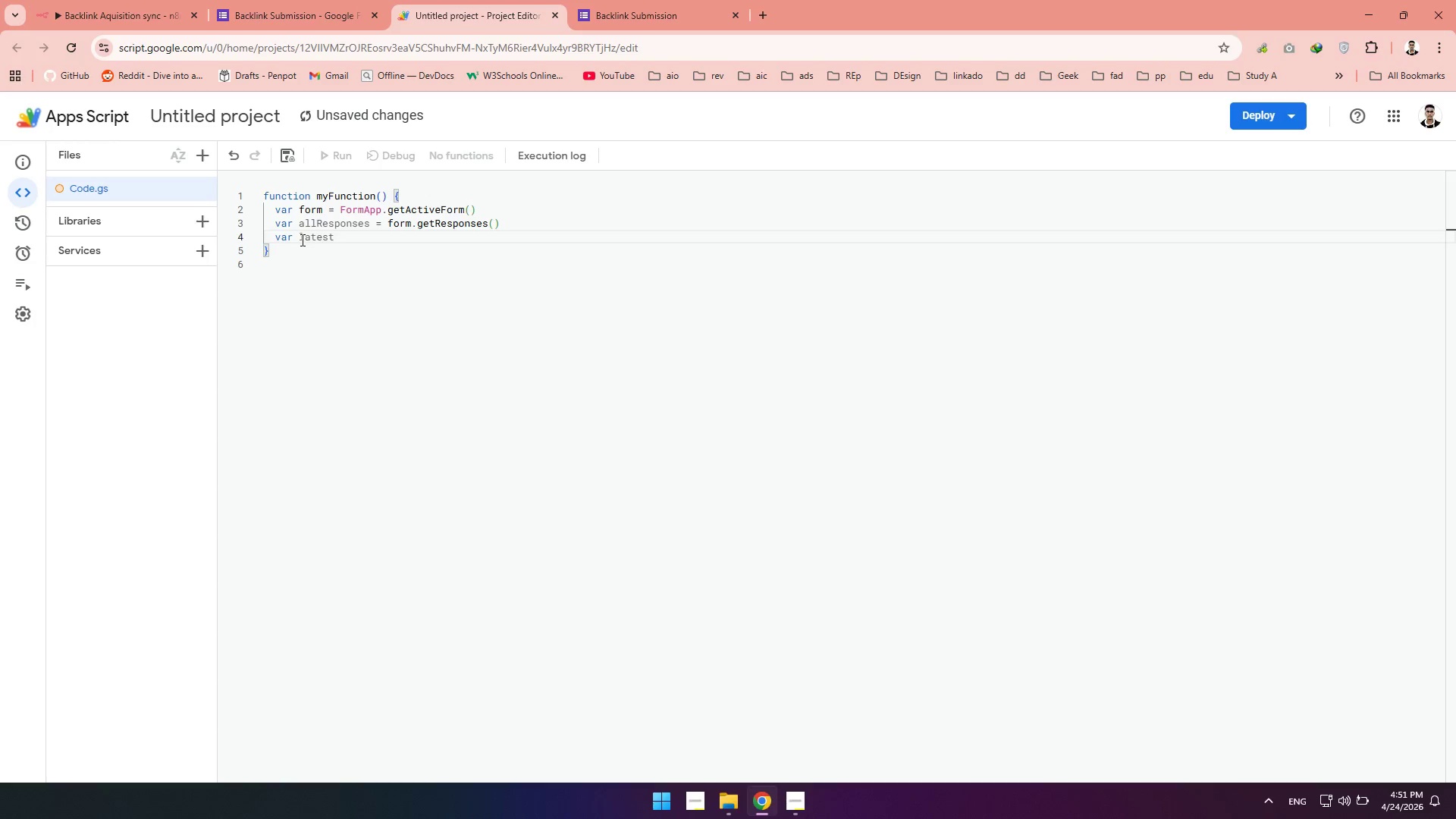 
key(Backspace)
type(Respob)
key(Backspace)
type(nses)
 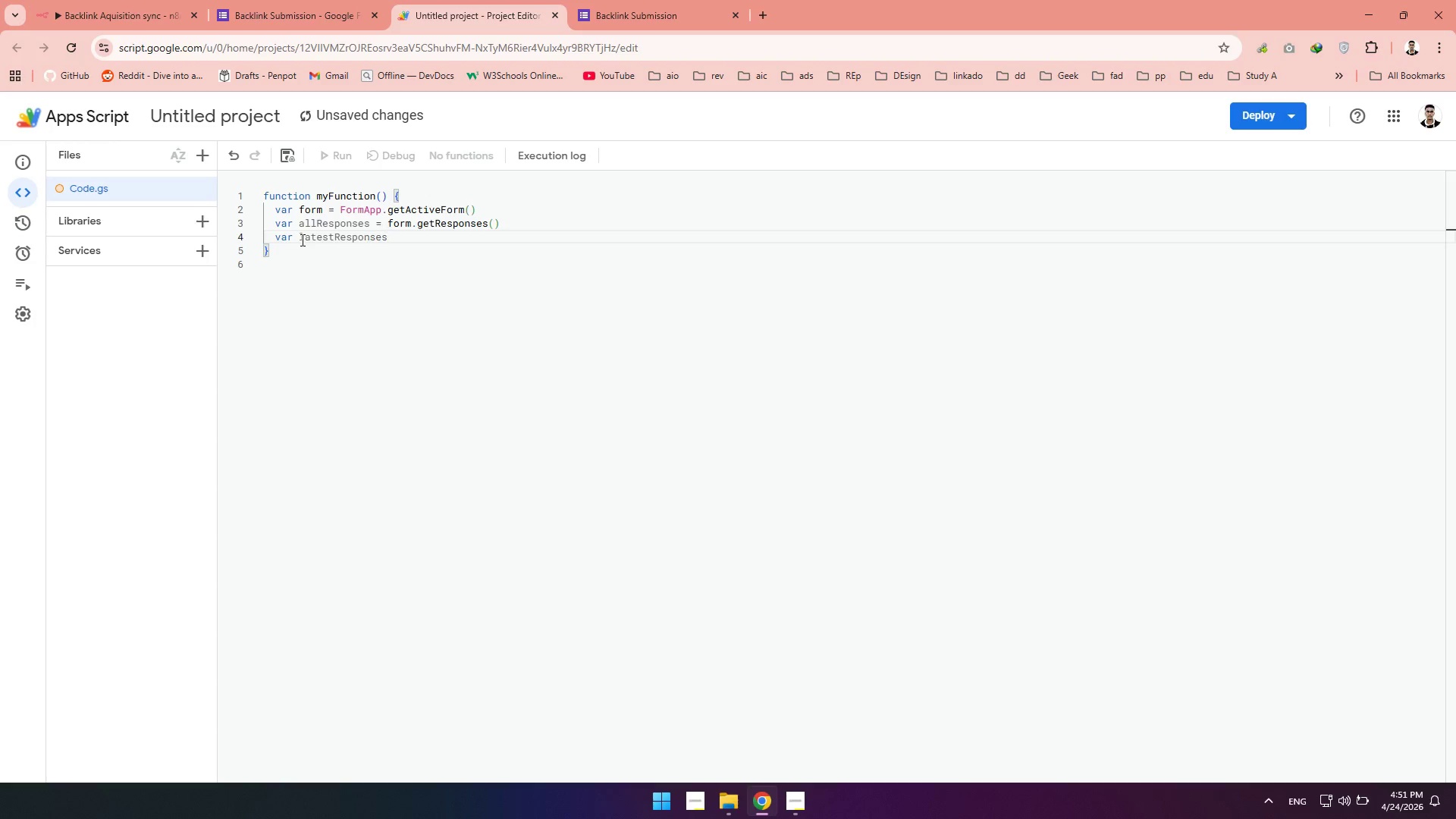 
key(Equal)
 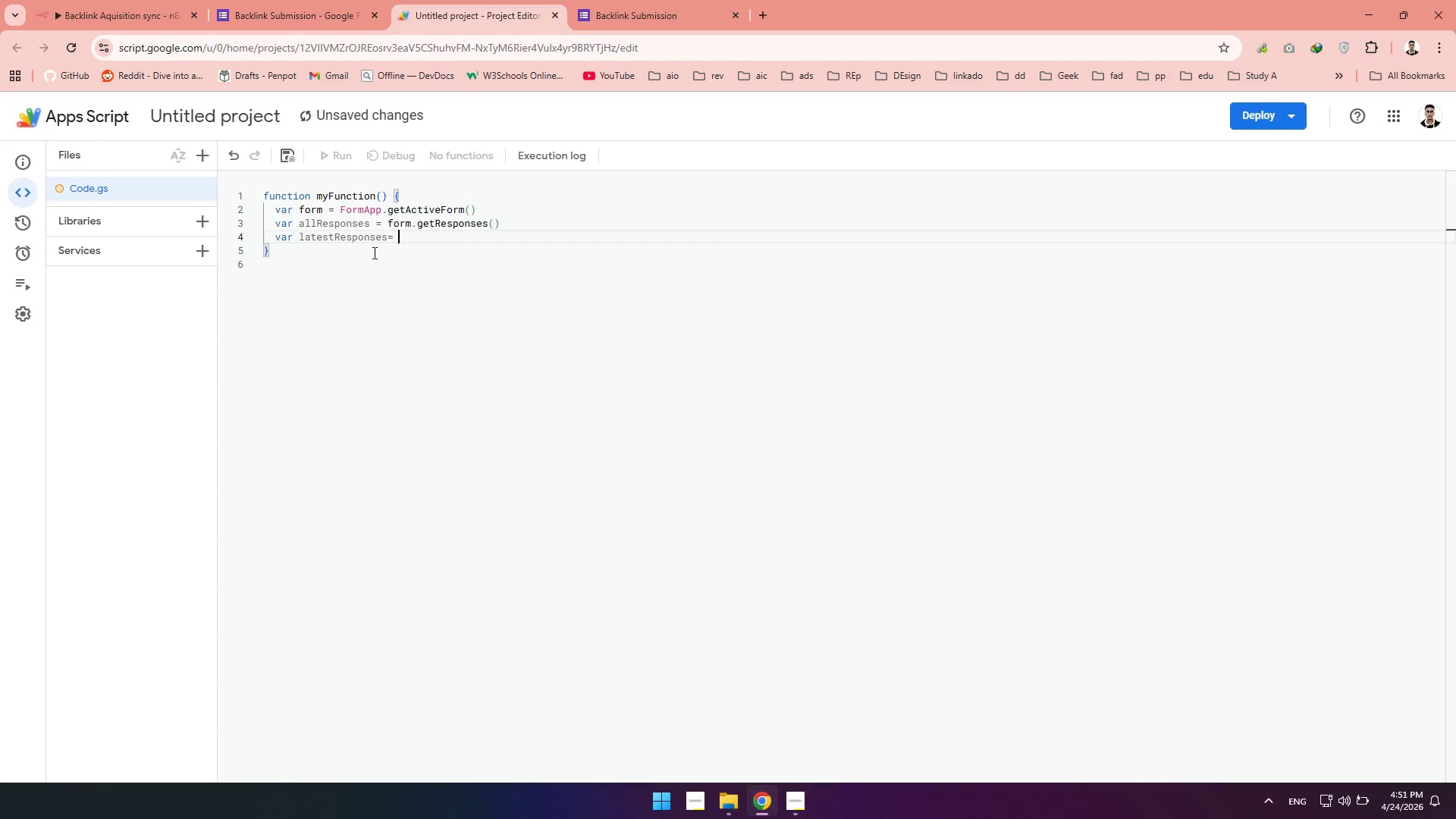 
key(Space)
 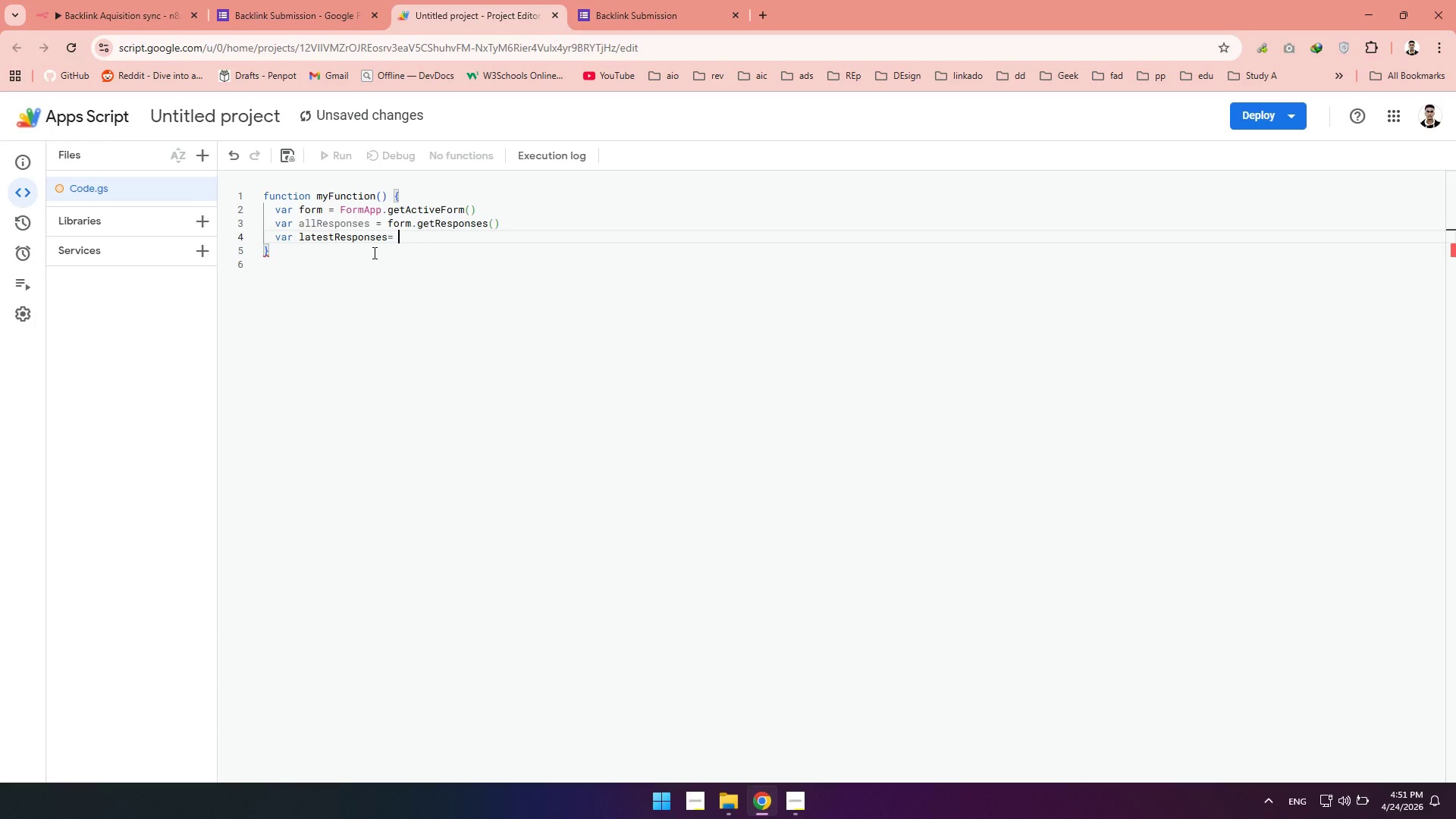 
type(allr)
key(Tab)
type([alr)
key(Tab)
type(.le)
key(Tab)
type( -1 )
 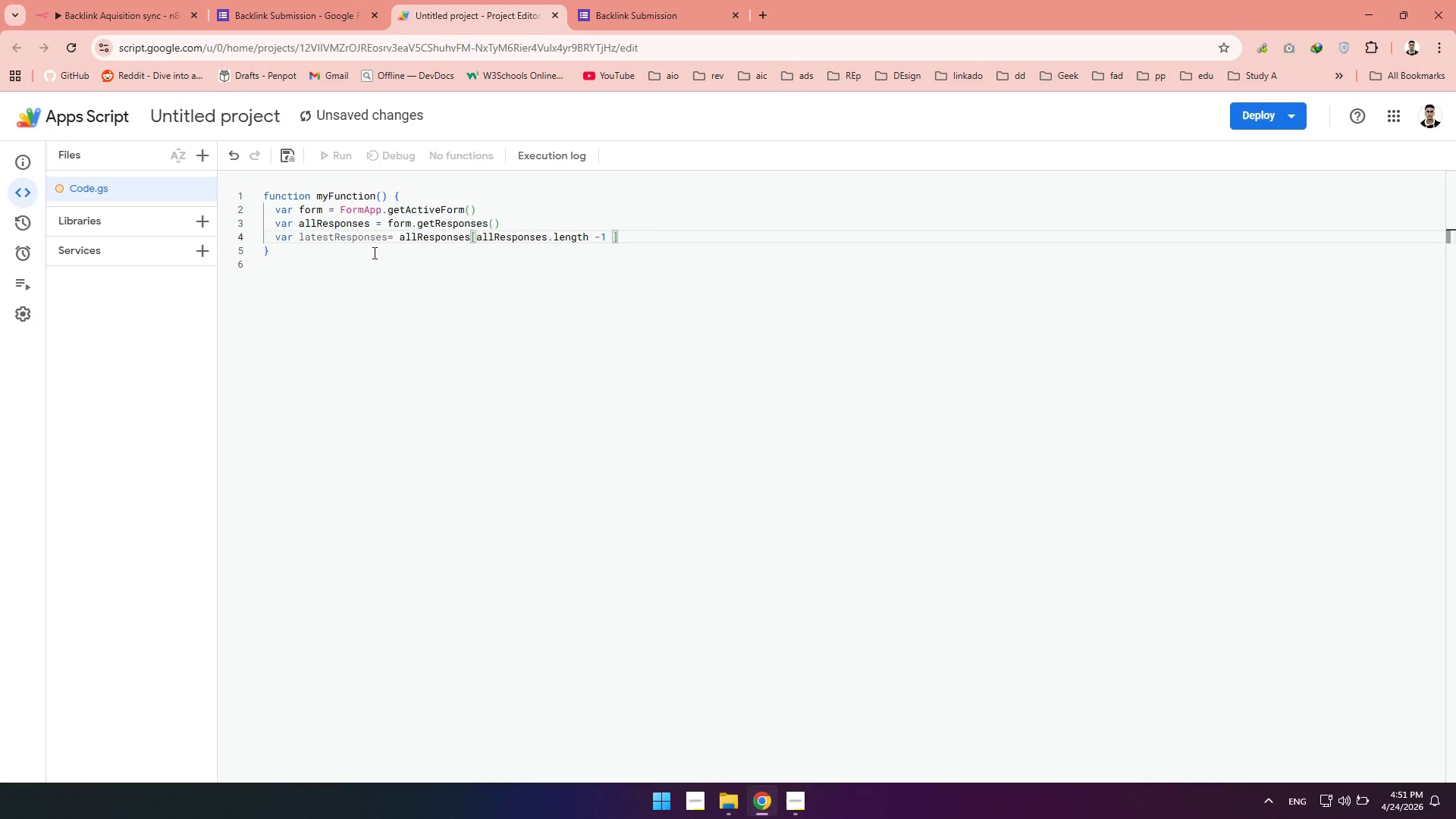 
key(ArrowRight)
 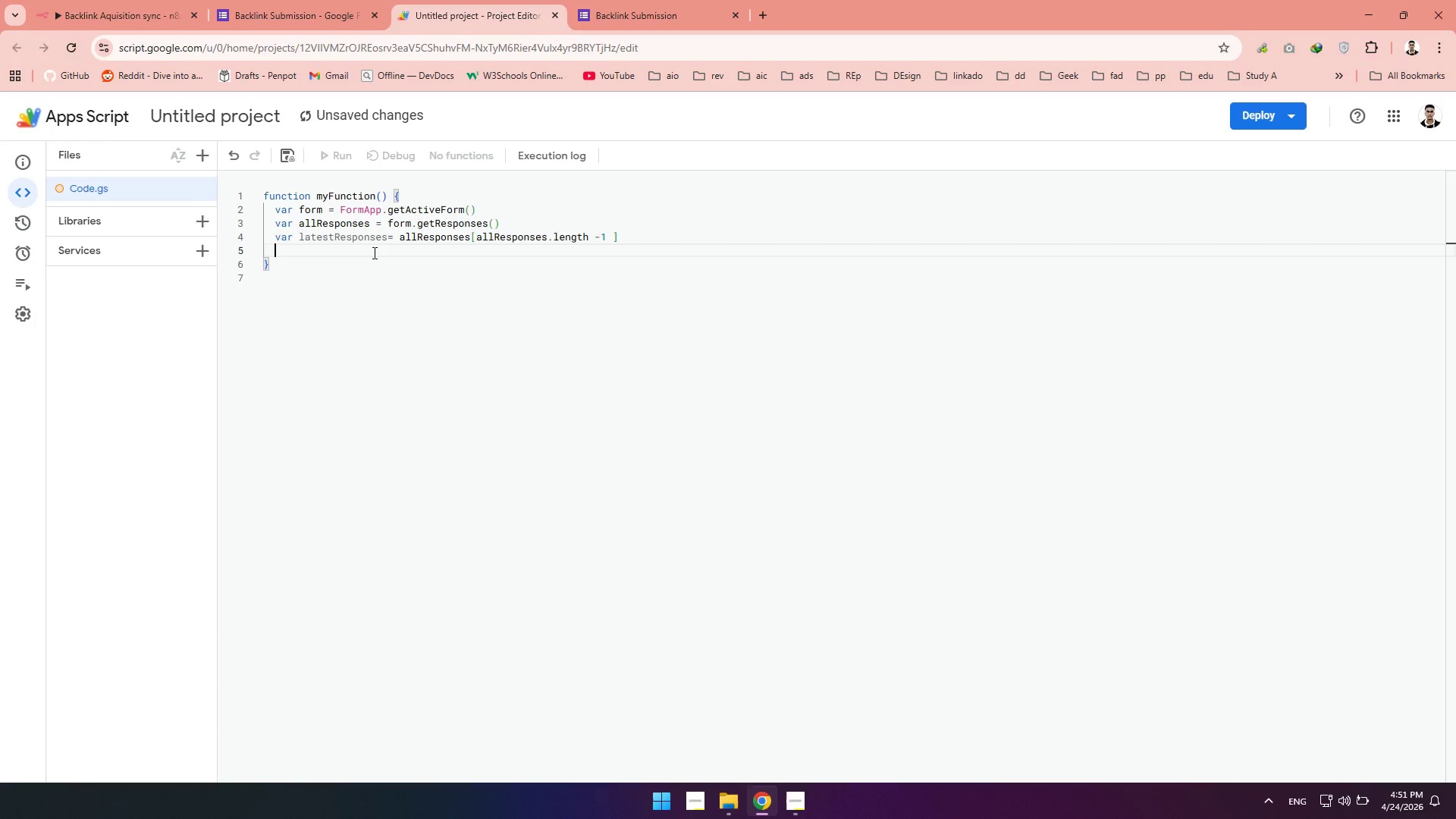 
key(Enter)
 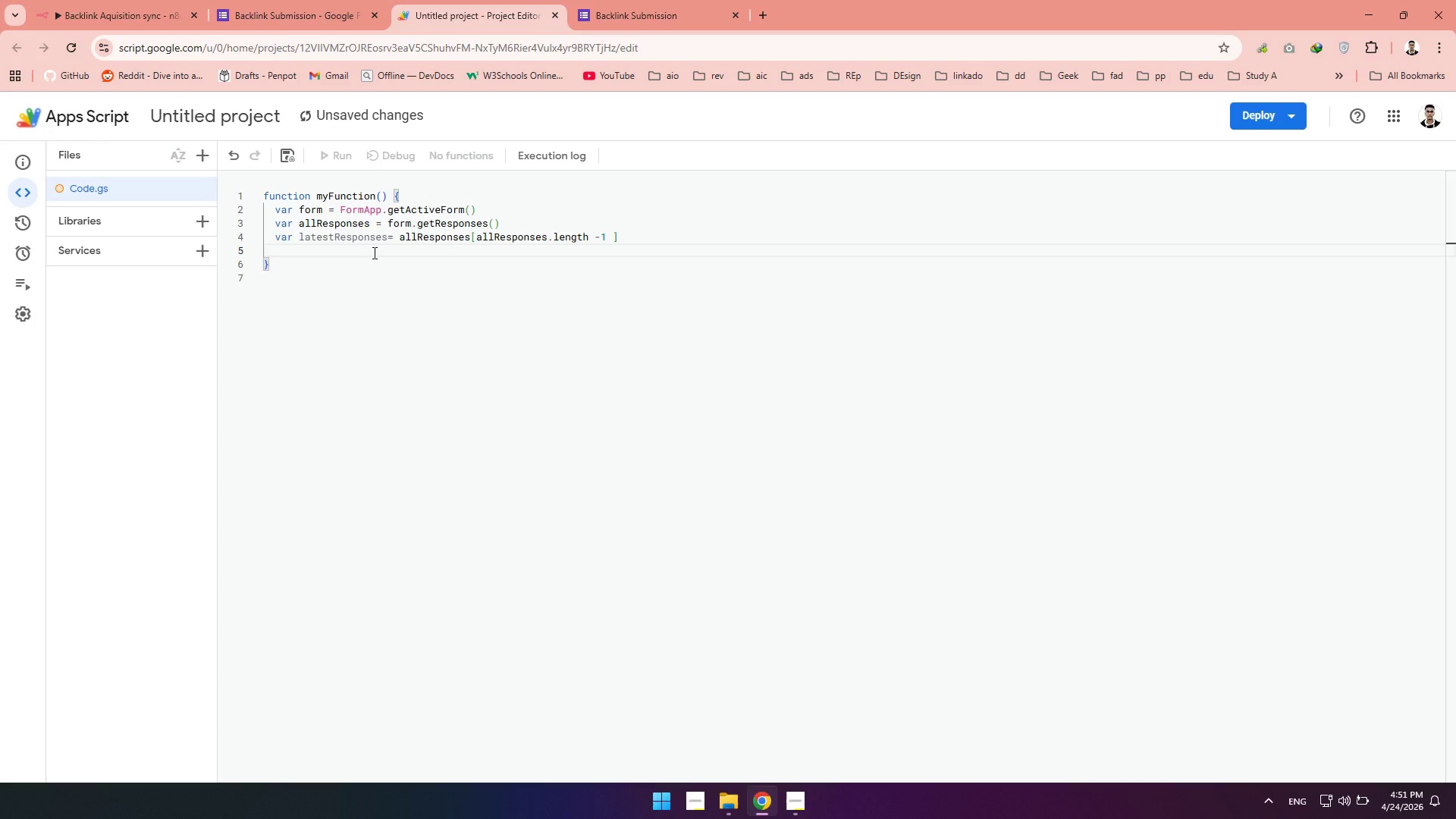 
type(var responsw)
key(Backspace)
type(e)
 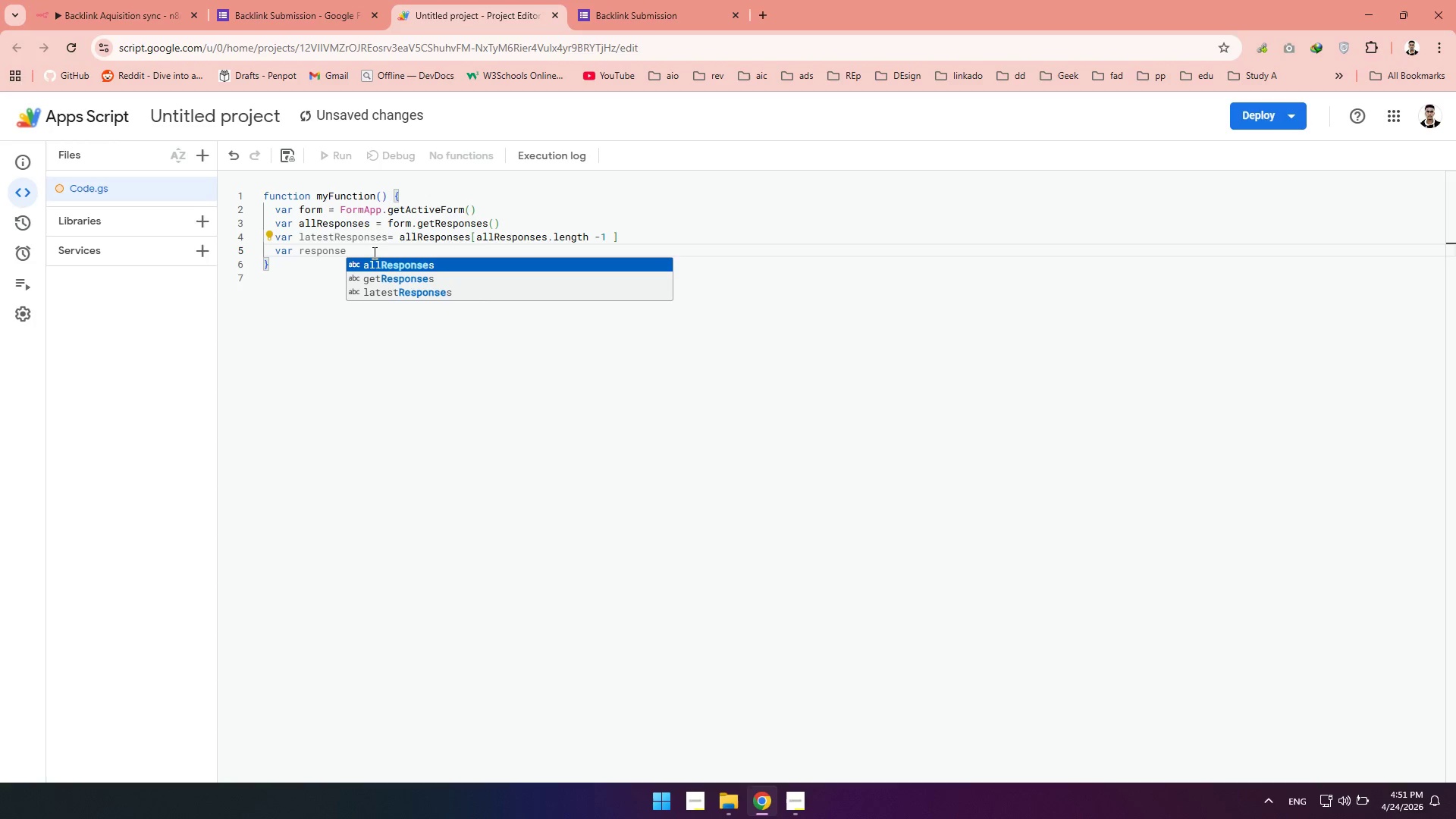 
type( -)
key(Backspace)
type(= latest)
key(Tab)
type(.get)
 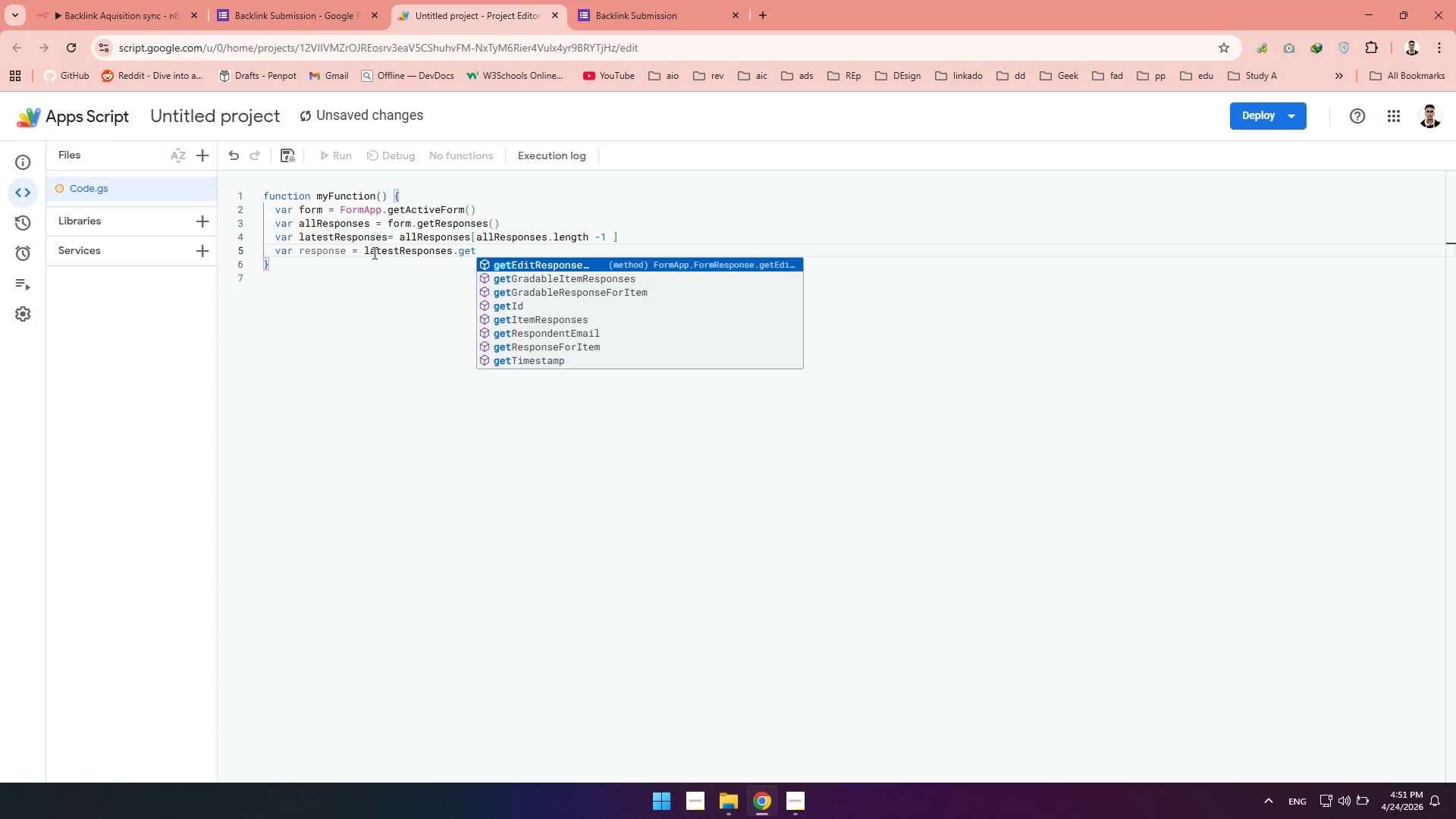 
key(ArrowDown)
 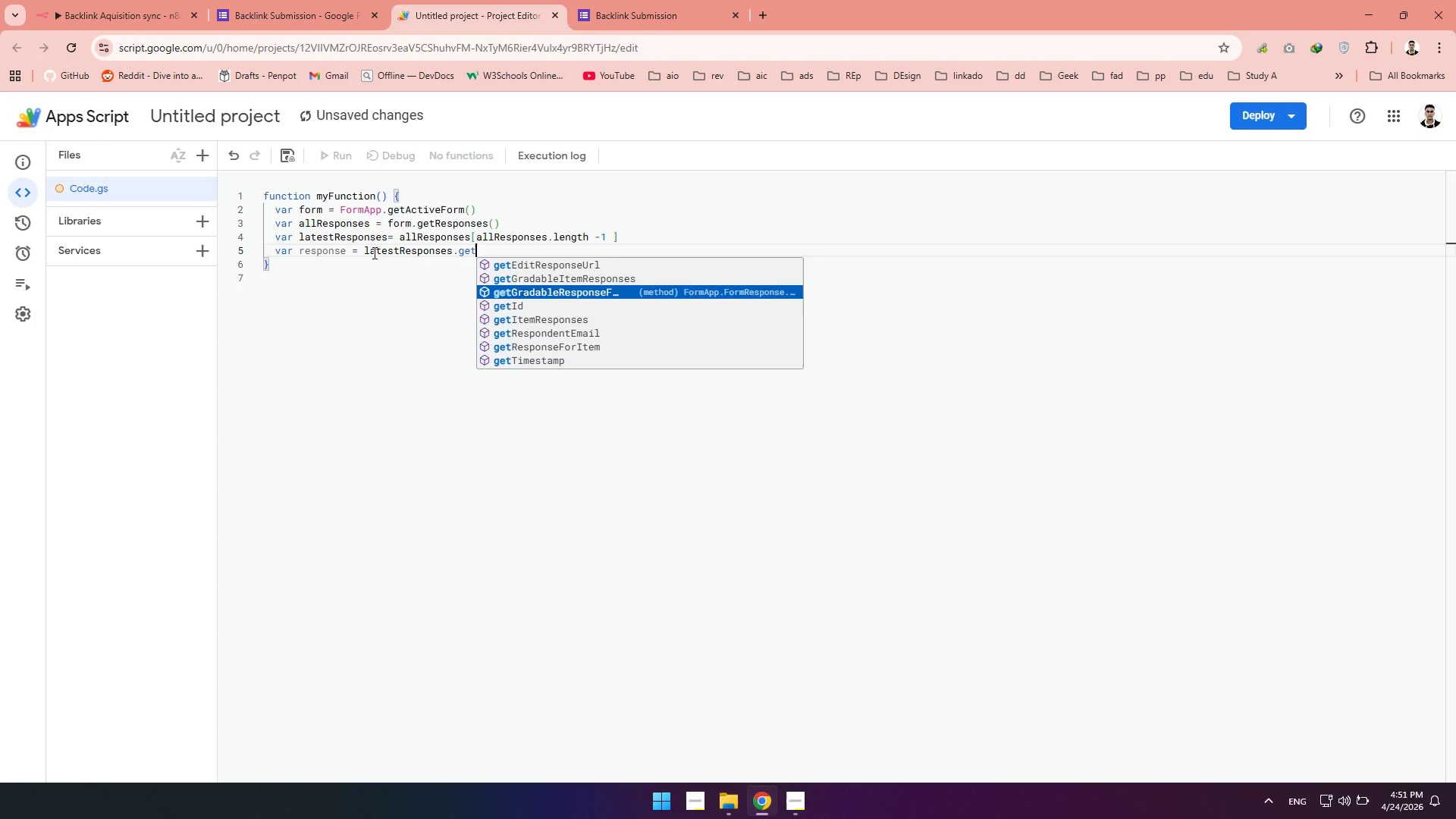 
key(ArrowDown)
 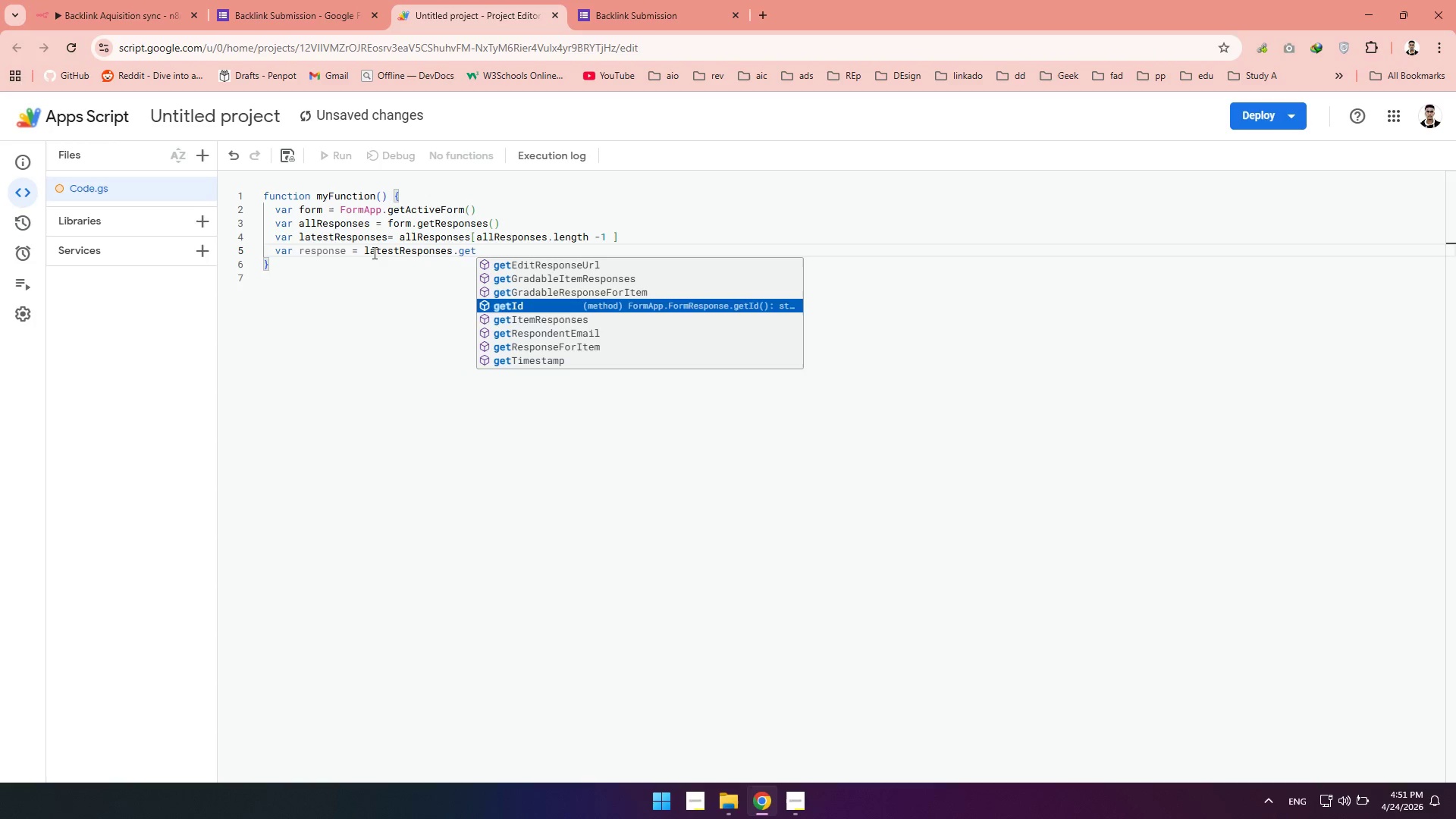 
key(ArrowDown)
 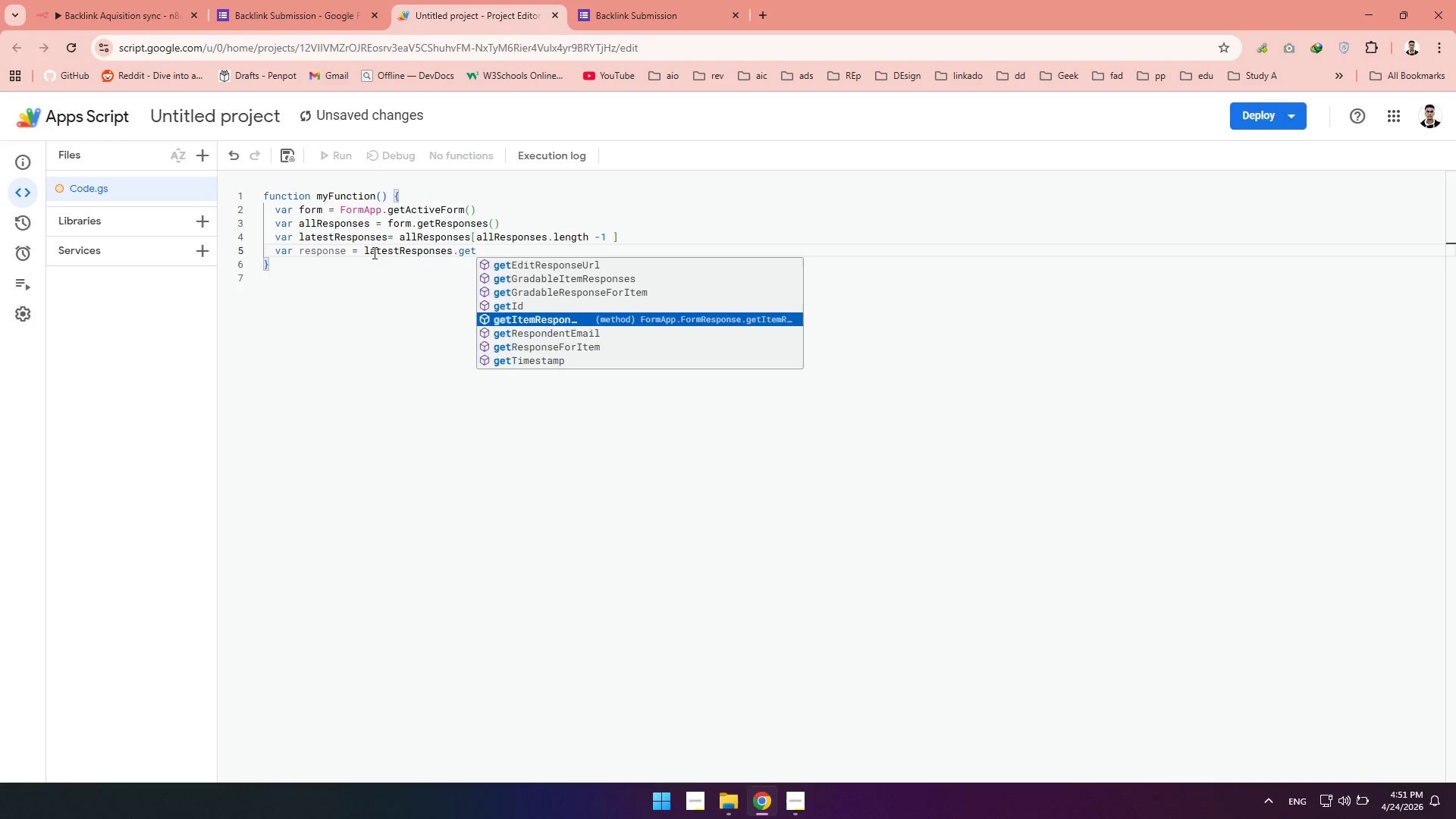 
key(ArrowDown)
 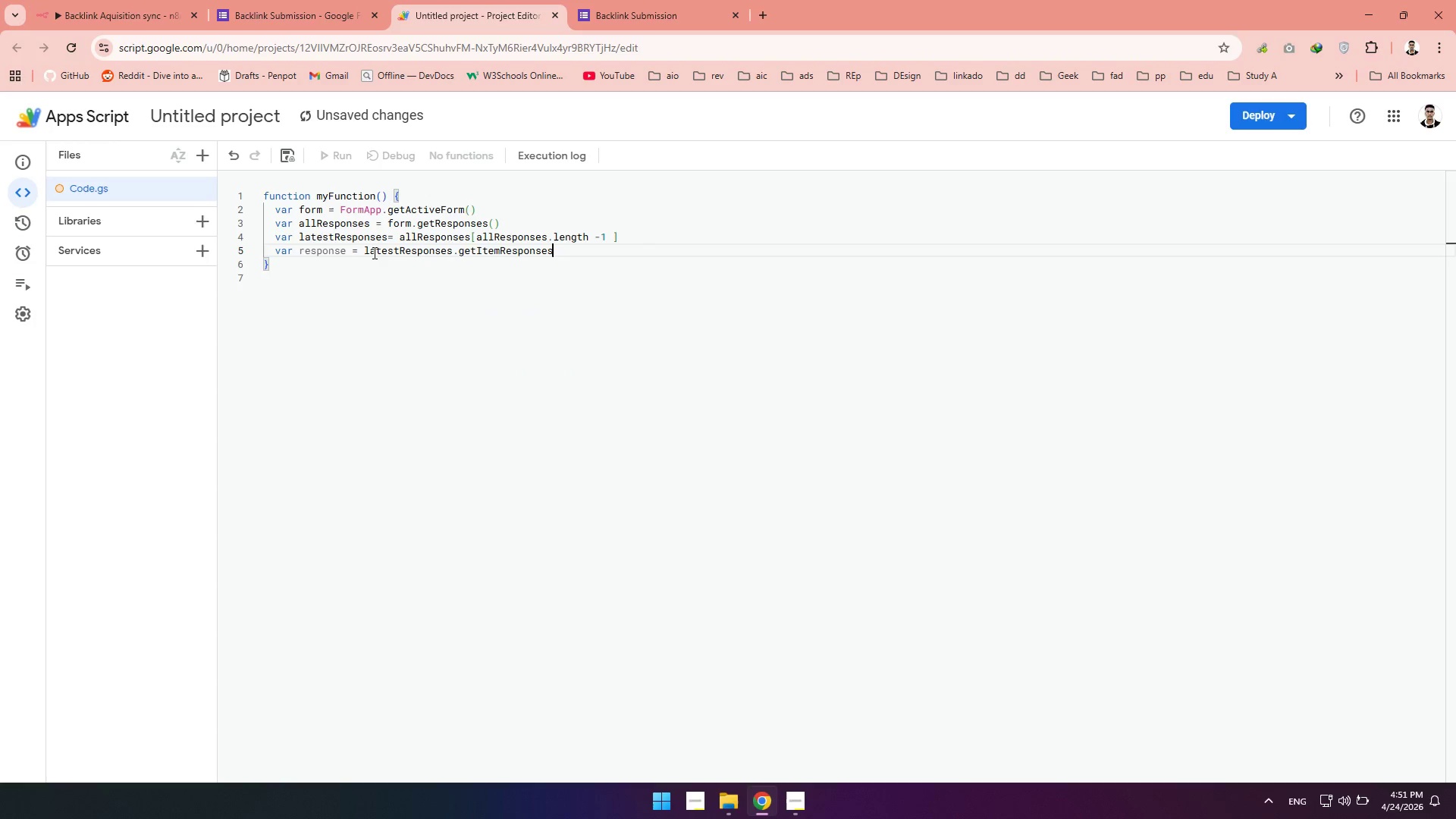 
key(Enter)
 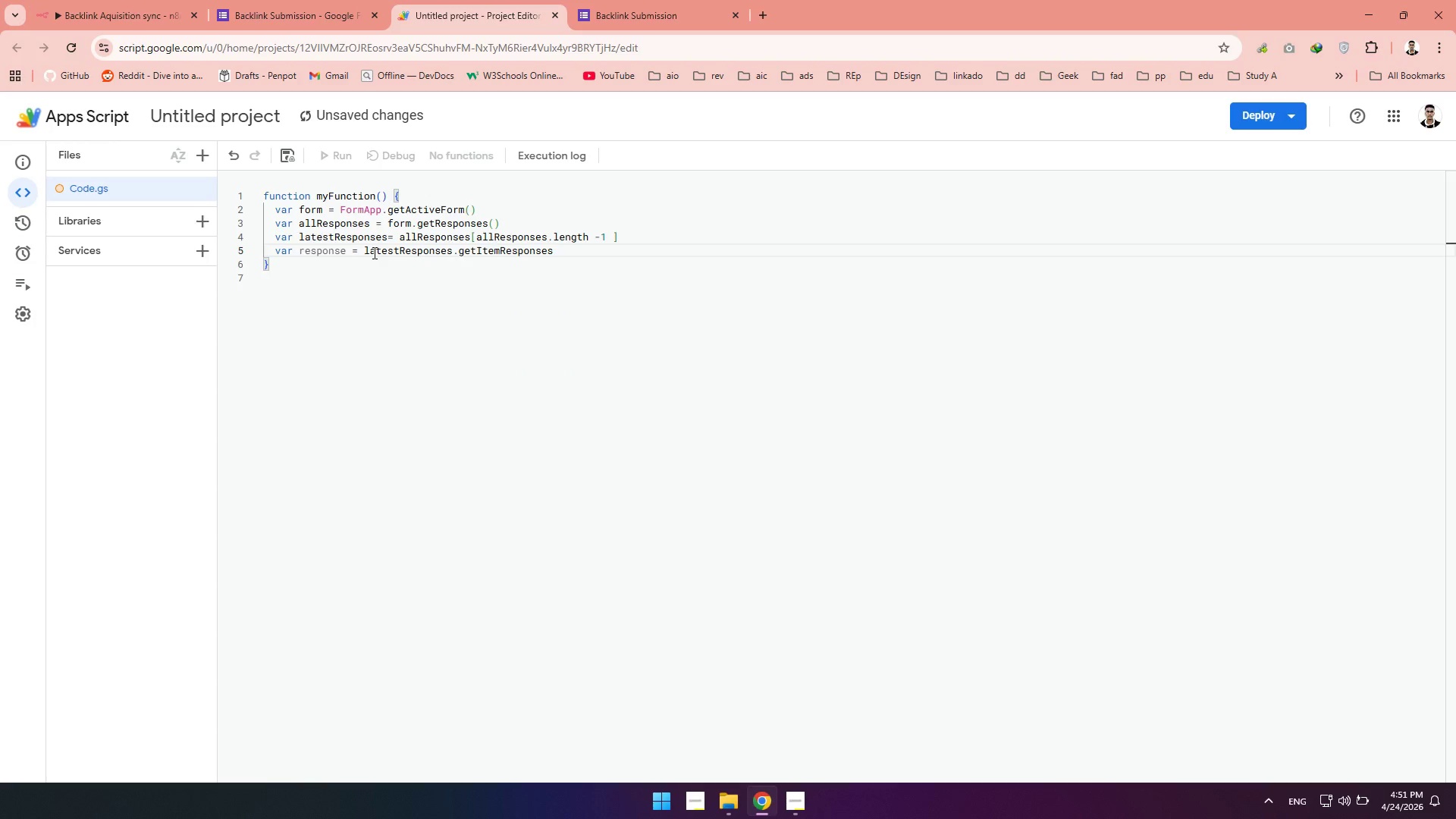 
key(Shift+9)
 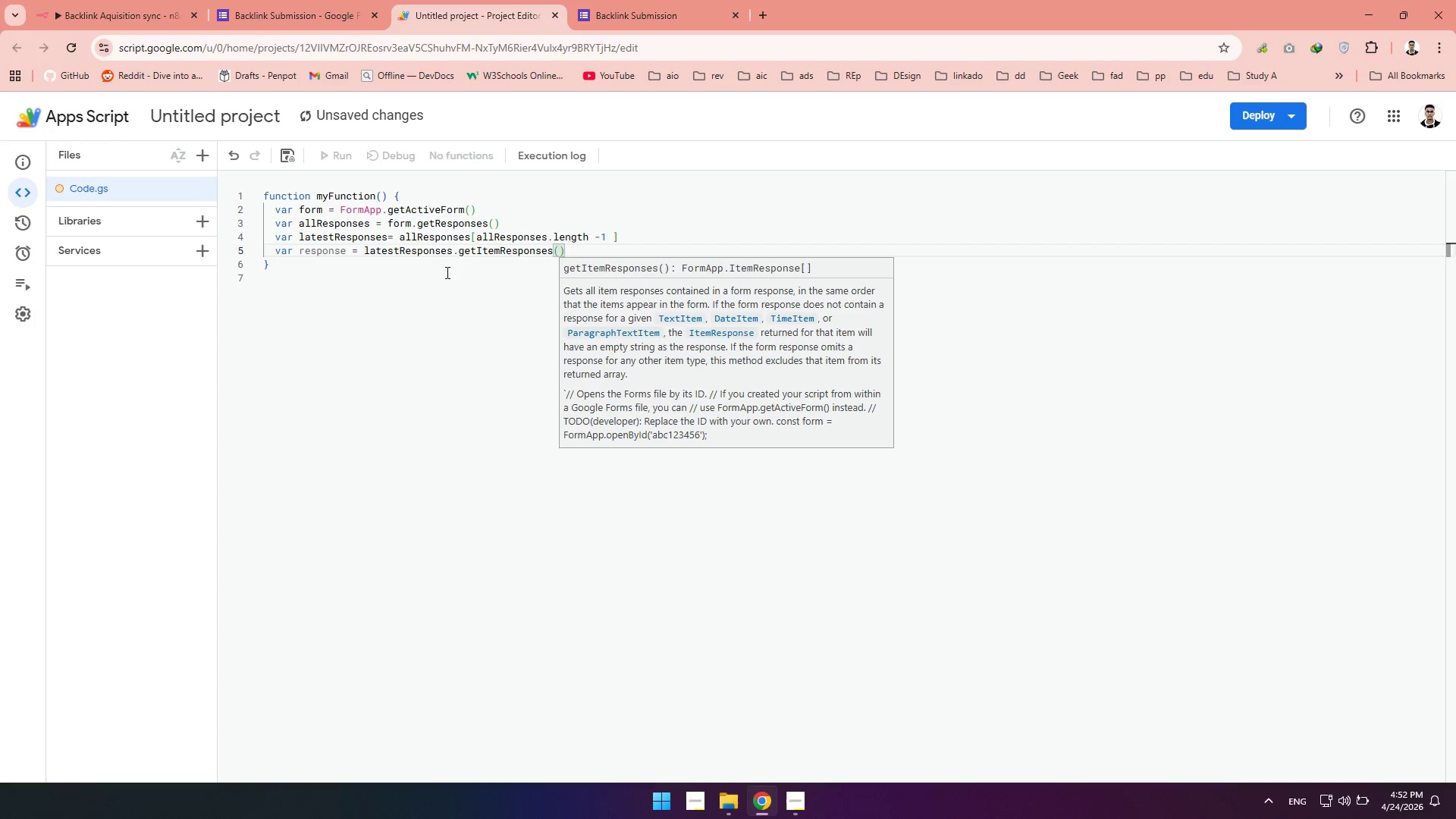 
left_click([575, 246])
 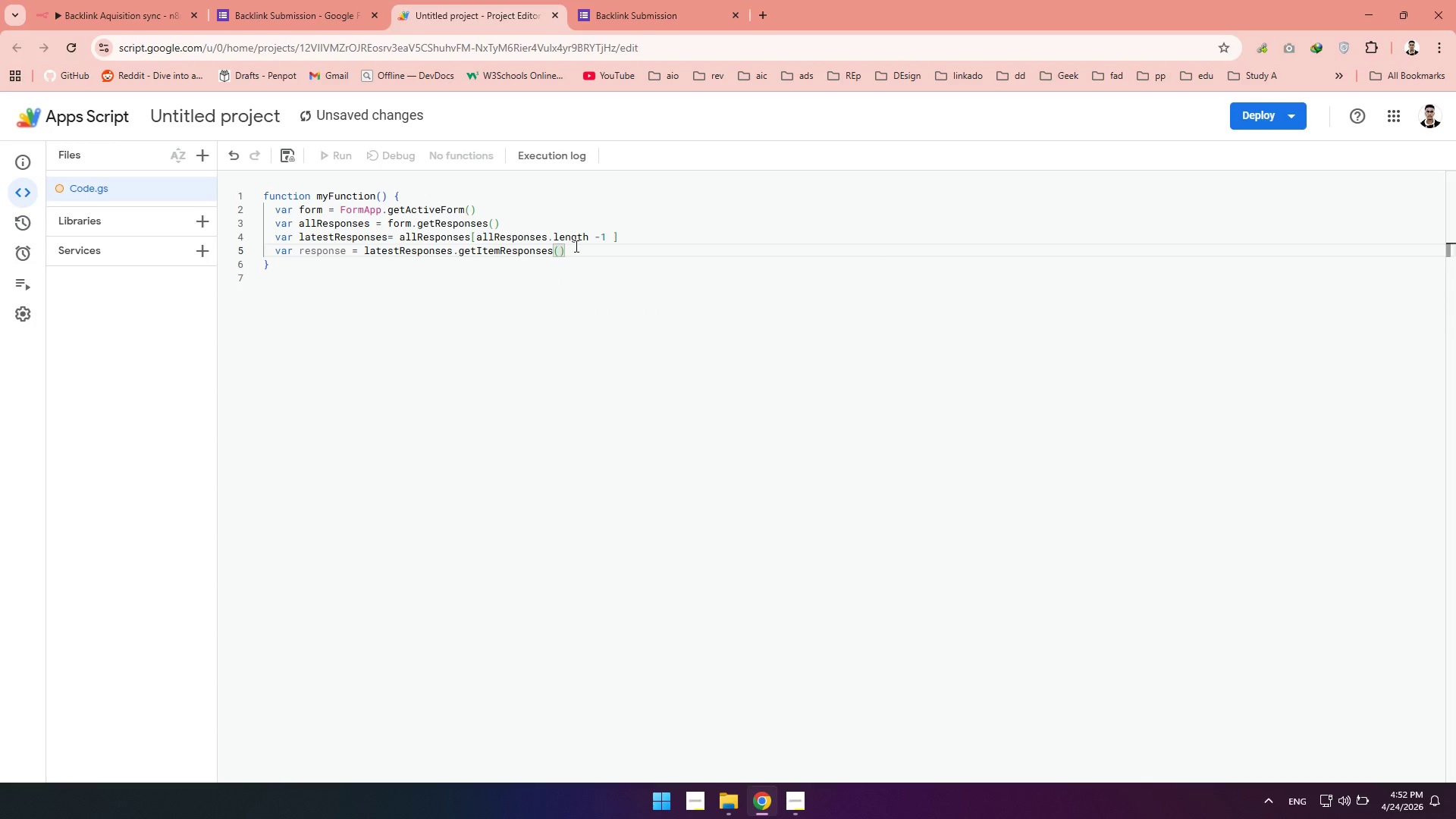 
key(Enter)
 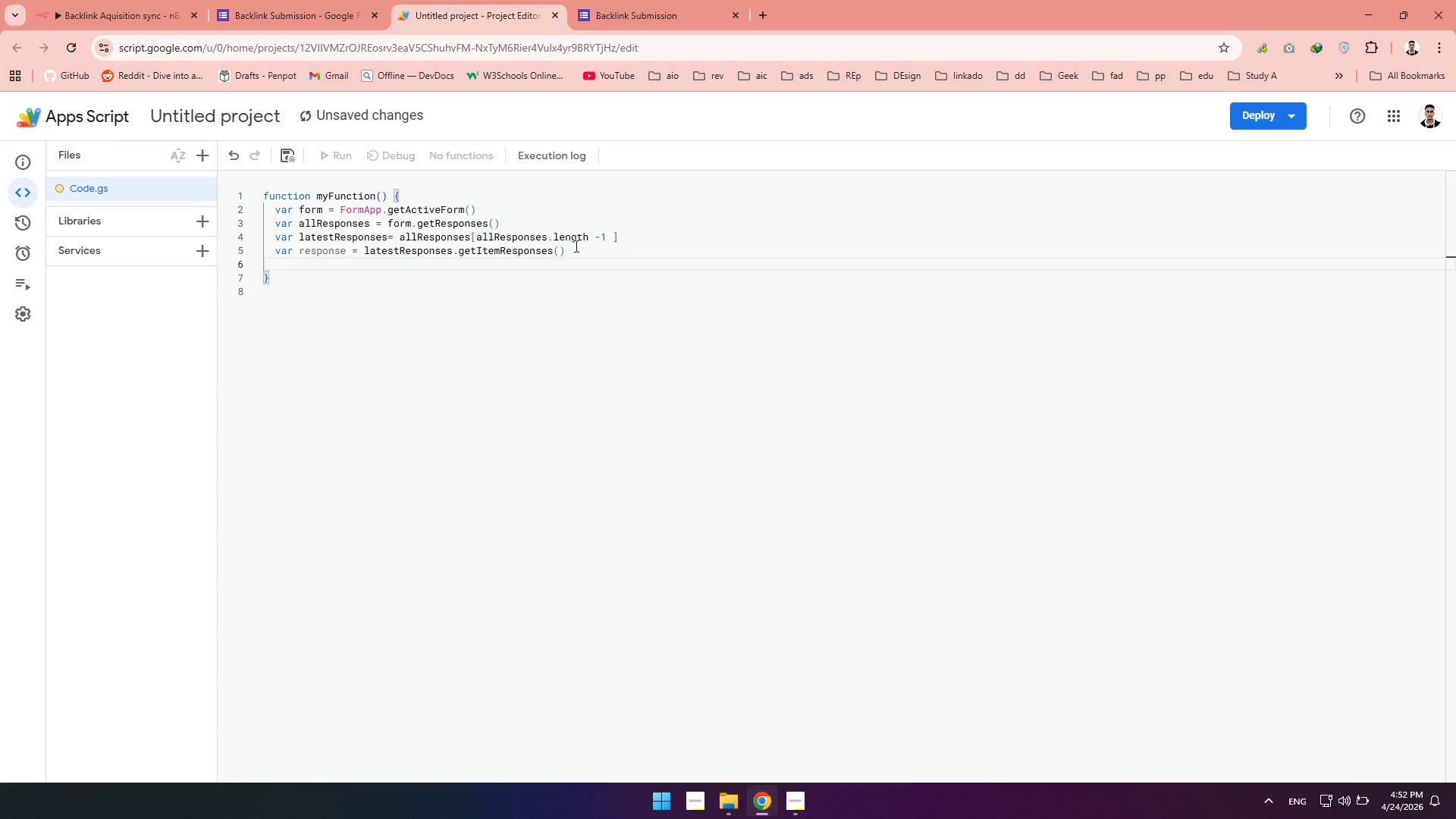 
key(Enter)
 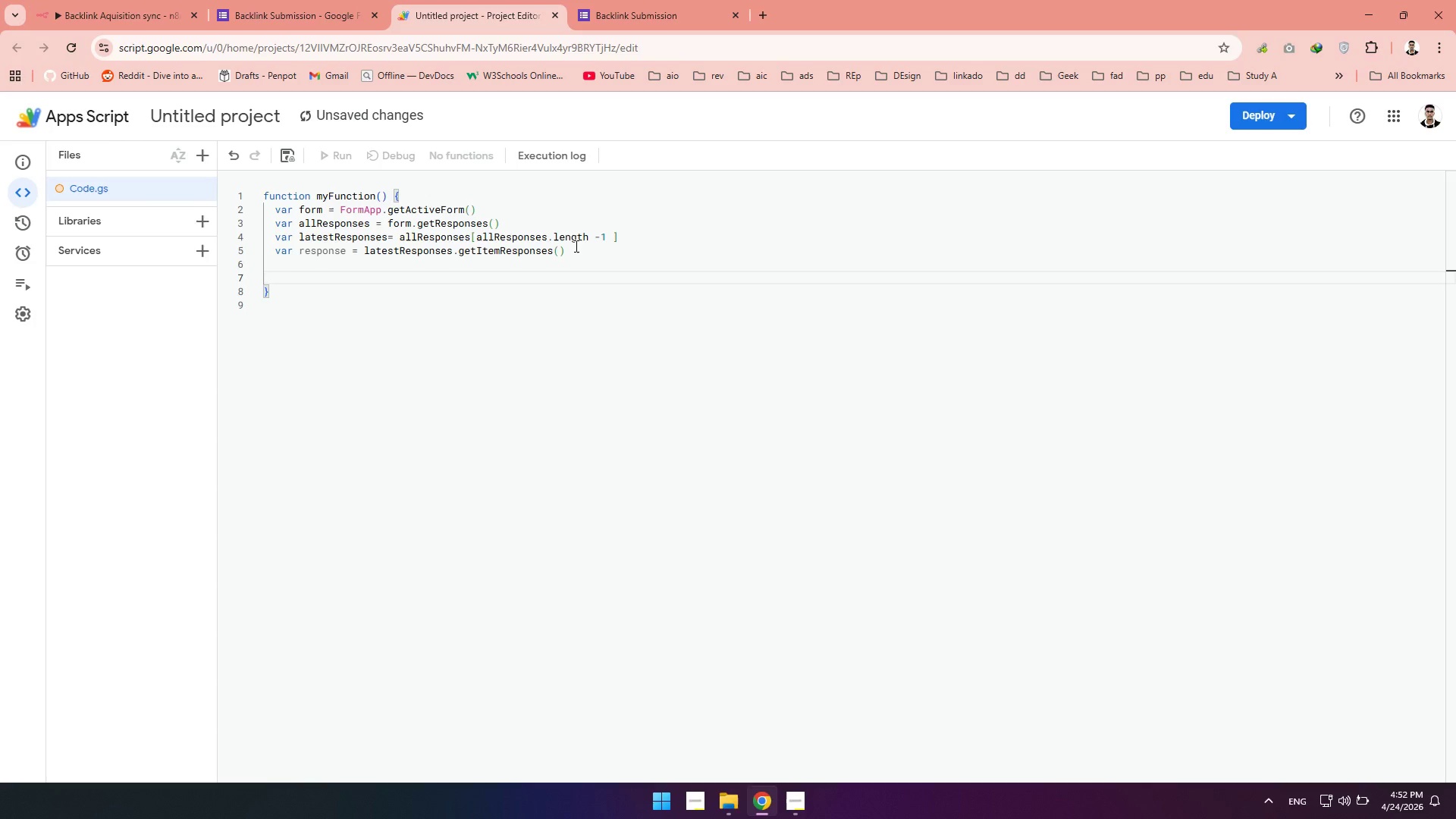 
type(var payload =m)
key(Backspace)
type( {)
 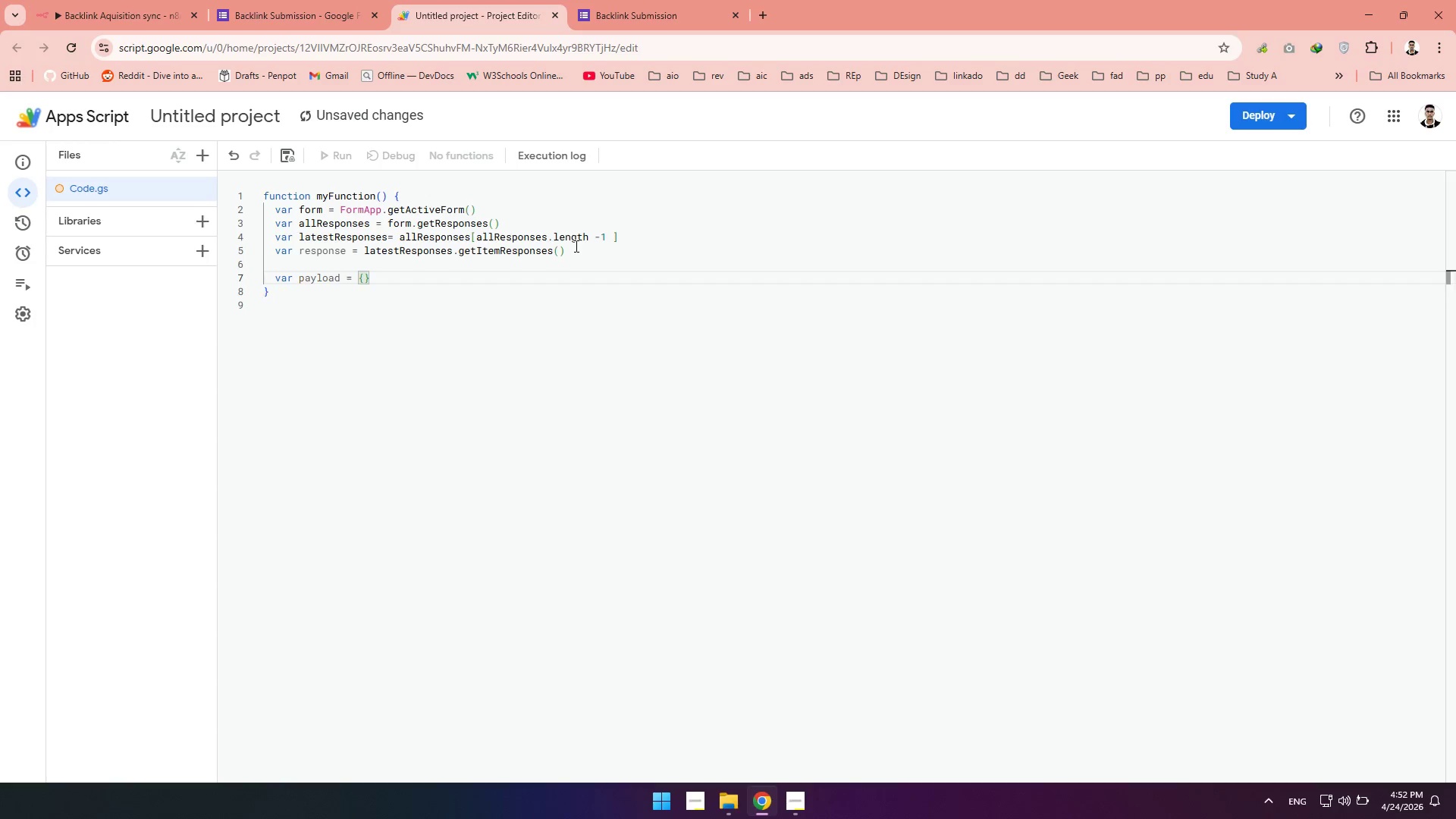 
key(ArrowRight)
 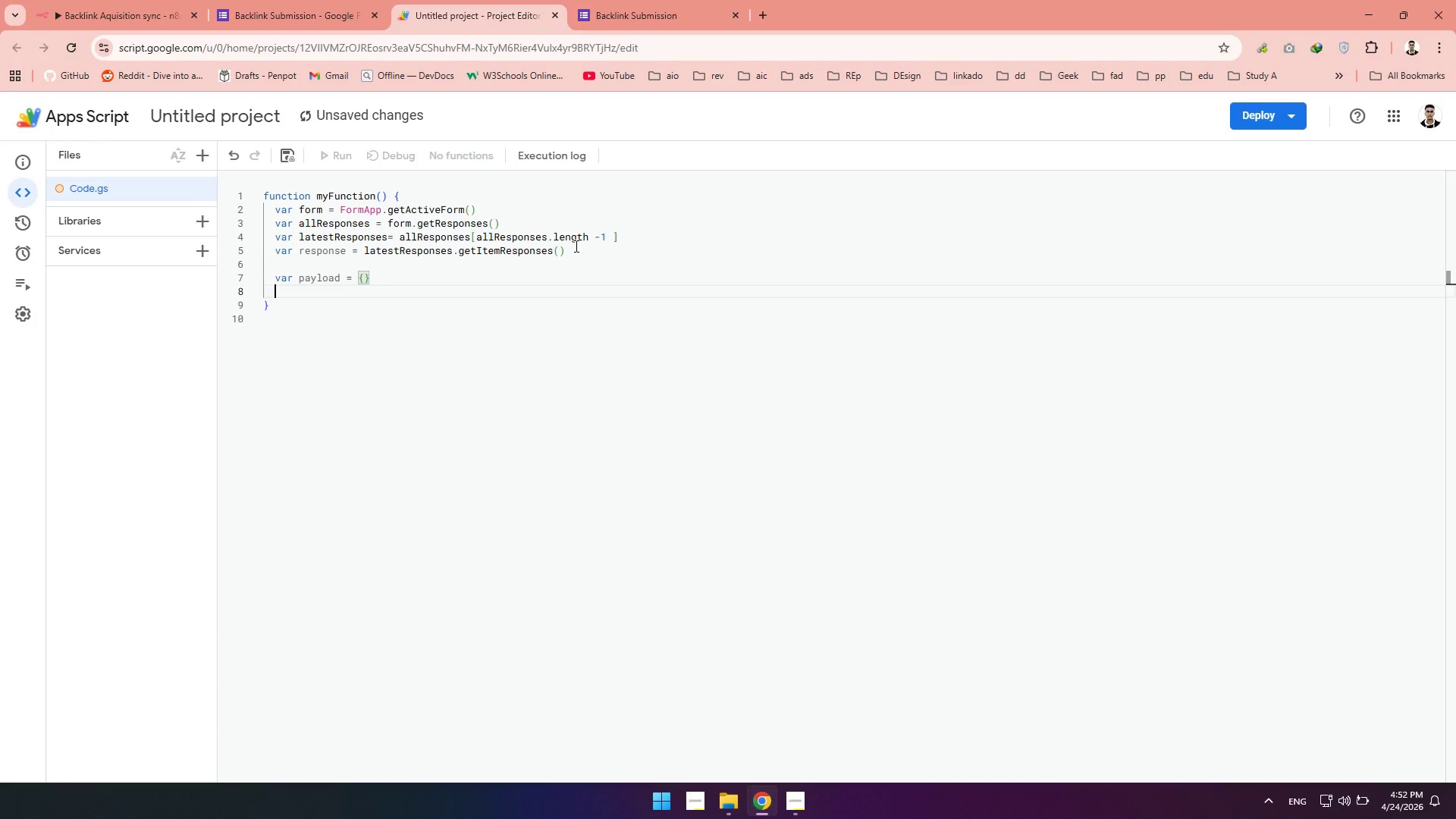 
key(Enter)
 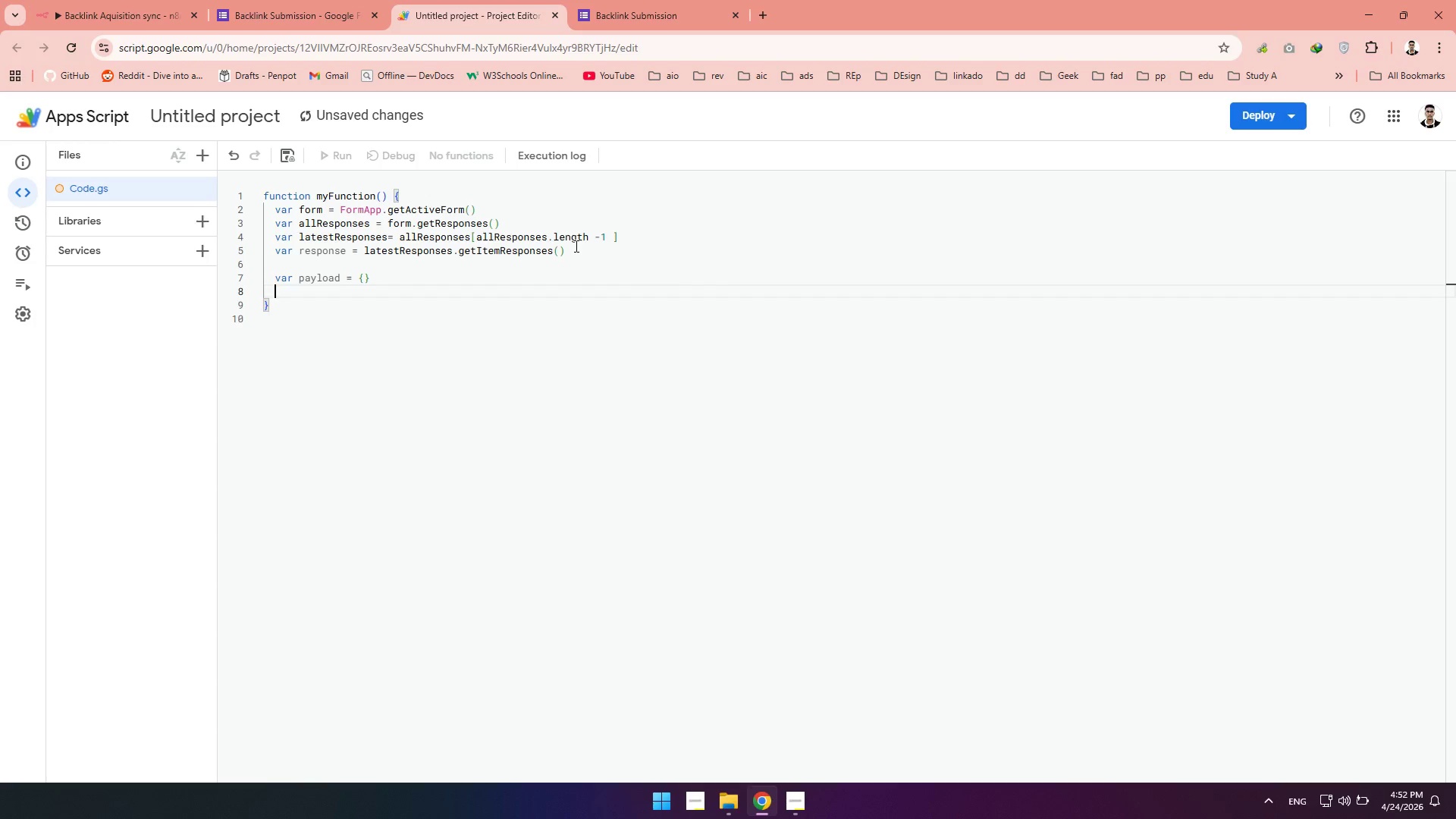 
key(Enter)
 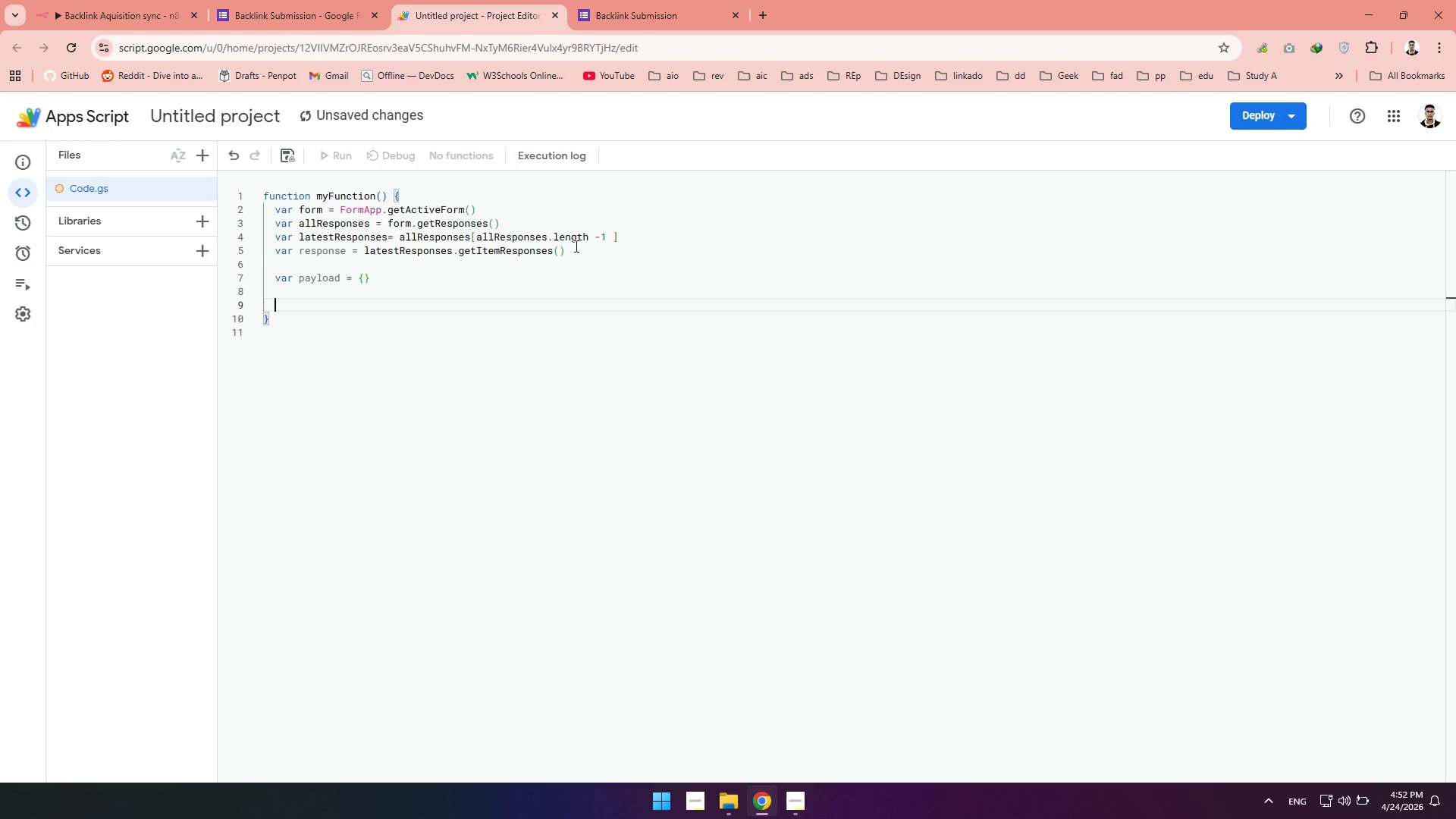 
type(for (var i =0)
 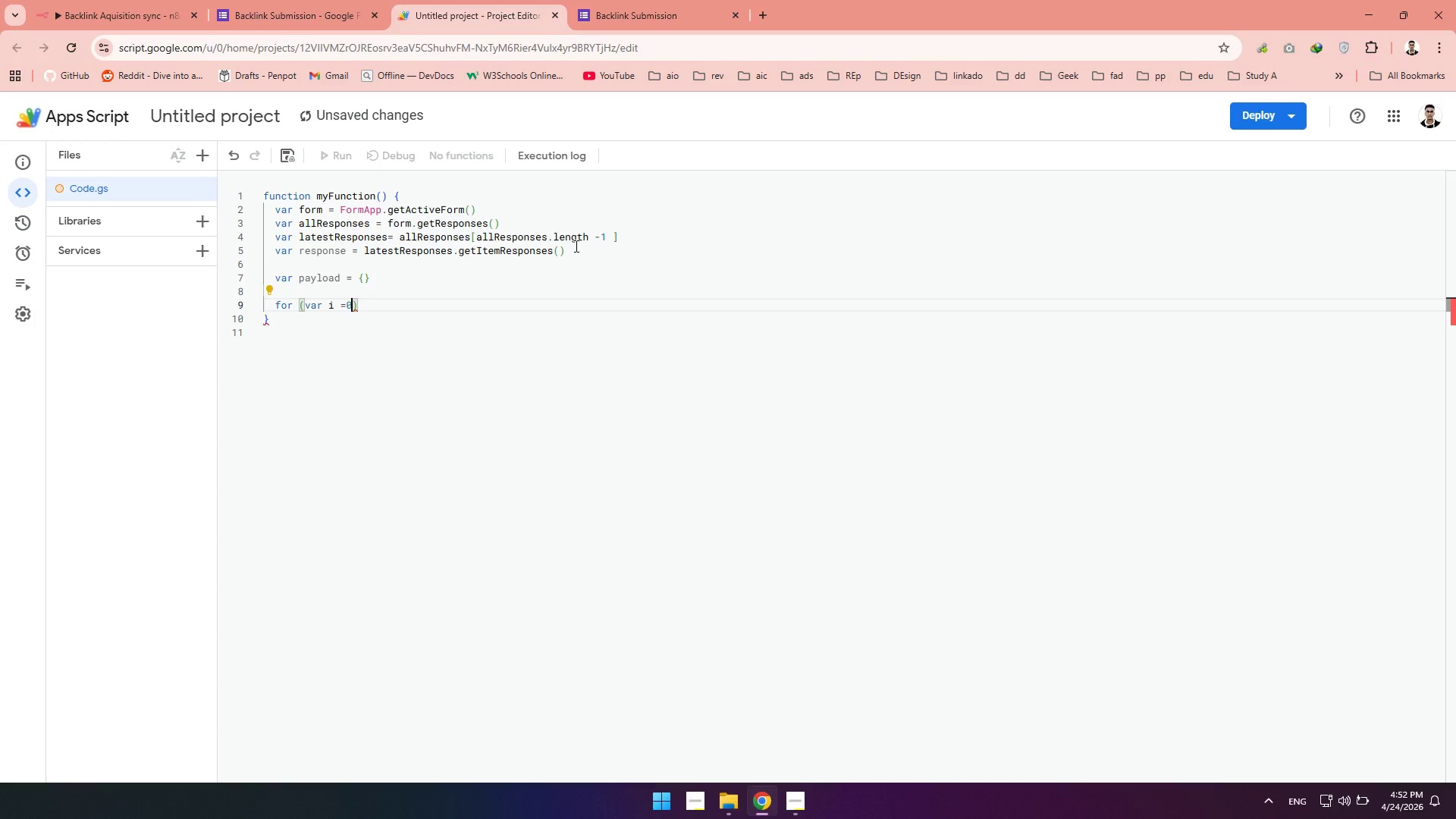 
key(Semicolon)
 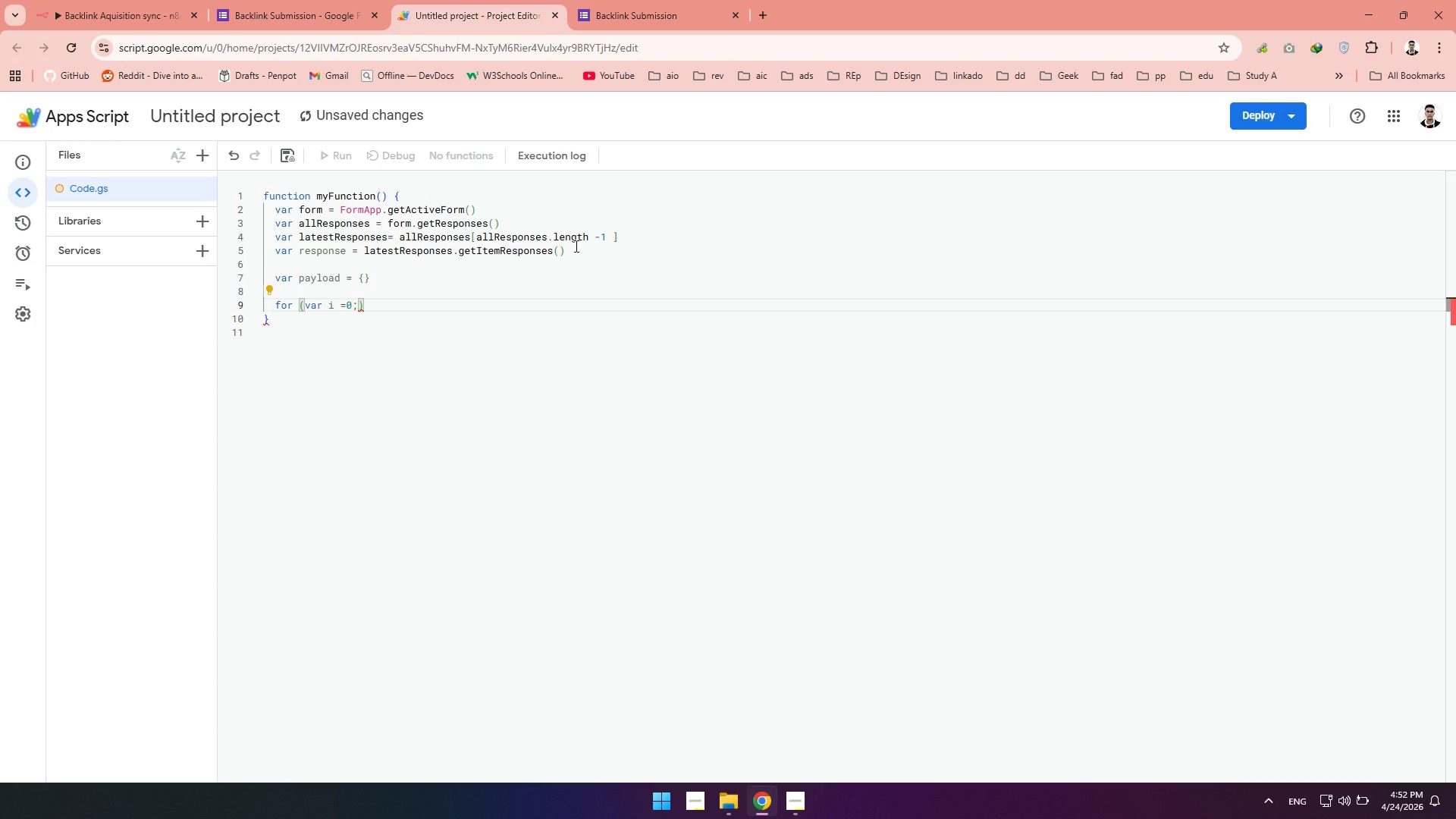 
key(ArrowRight)
 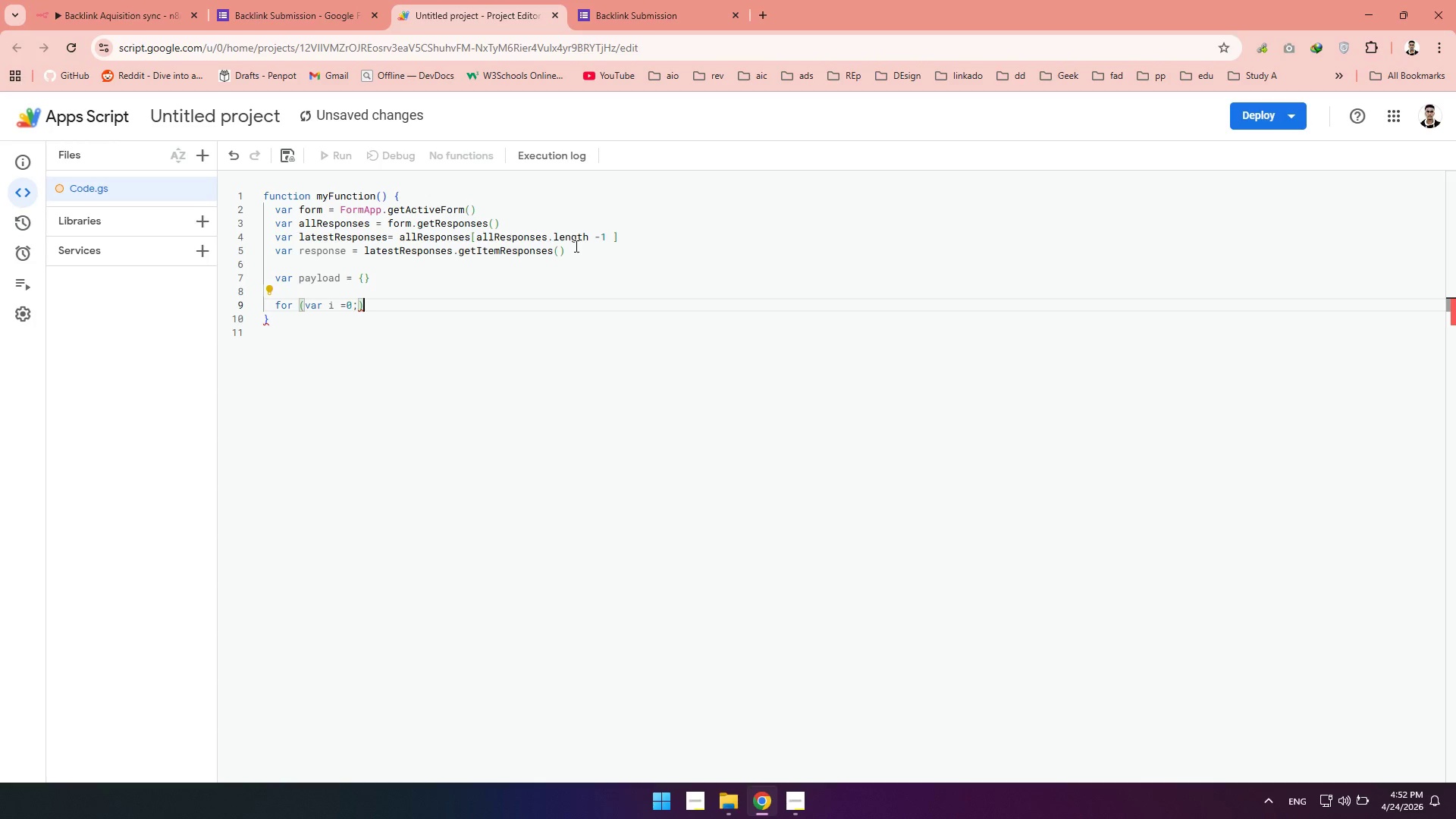 
type( i<respon)
key(Tab)
type(.len)
key(Tab)
 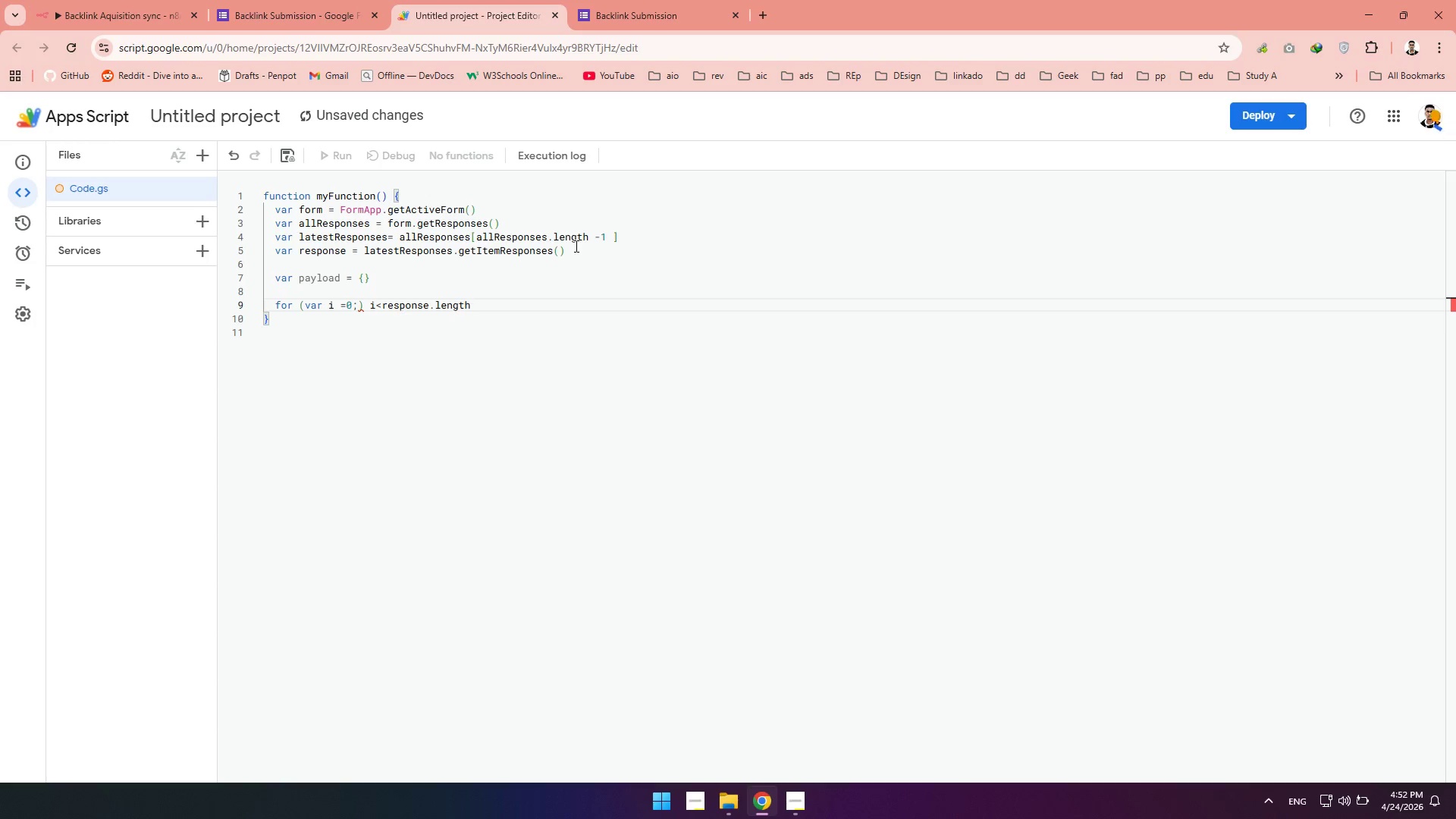 
left_click_drag(start_coordinate=[476, 303], to_coordinate=[369, 309])
 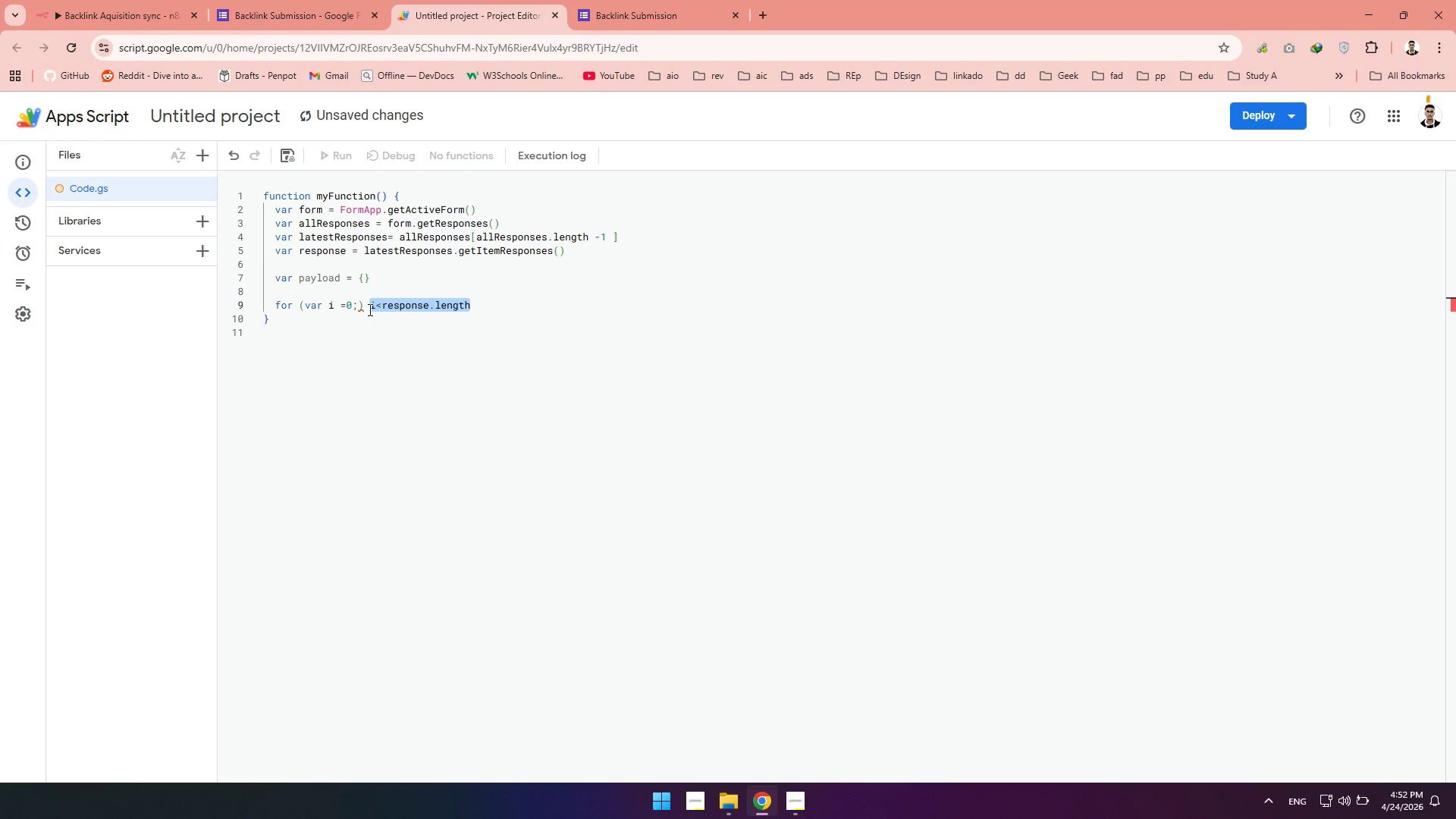 
key(Control+X)
 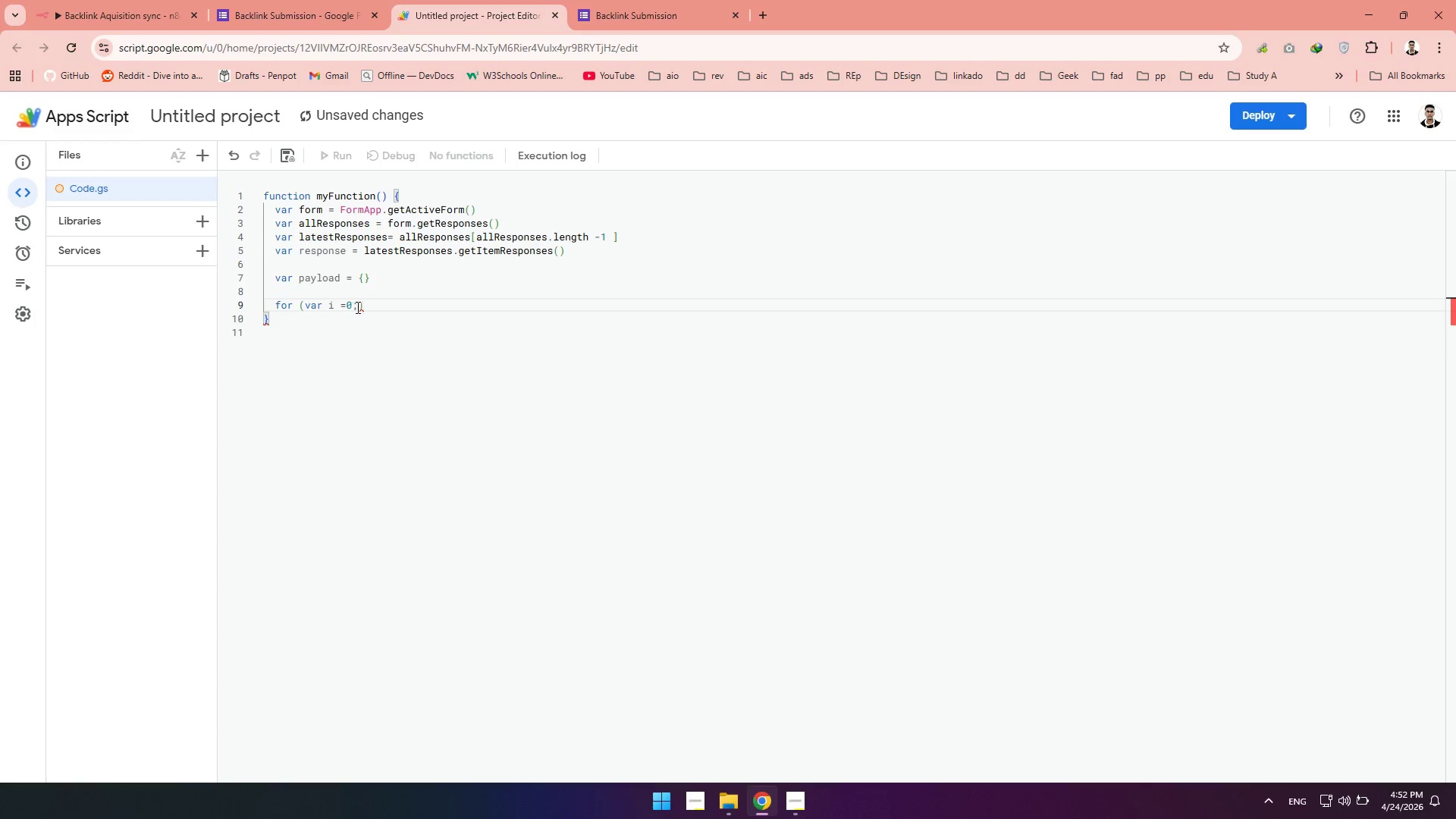 
left_click([356, 307])
 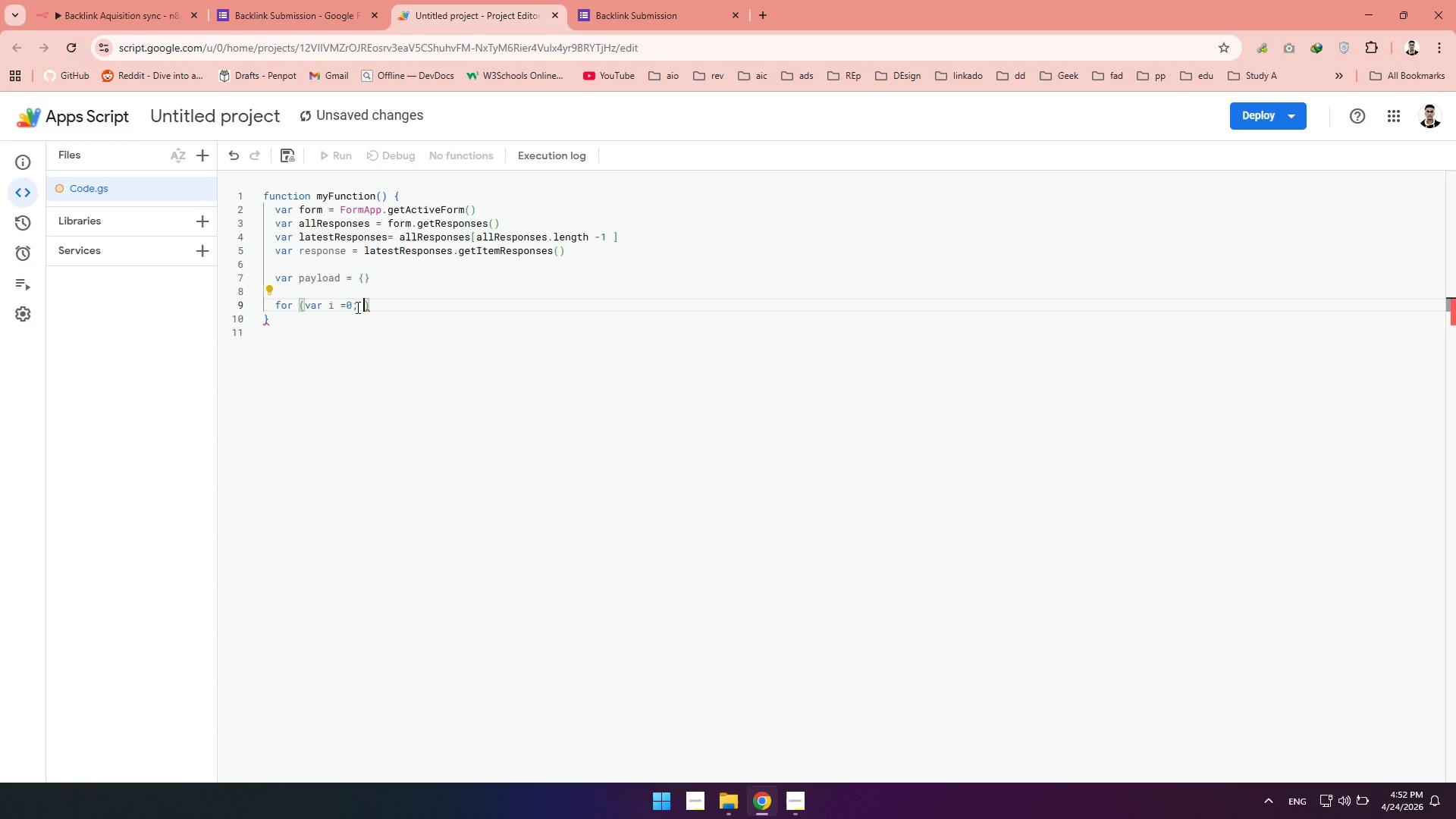 
key(Space)
 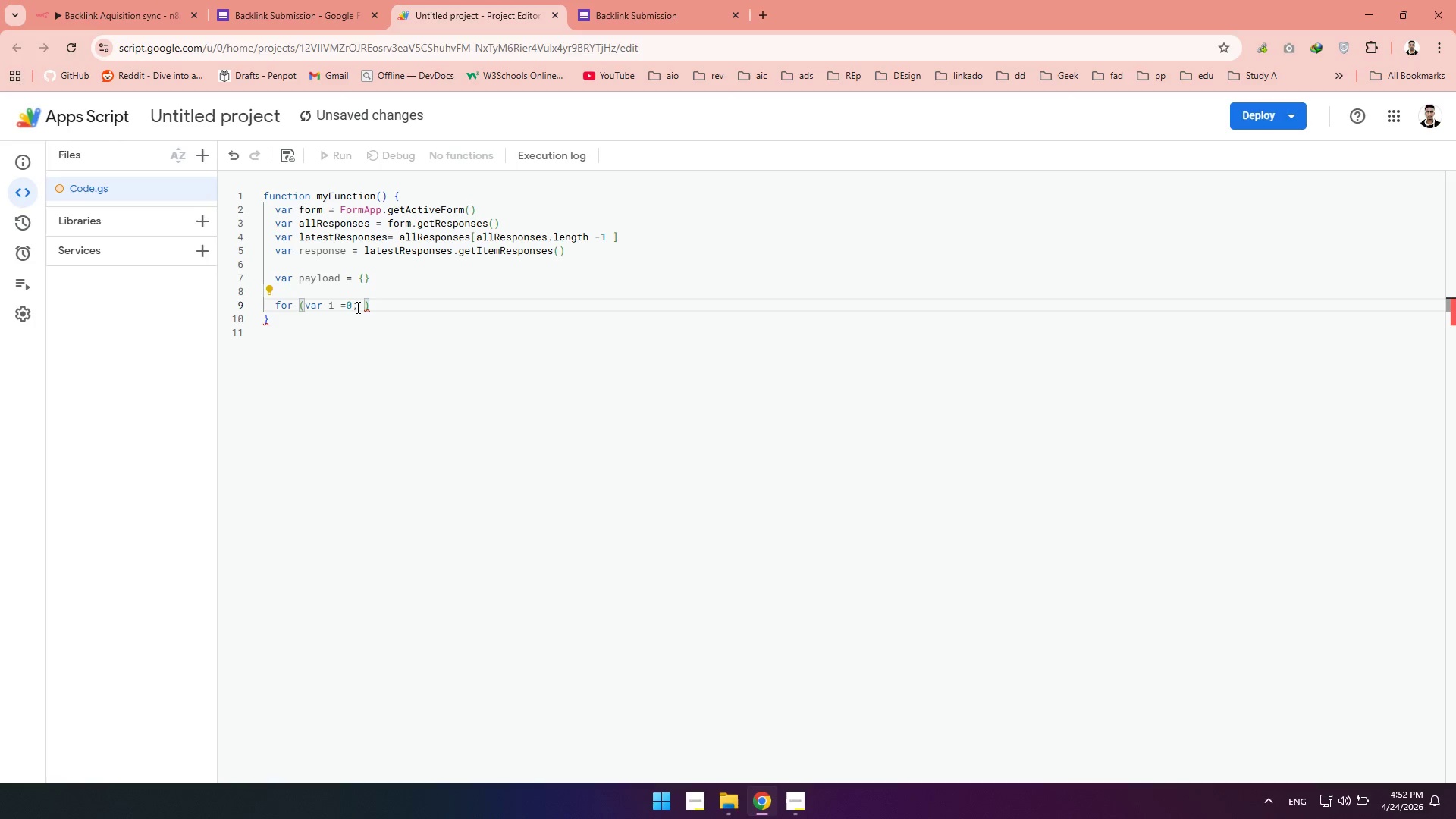 
key(Control+V)
 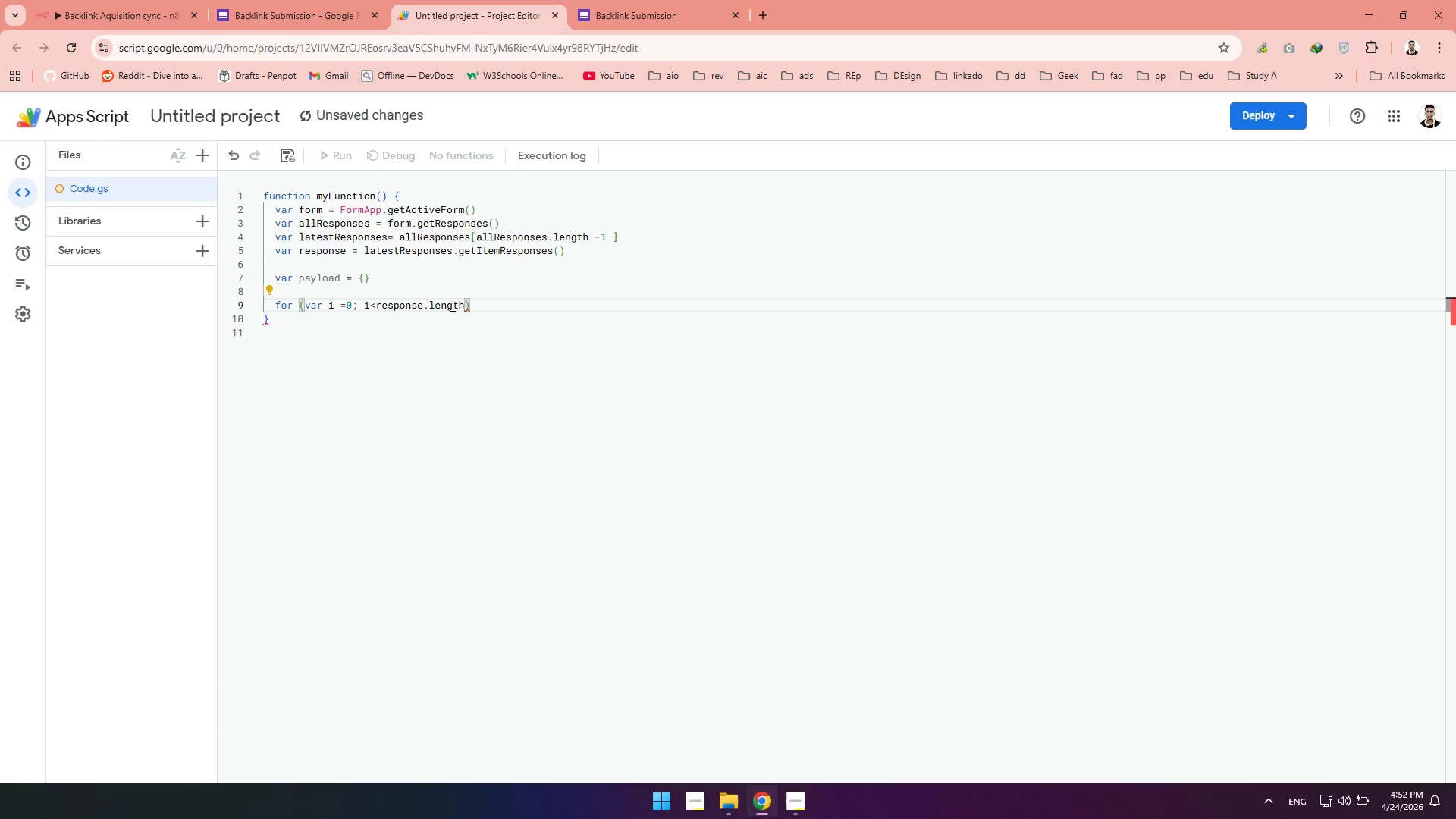 
key(Space)
 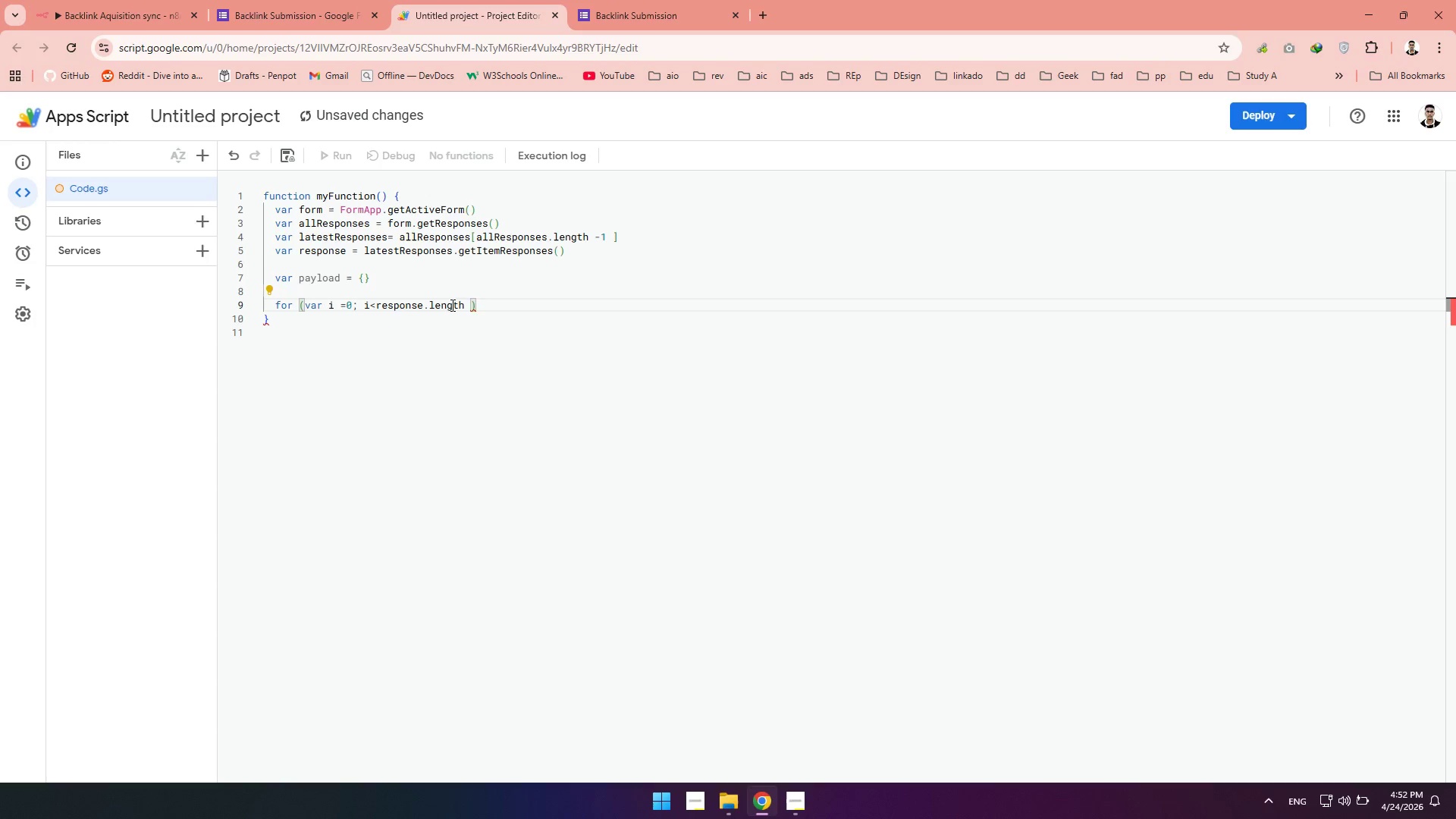 
key(Backspace)
 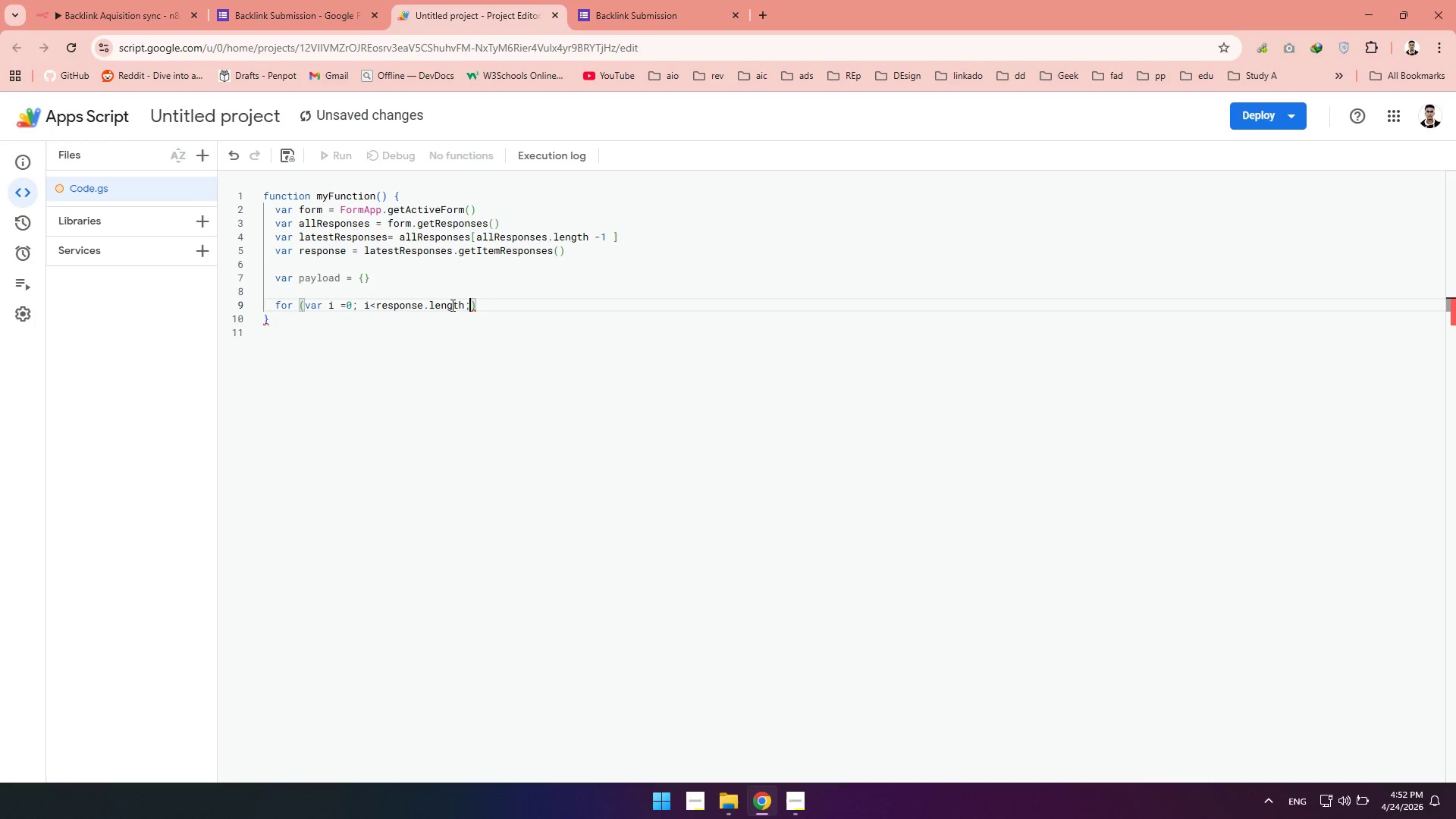 
key(Semicolon)
 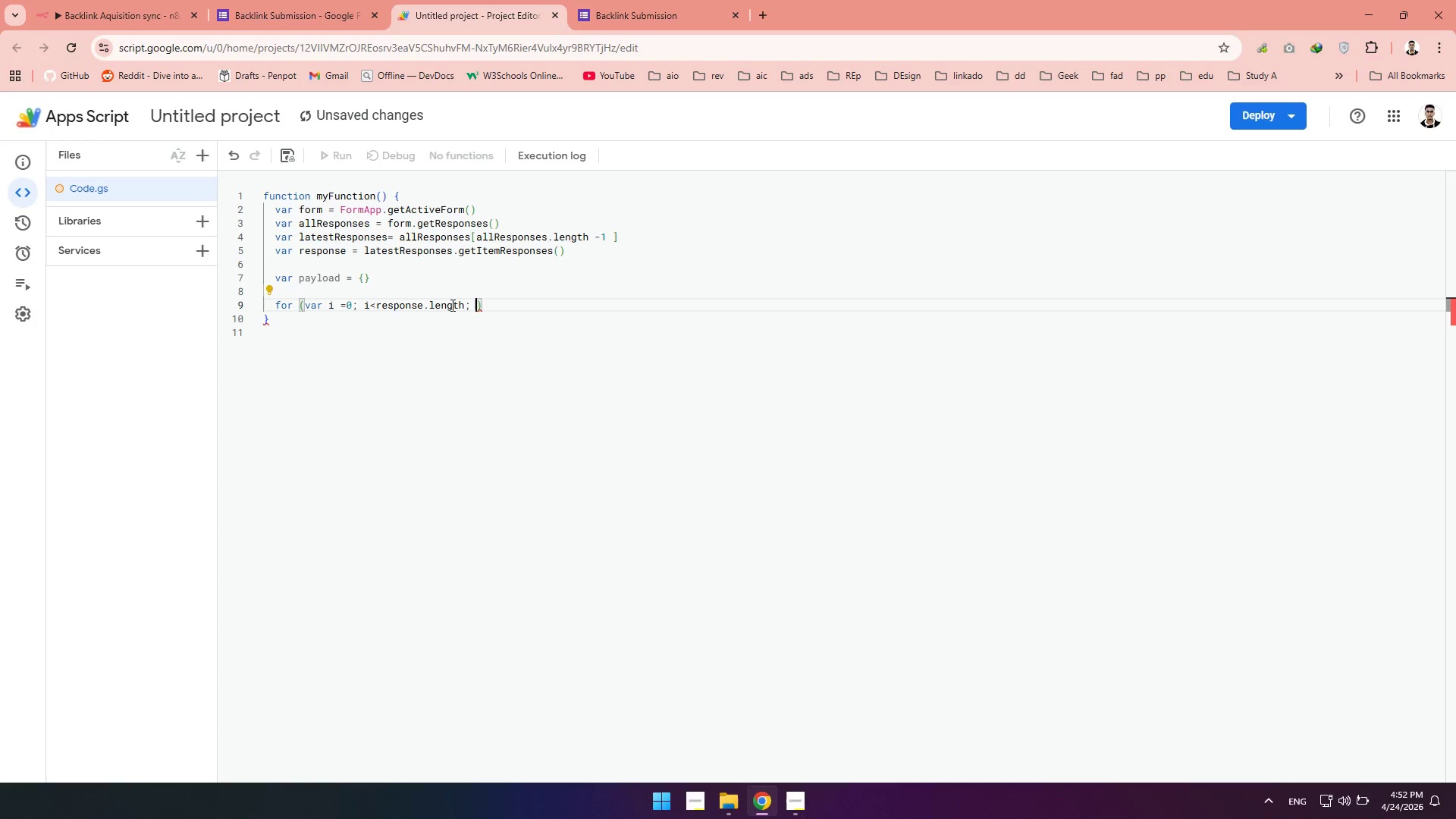 
key(Space)
 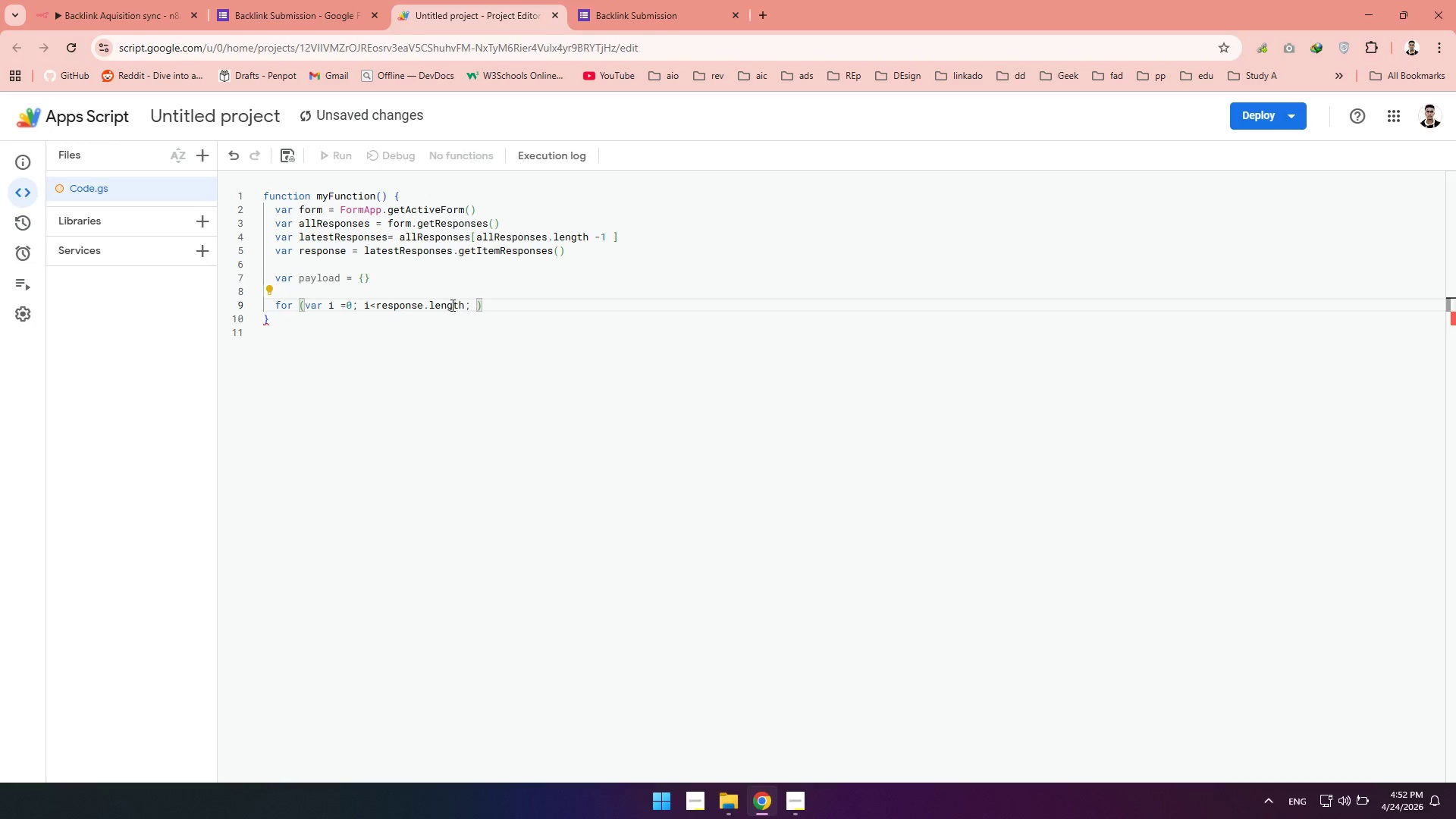 
key(I)
 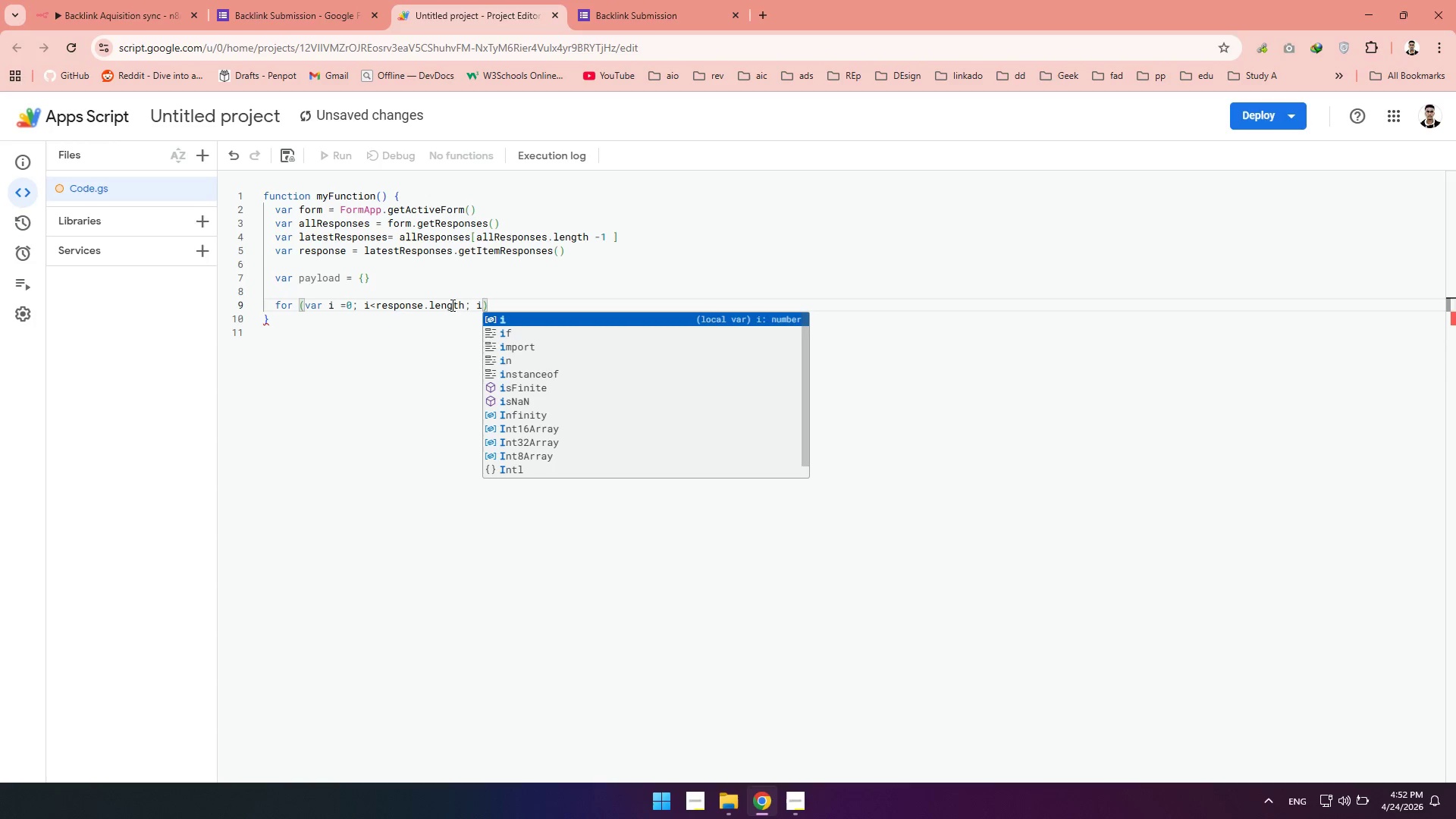 
key(Shift+Equal)
 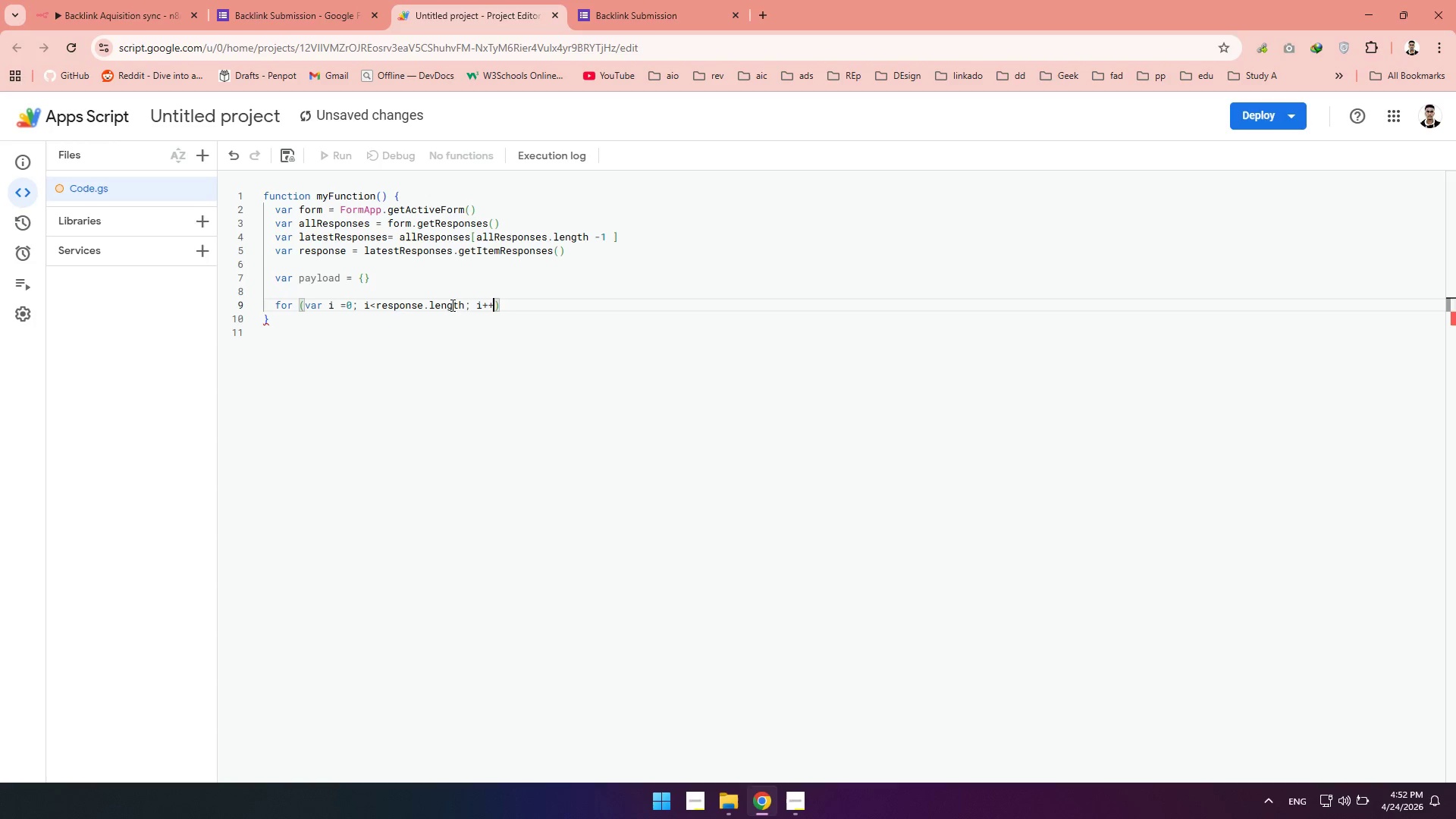 
key(Shift+Equal)
 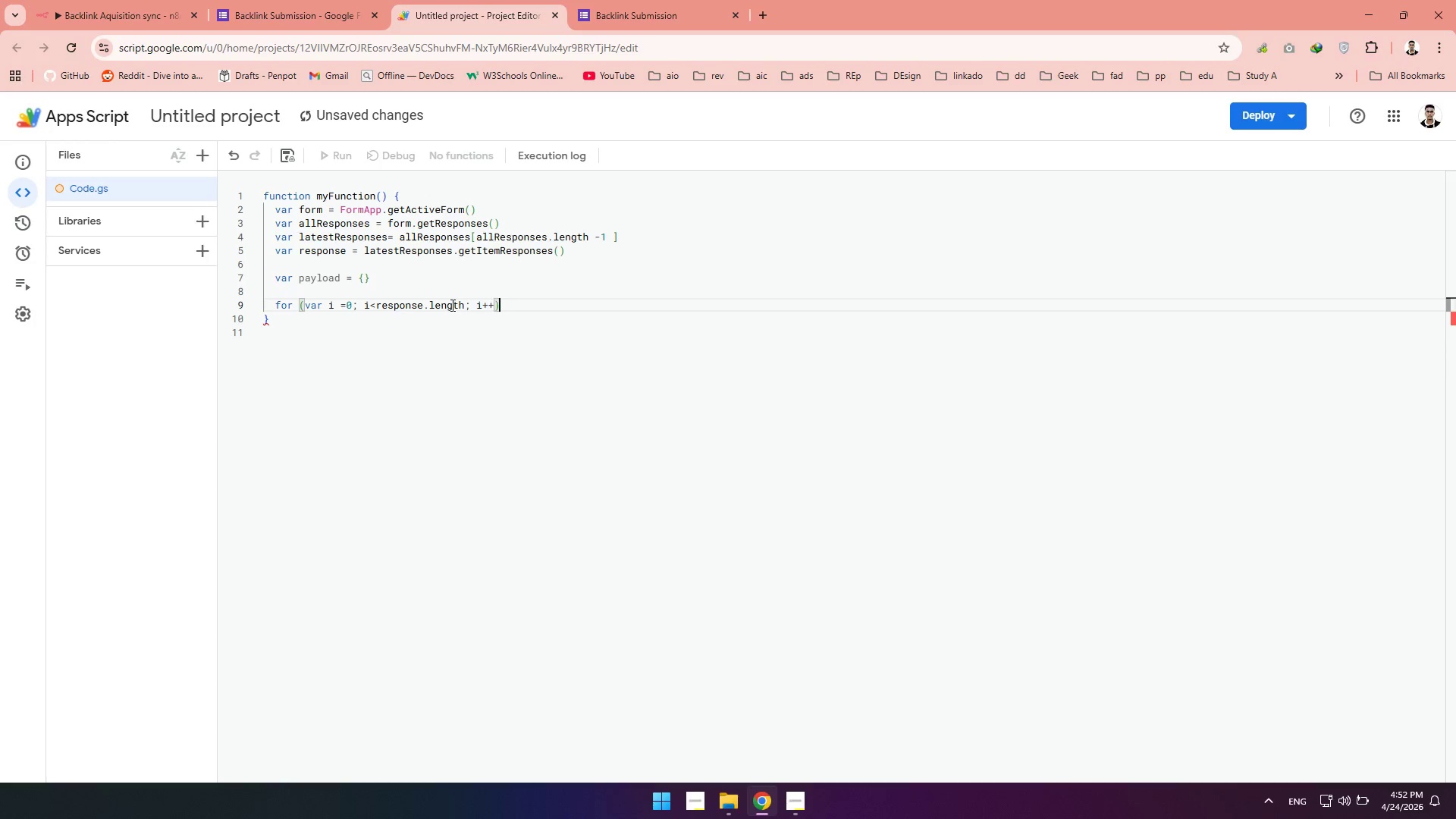 
key(ArrowRight)
 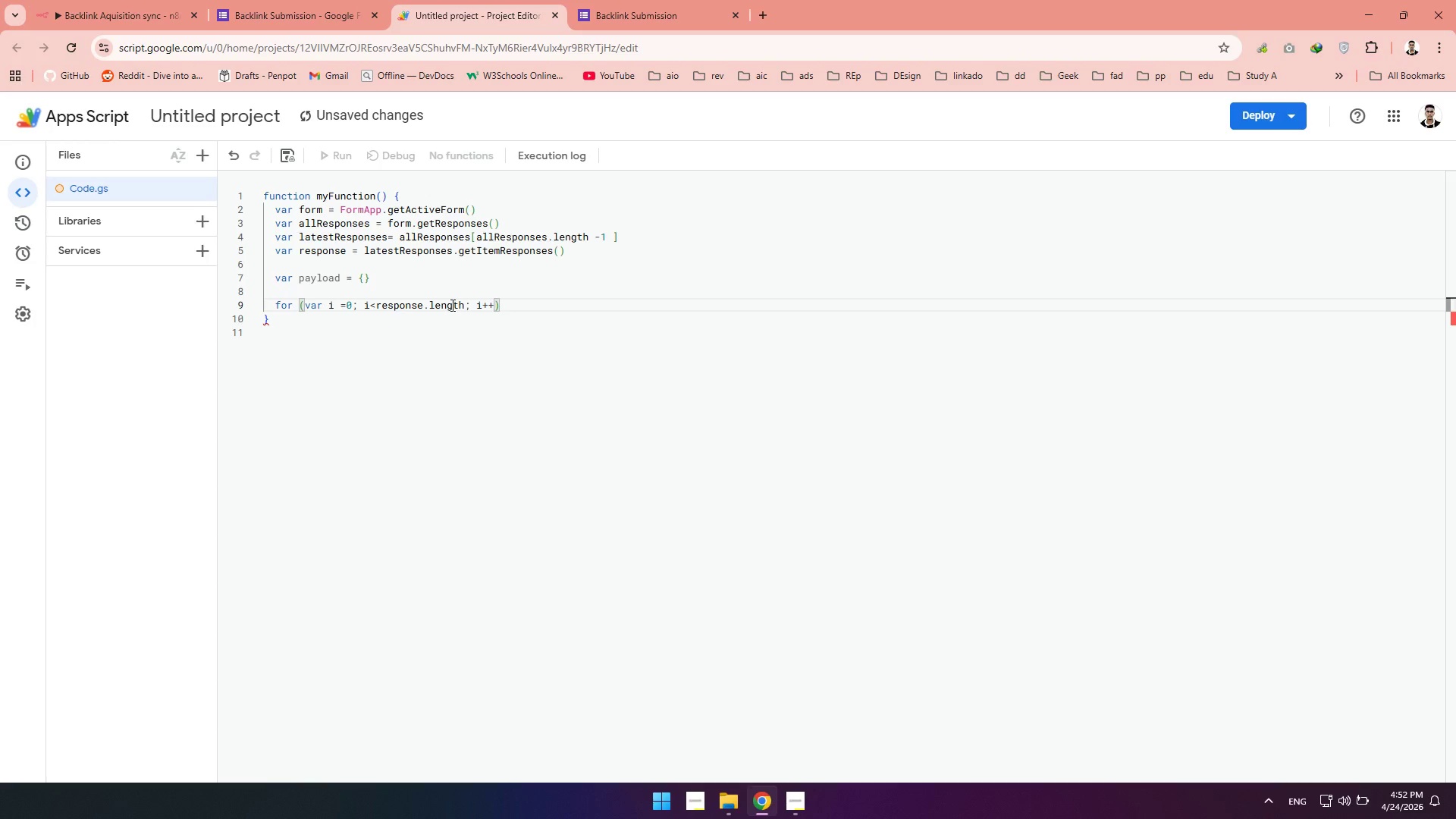 
key(Shift+BracketLeft)
 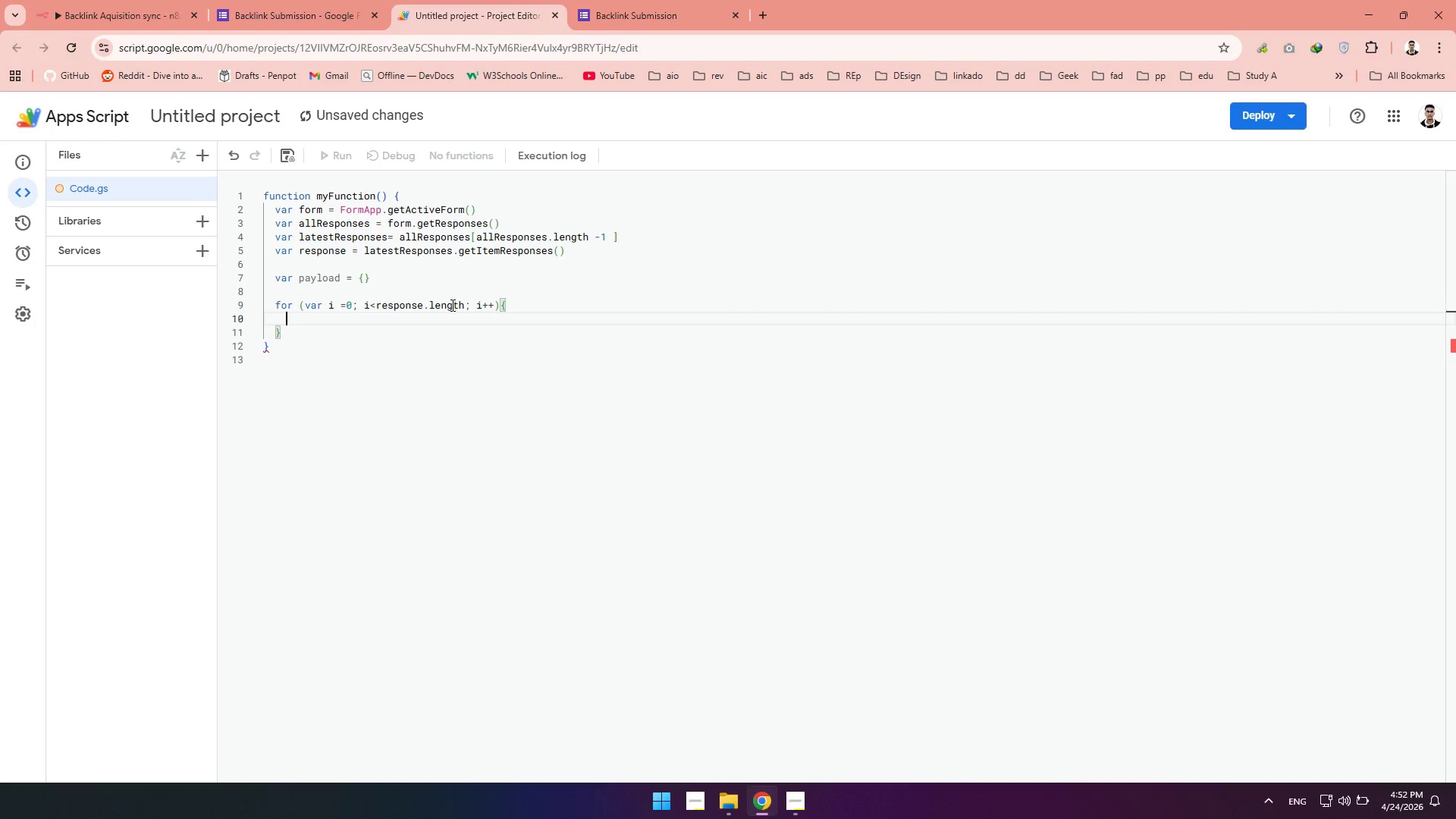 
key(Enter)
 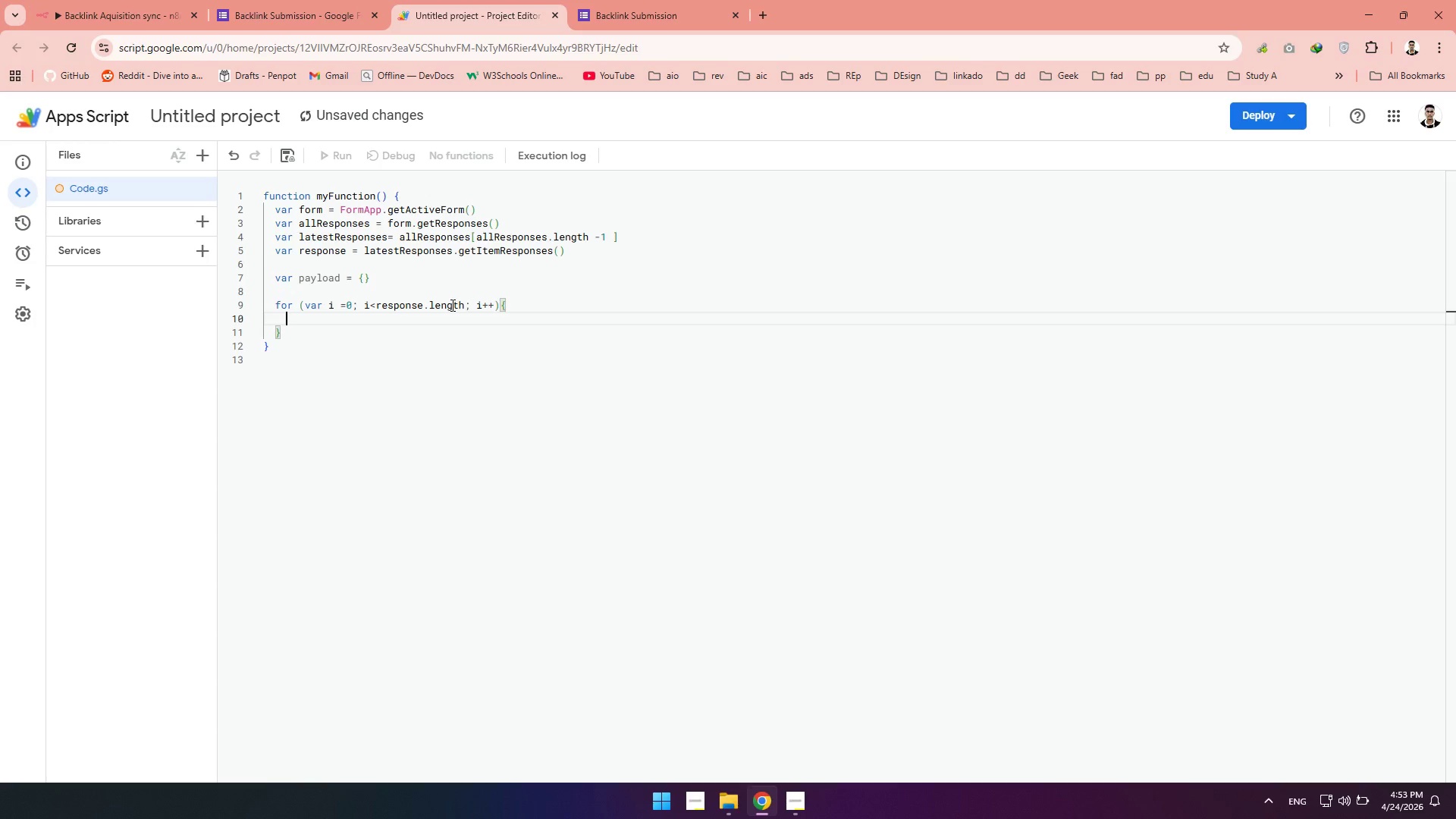 
wait(10.16)
 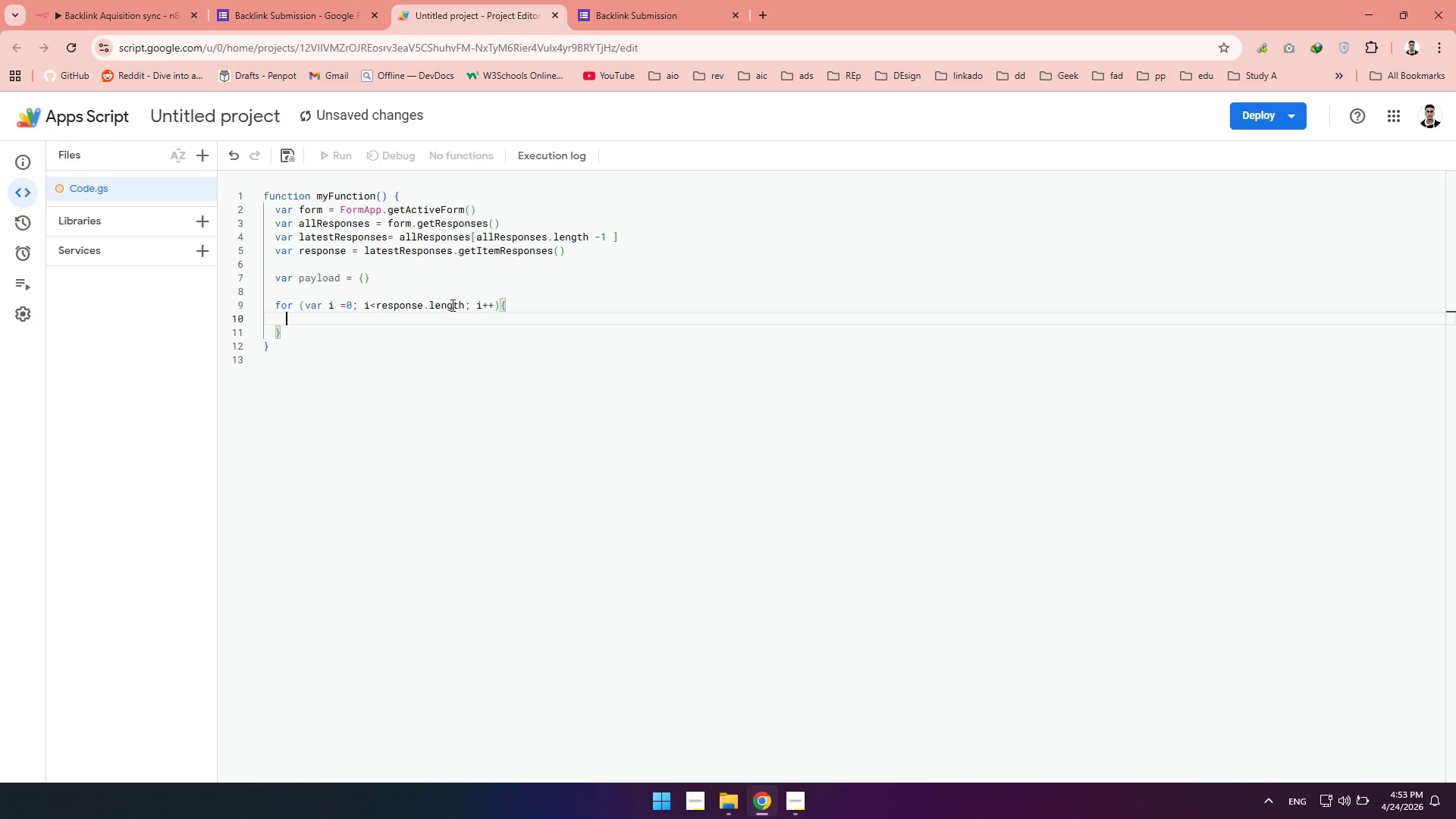 
type(var question= res)
key(Tab)
type([i)
 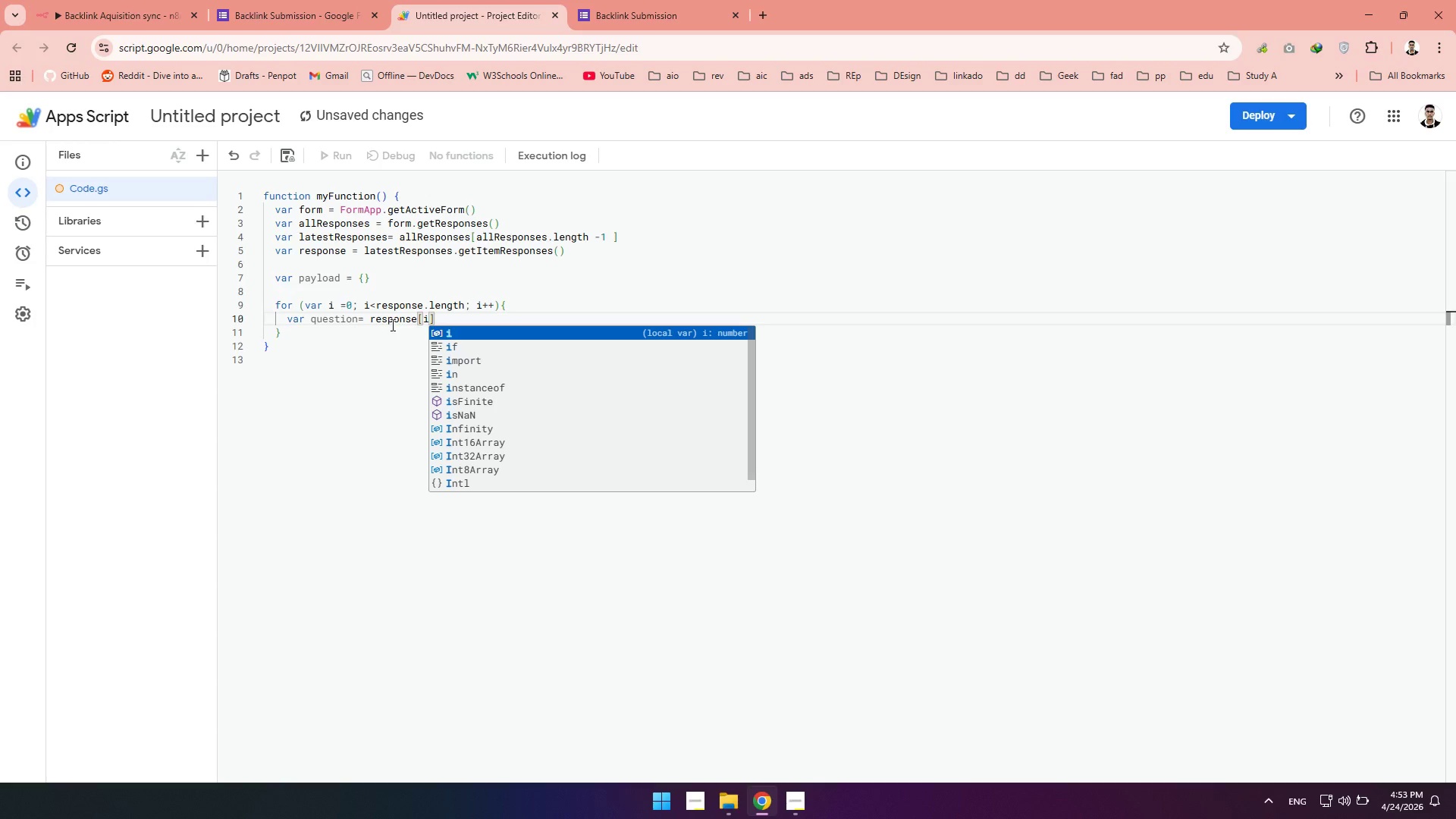 
key(ArrowRight)
 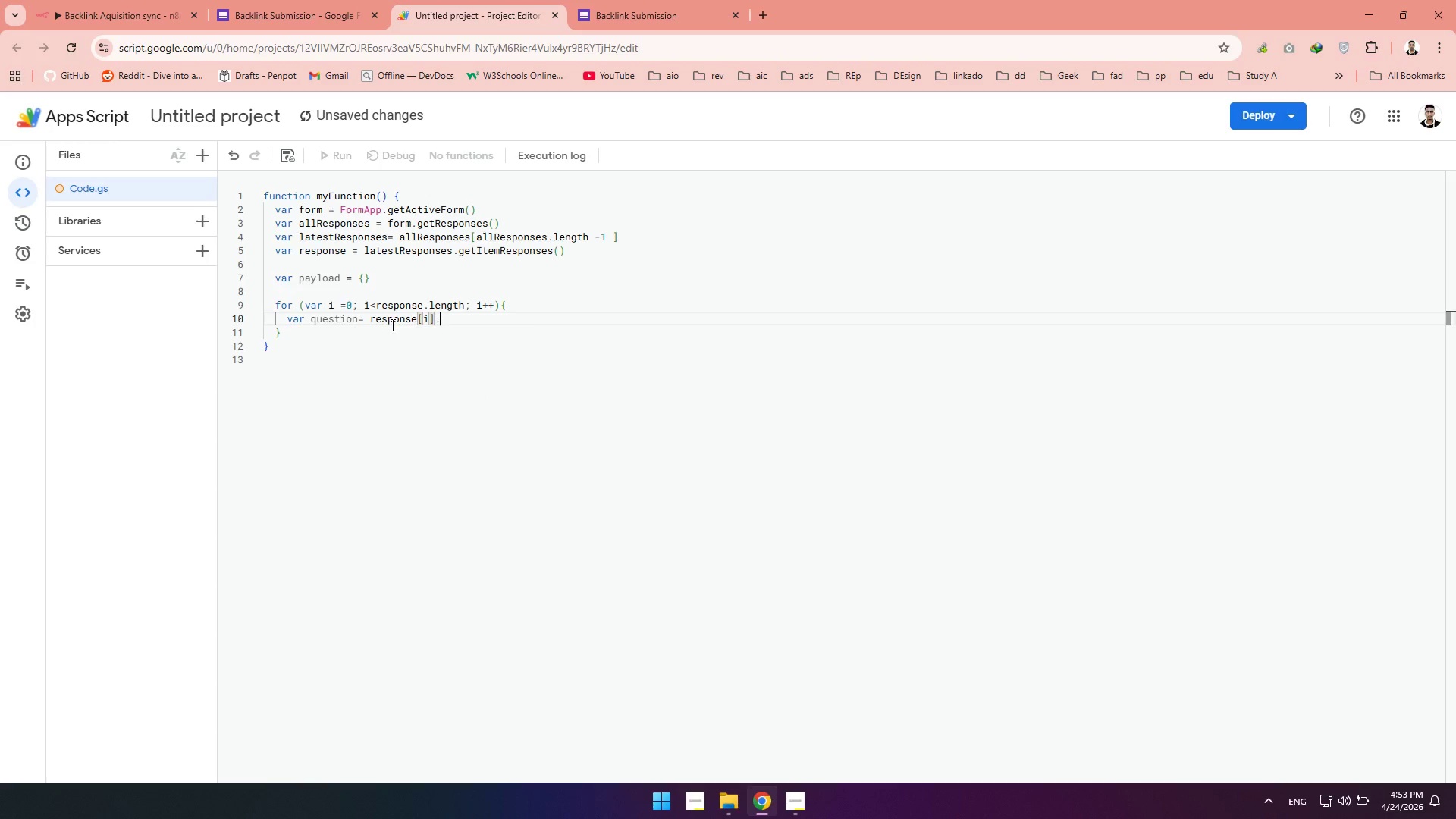 
type(.getit)
key(Tab)
type(()
 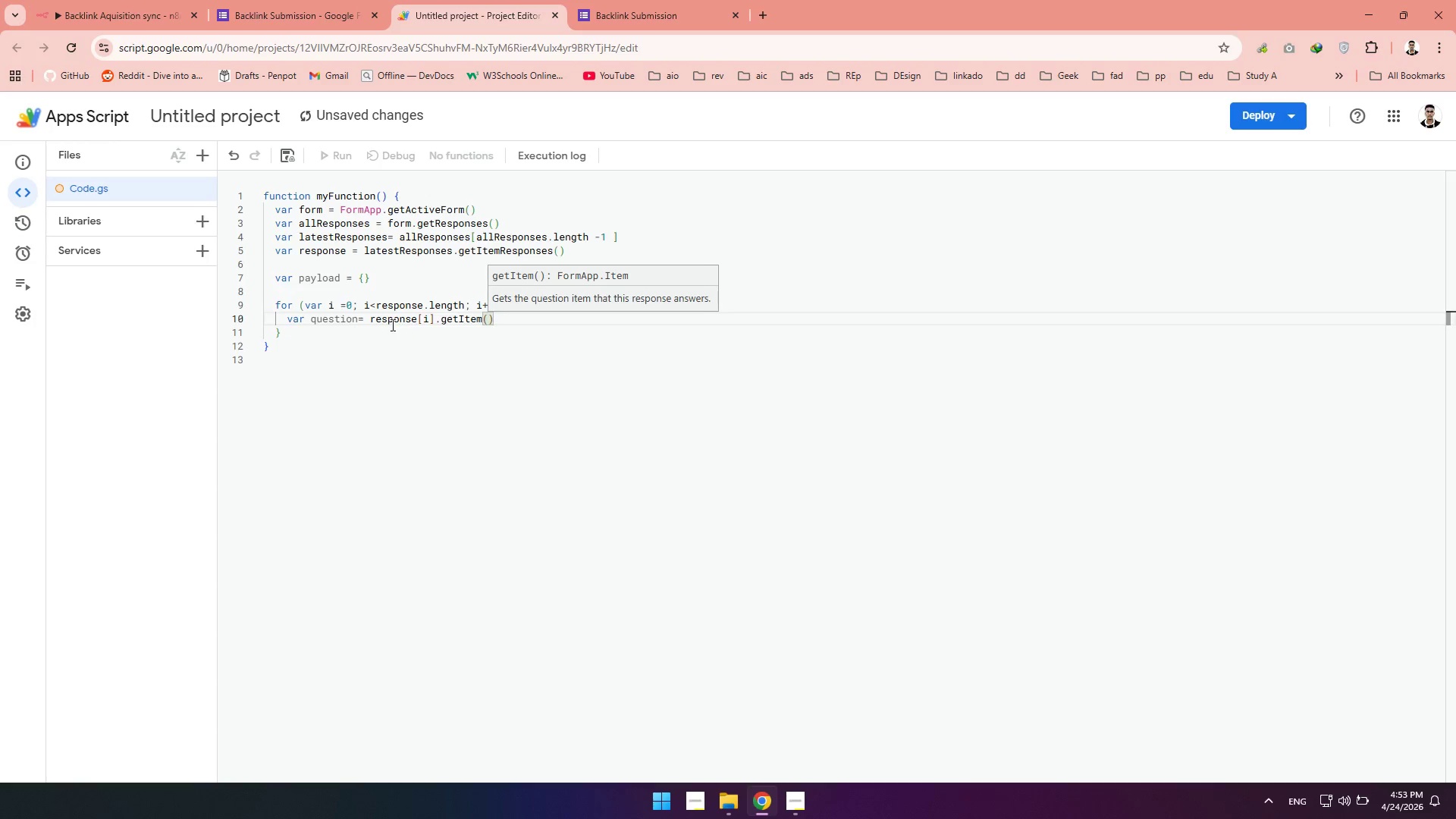 
key(ArrowRight)
 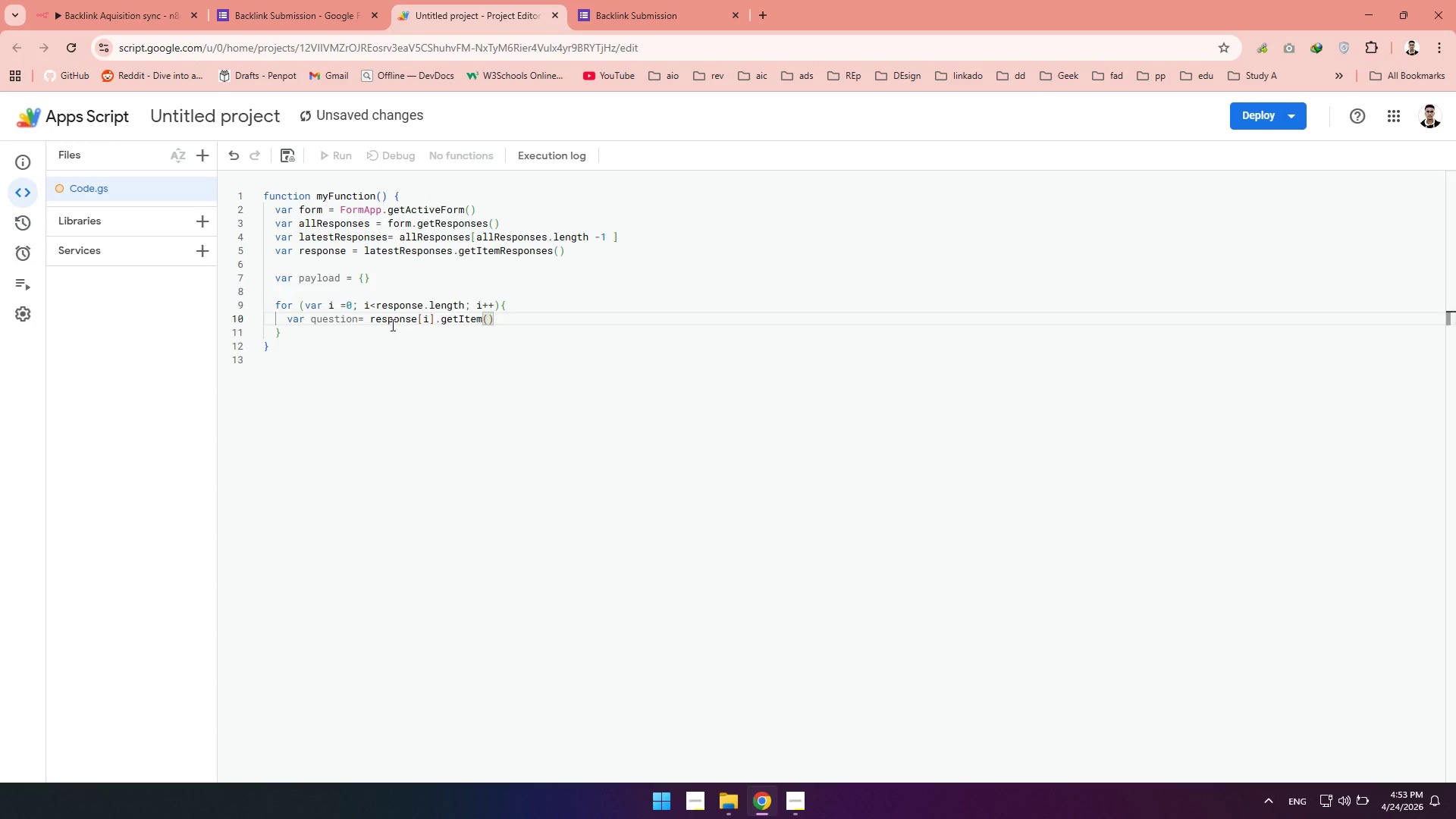 
type(.gettie)
key(Tab)
type(()
 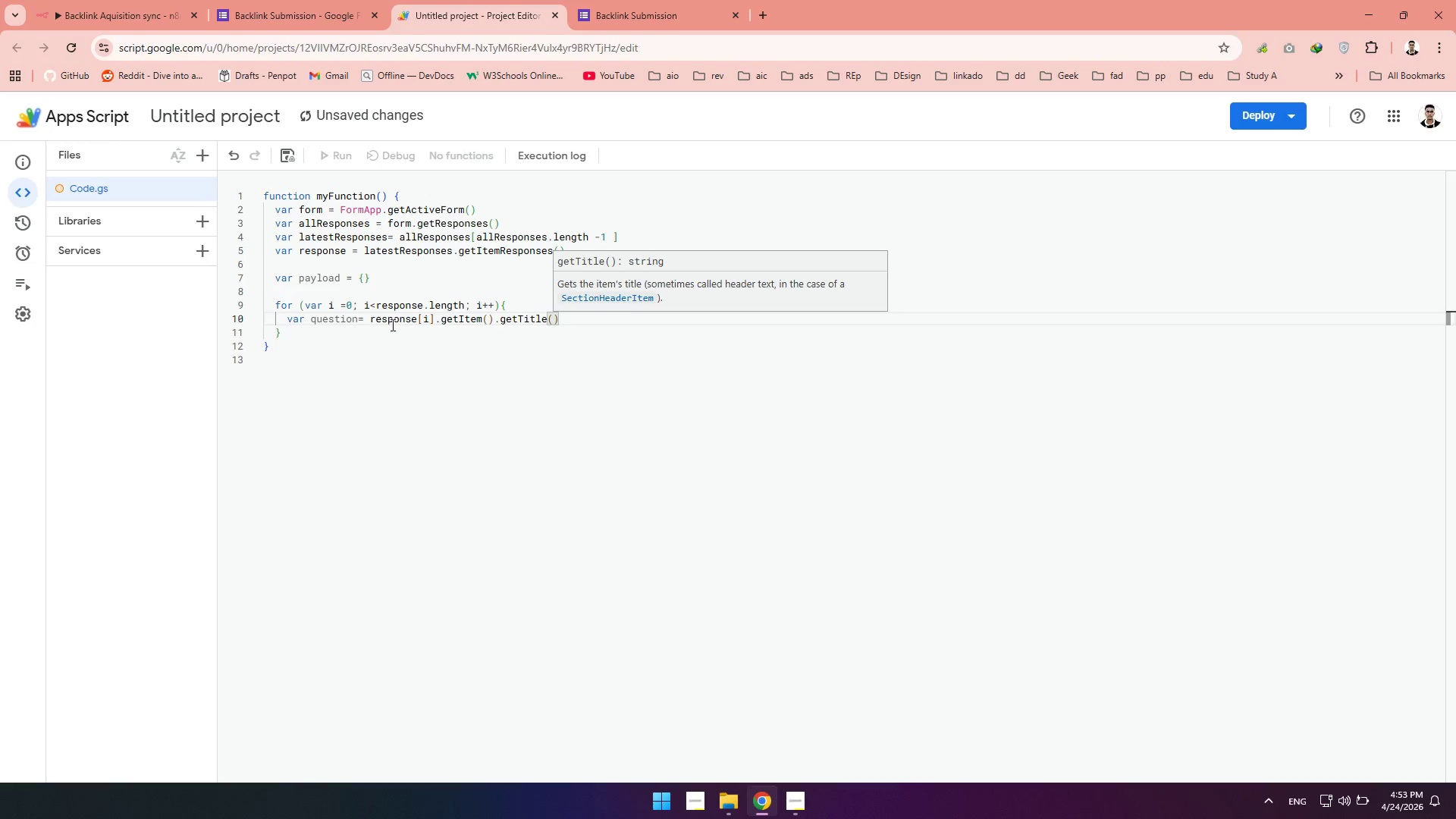 
key(ArrowRight)
 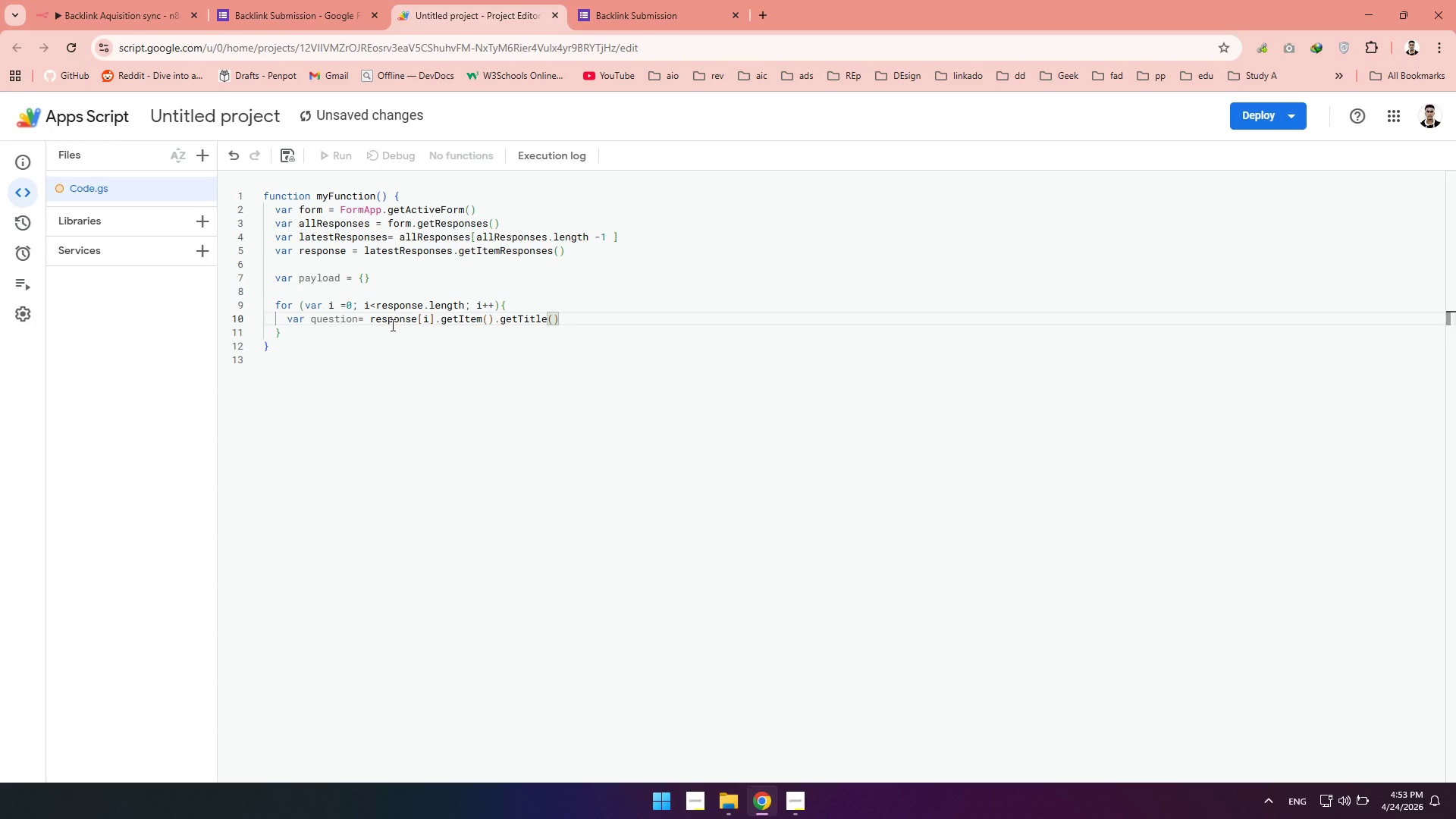 
key(Enter)
 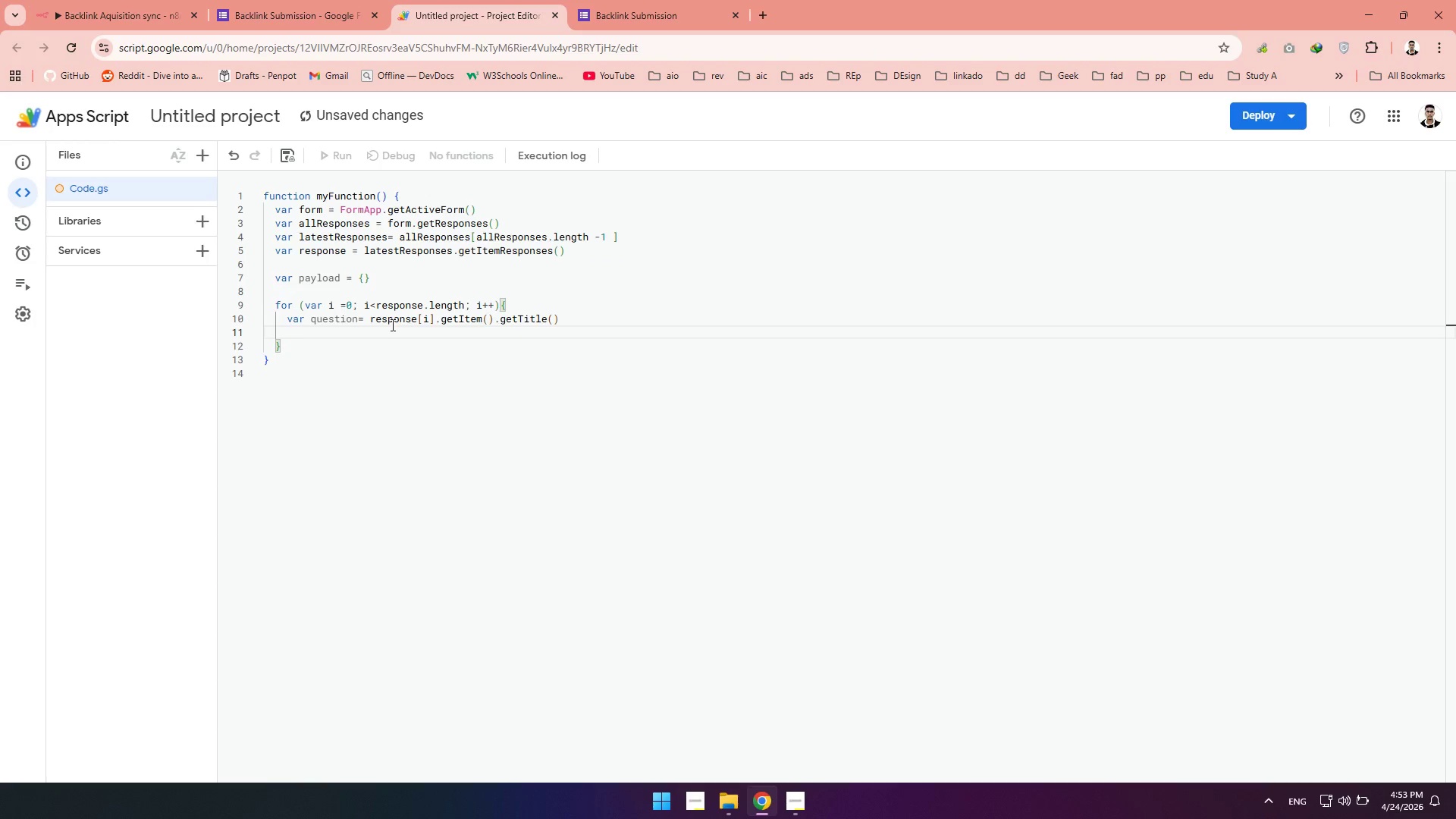 
type(var)
key(Tab)
type( answer = respo)
key(Tab)
type([i)
 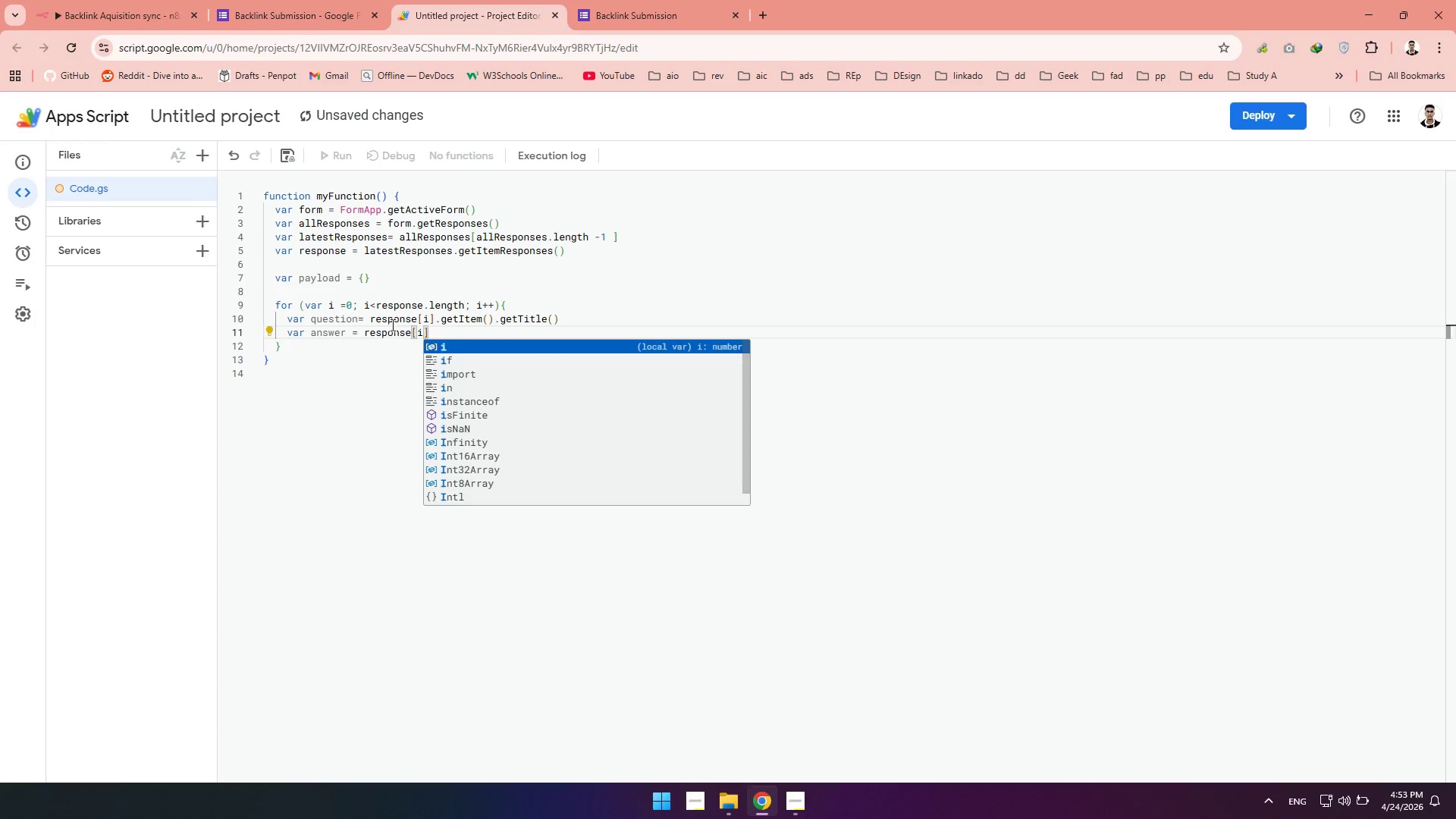 
key(ArrowRight)
 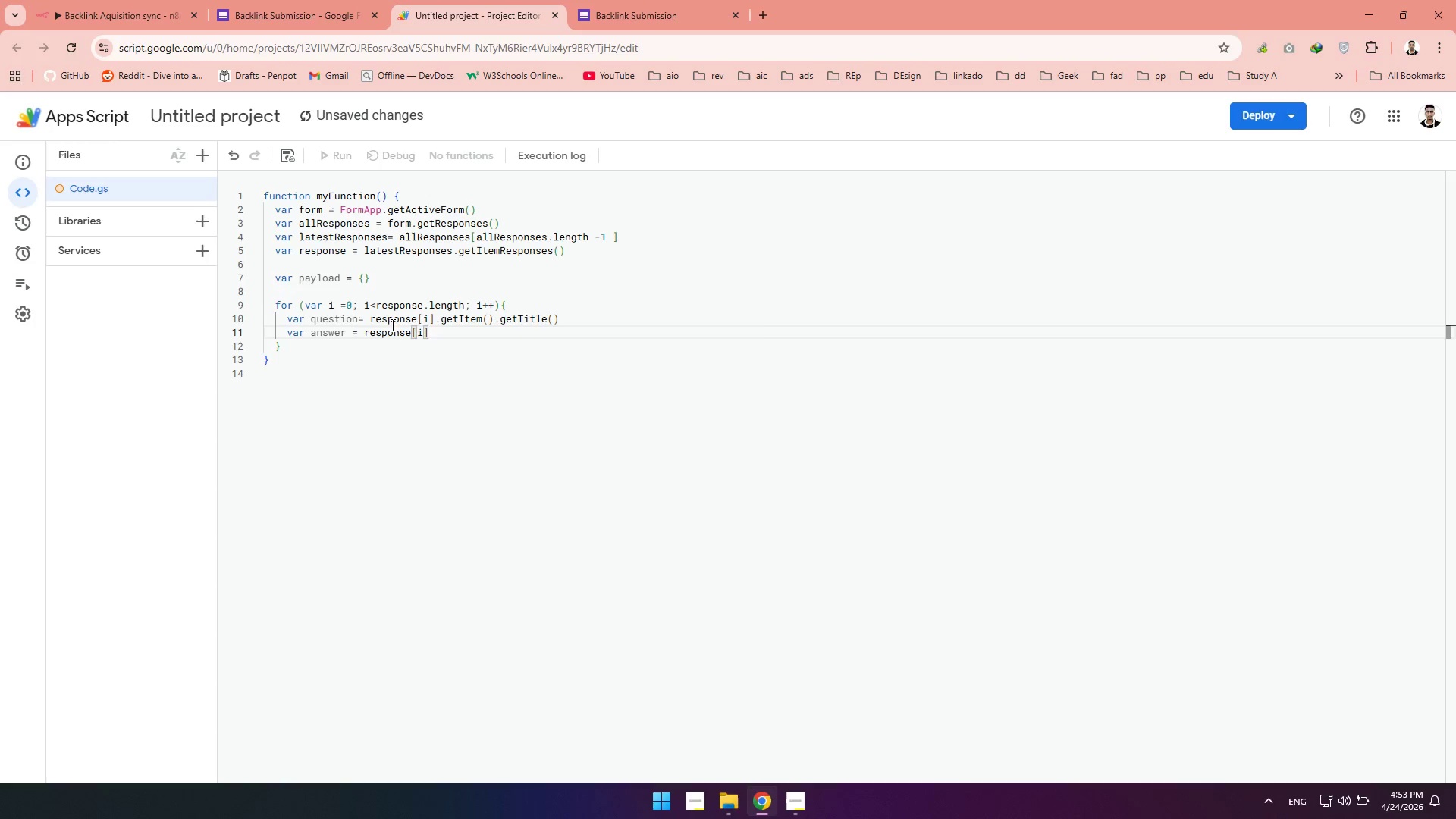 
type(.et)
key(Backspace)
key(Backspace)
type(getre)
 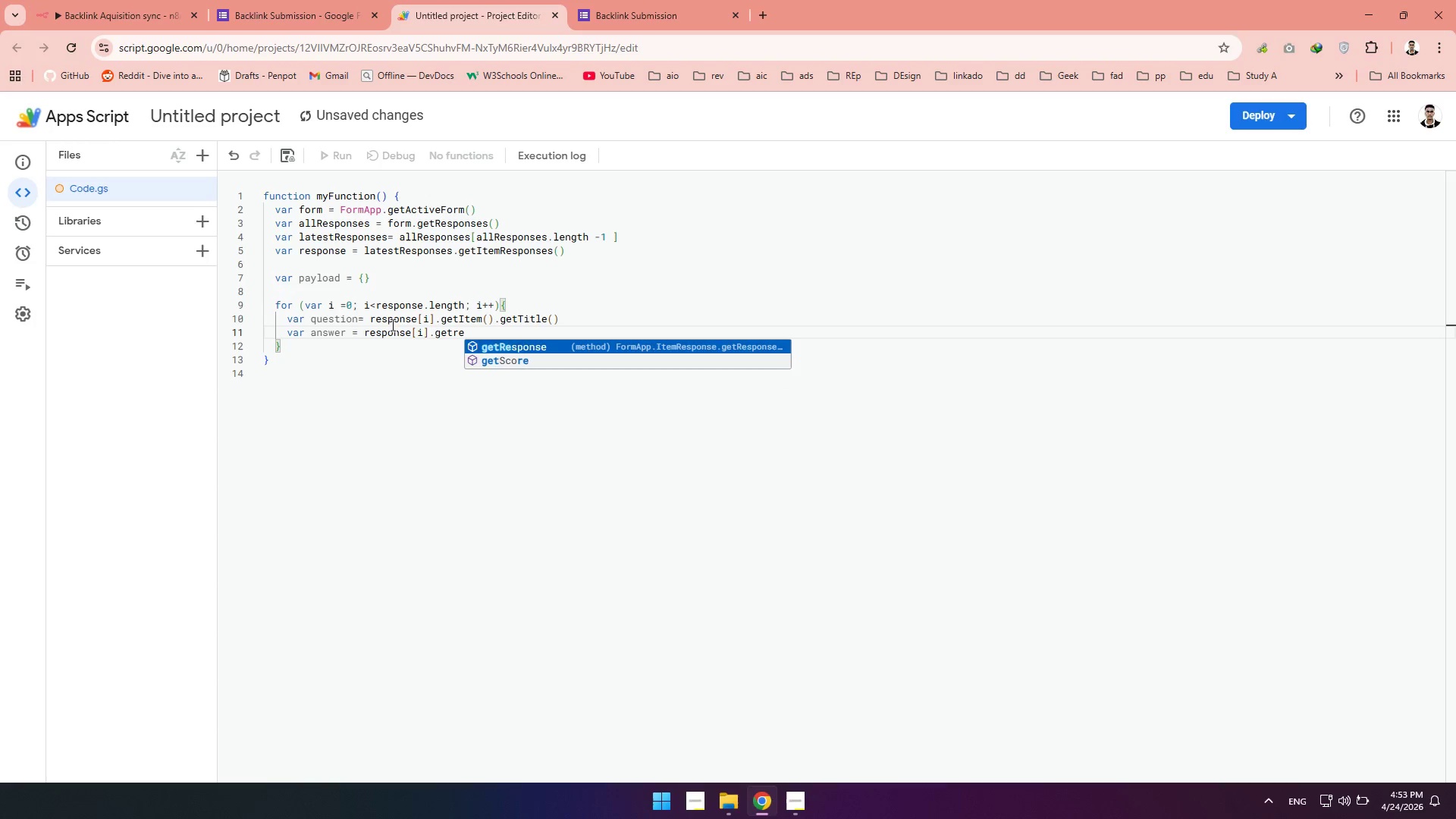 
key(Enter)
 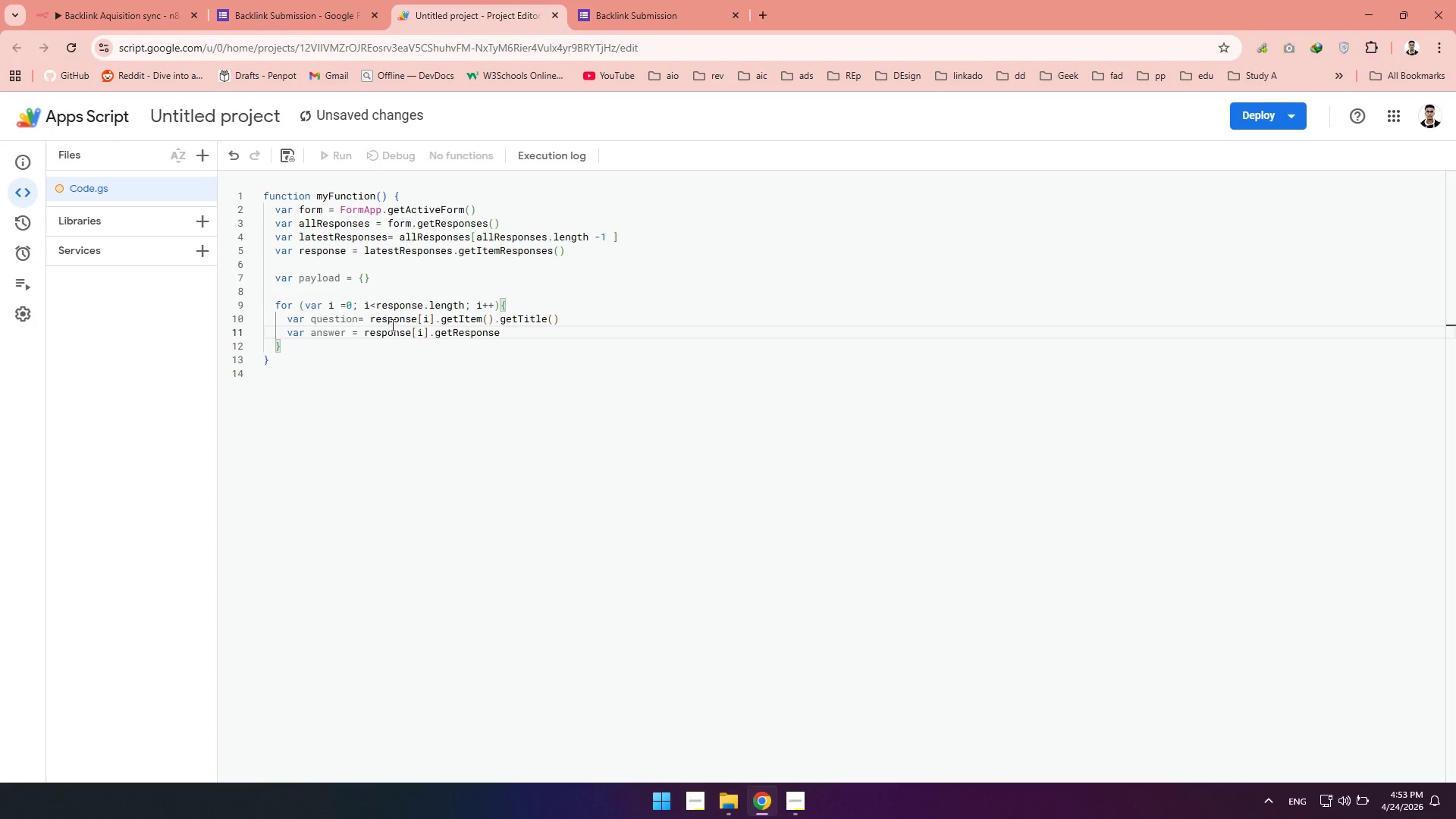 
key(Shift+9)
 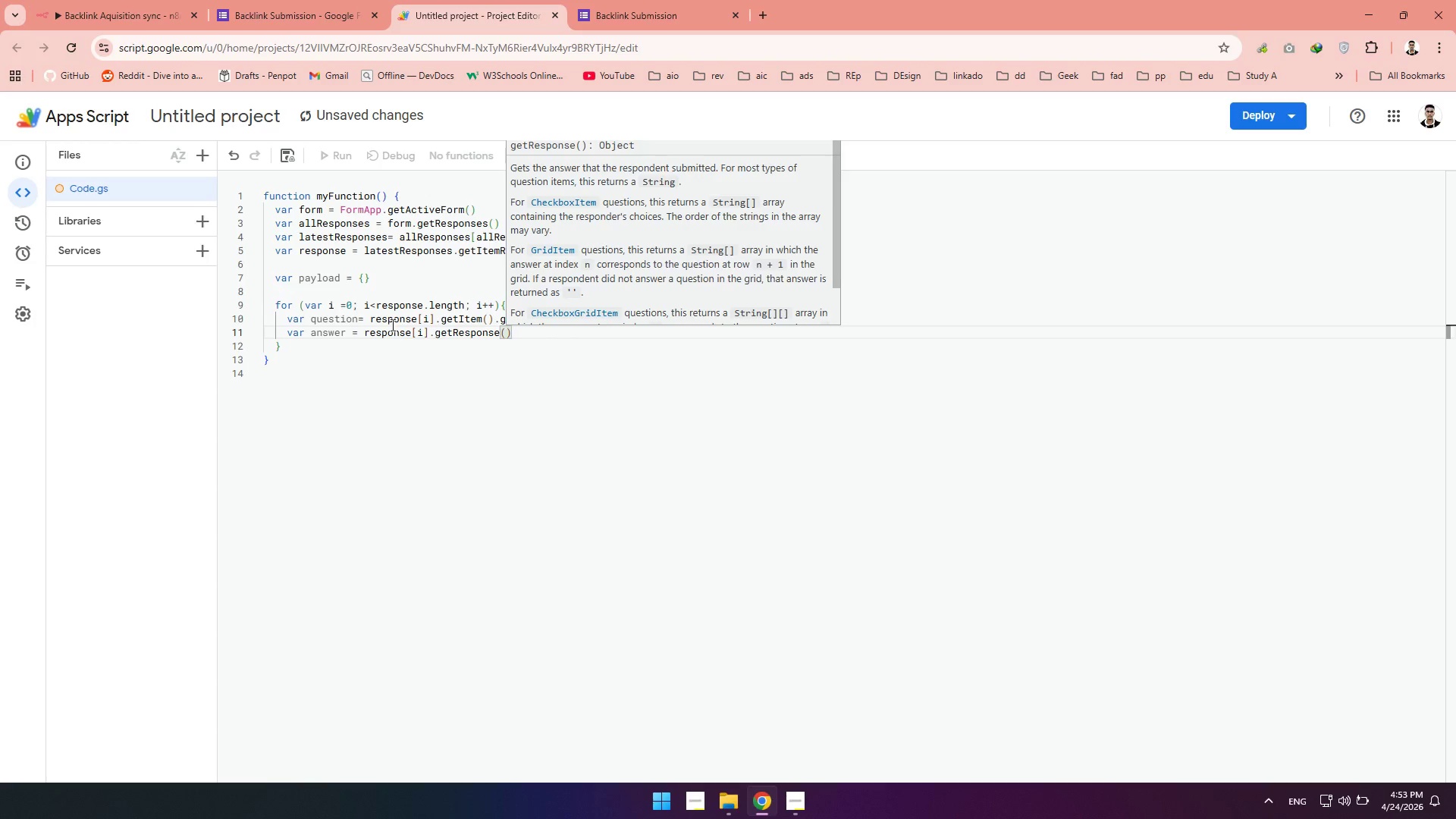 
key(ArrowRight)
 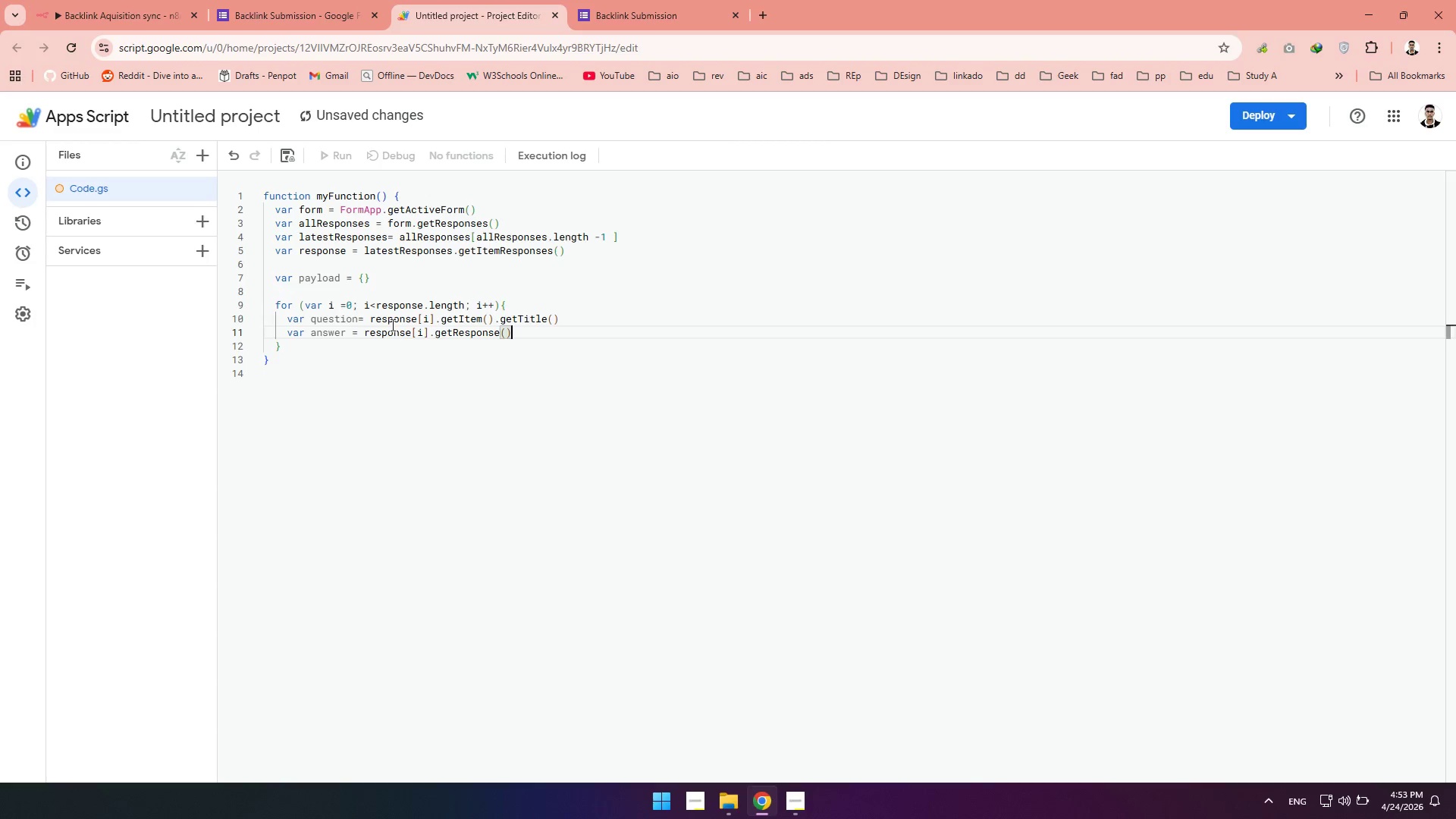 
key(Enter)
 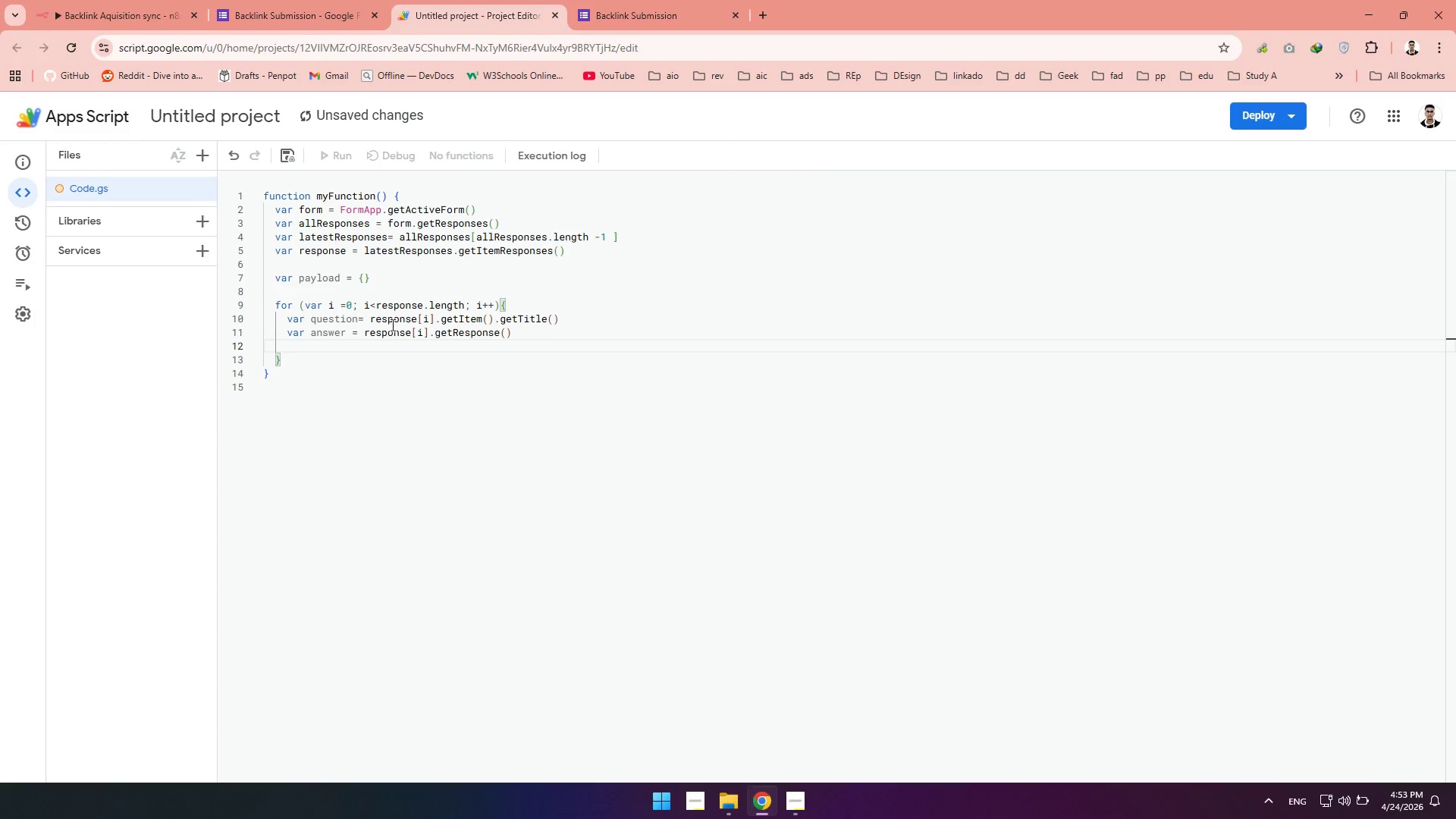 
type(payload)
key(Tab)
type({question)
key(Backspace)
key(Backspace)
key(Backspace)
key(Backspace)
key(Backspace)
key(Backspace)
key(Backspace)
key(Backspace)
 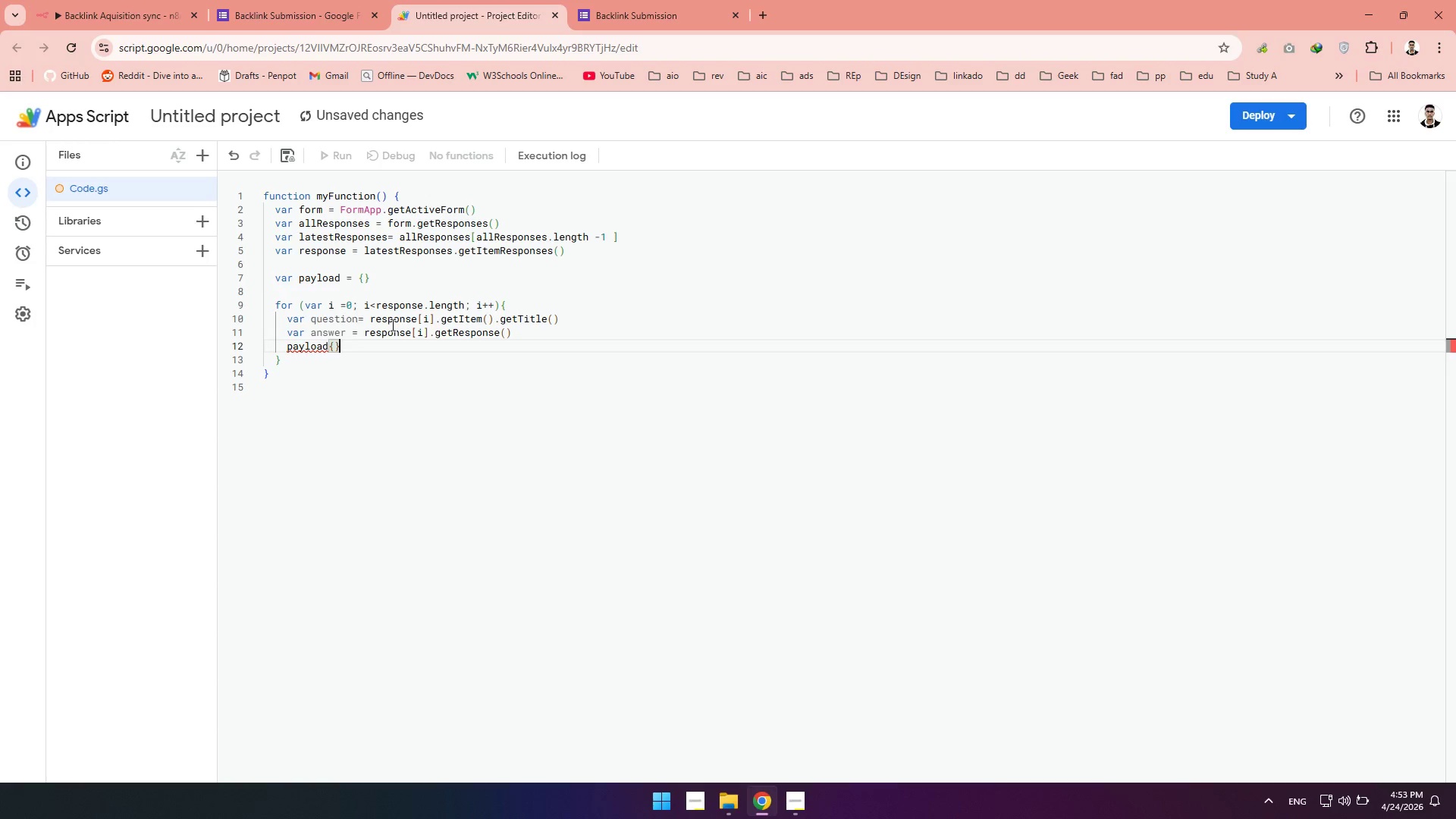 
 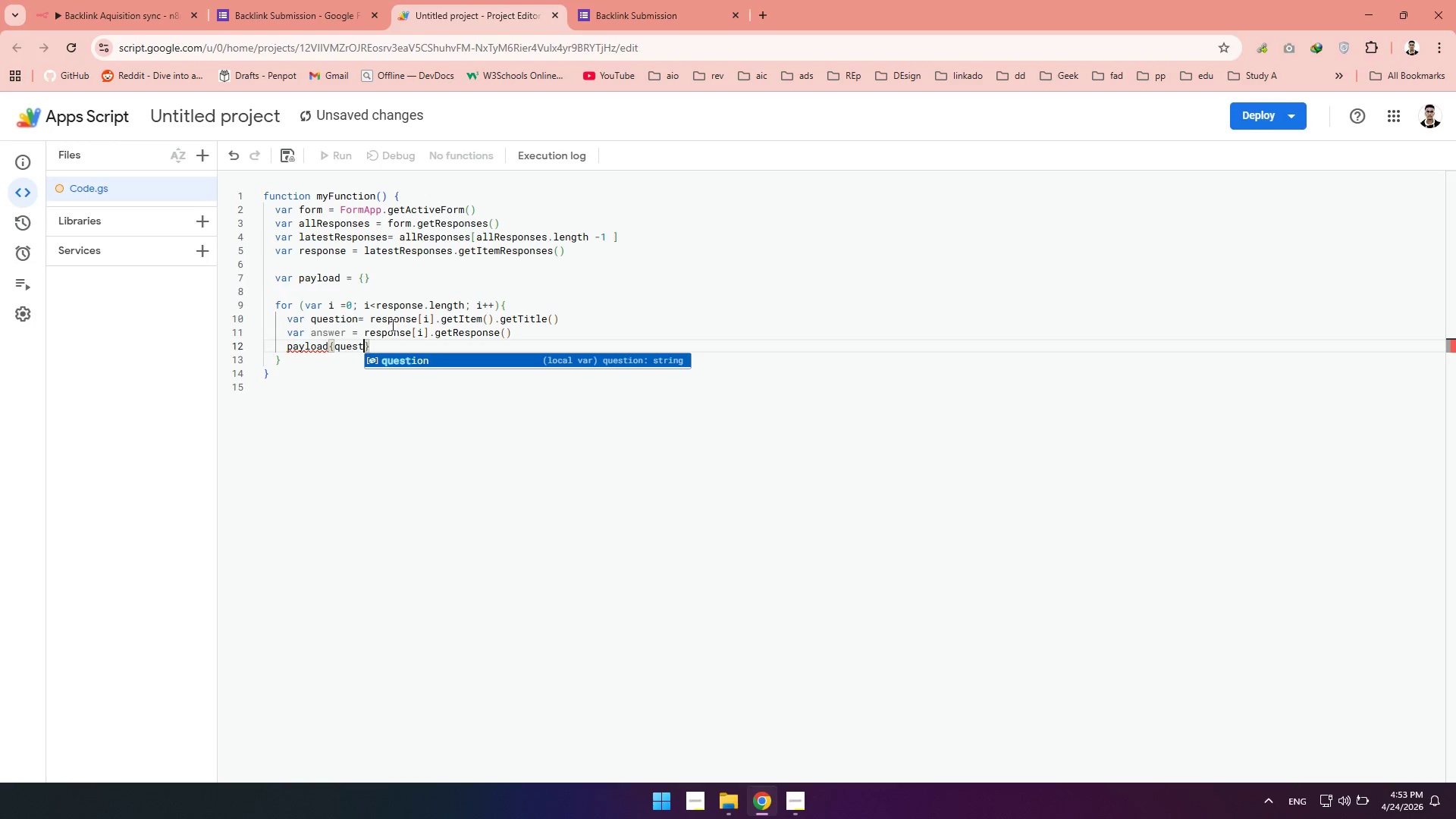 
key(ArrowRight)
 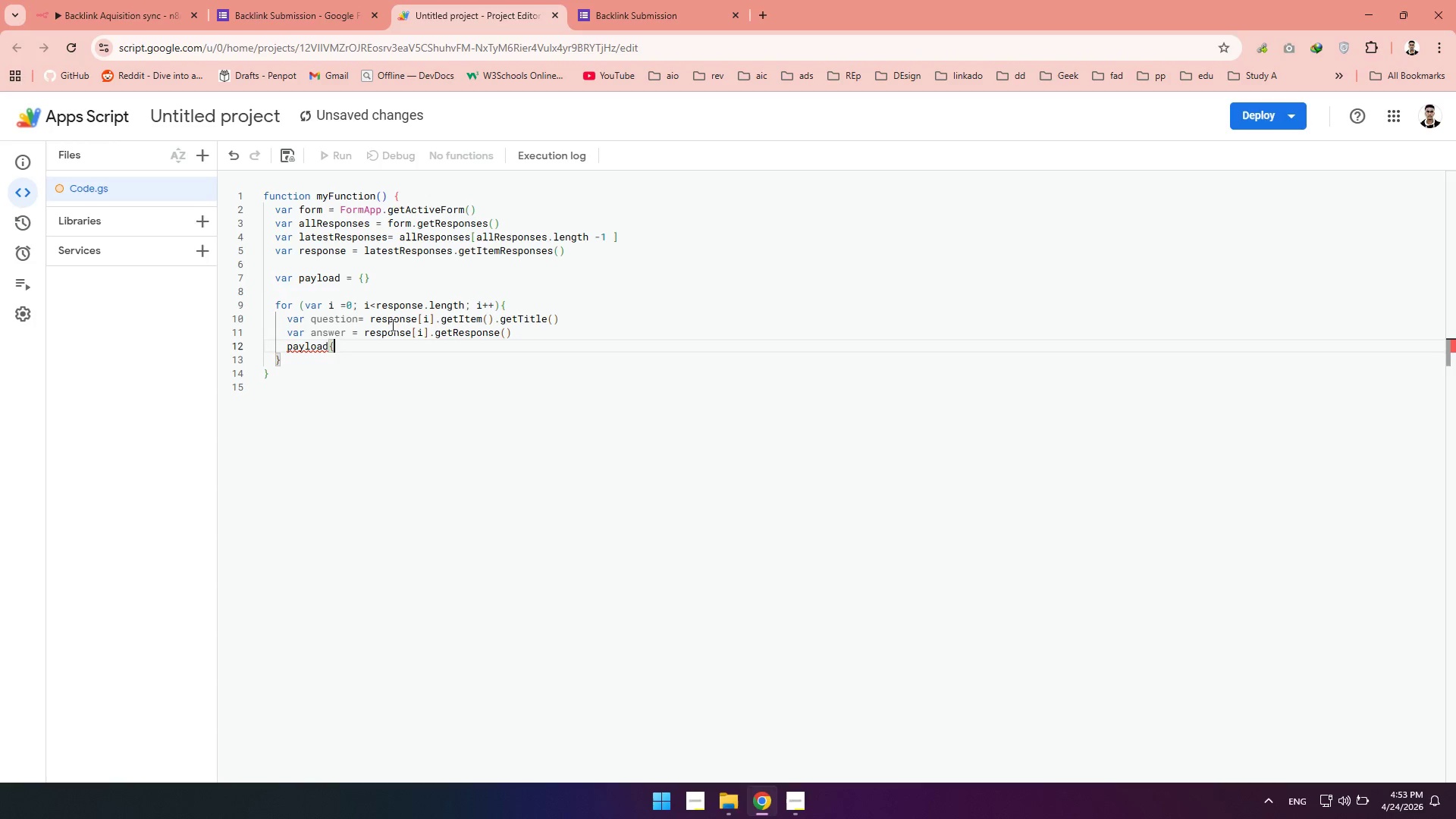 
key(Backspace)
key(Backspace)
type([question)
 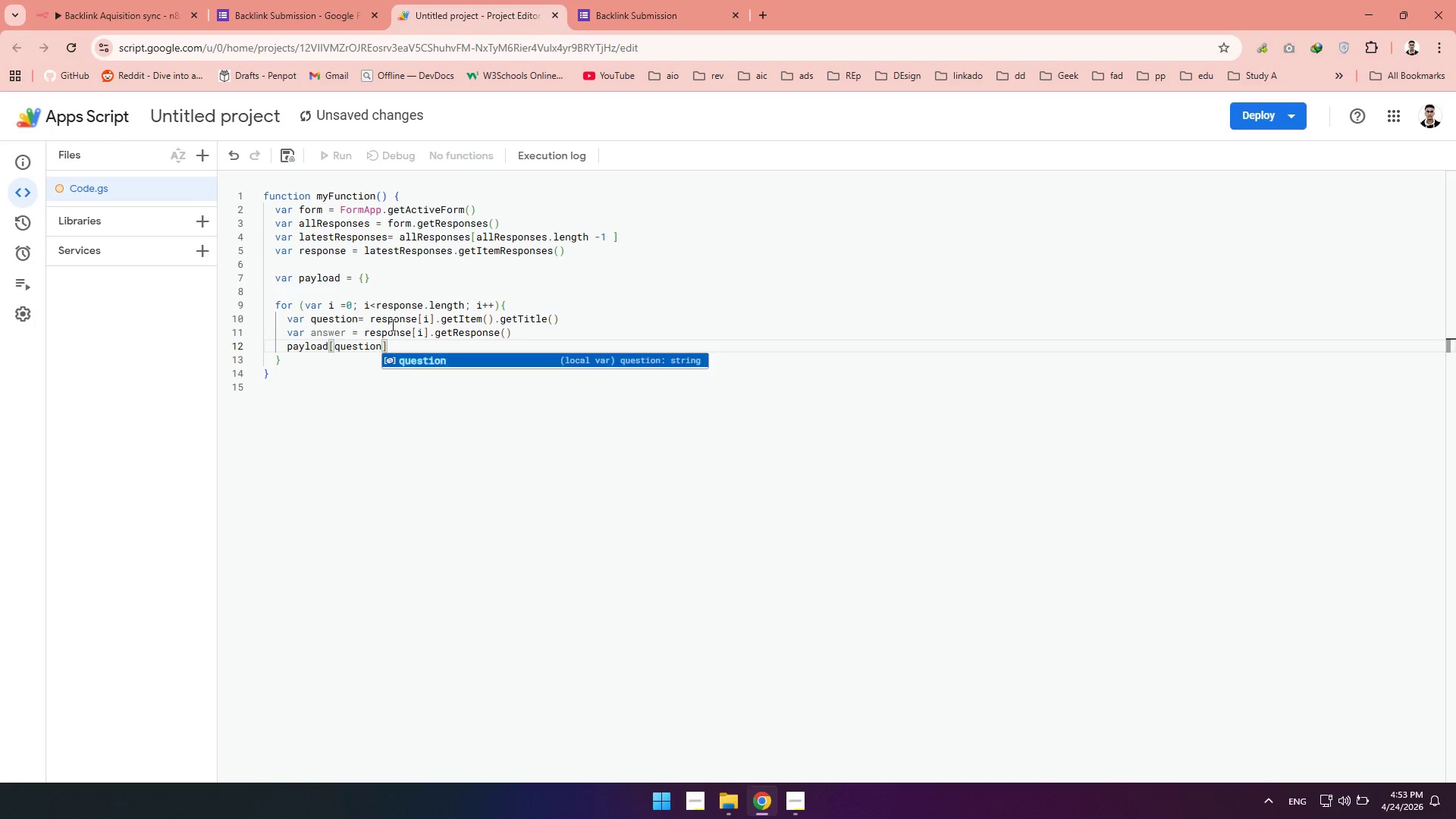 
key(ArrowRight)
 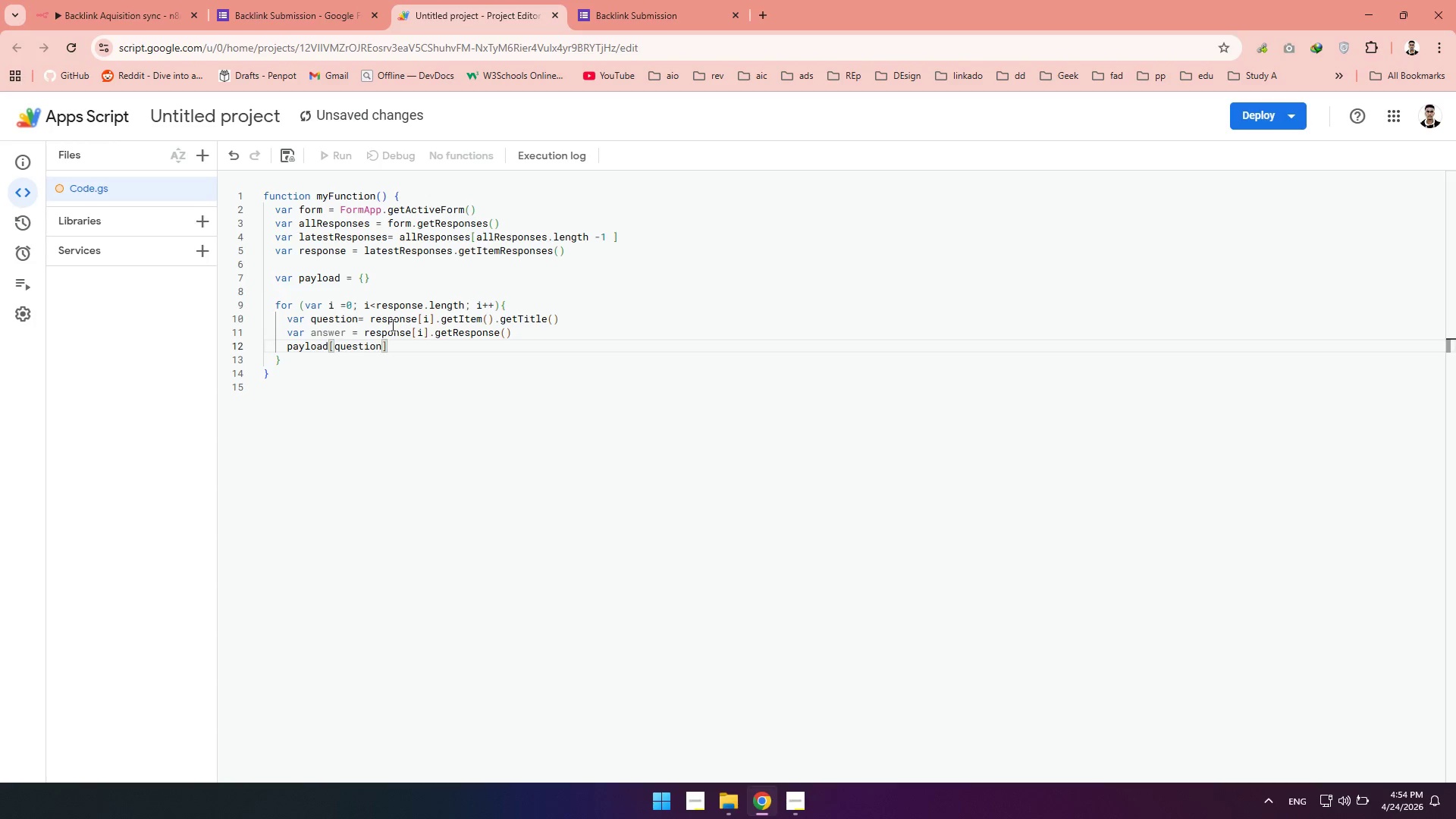 
type(= answer)
 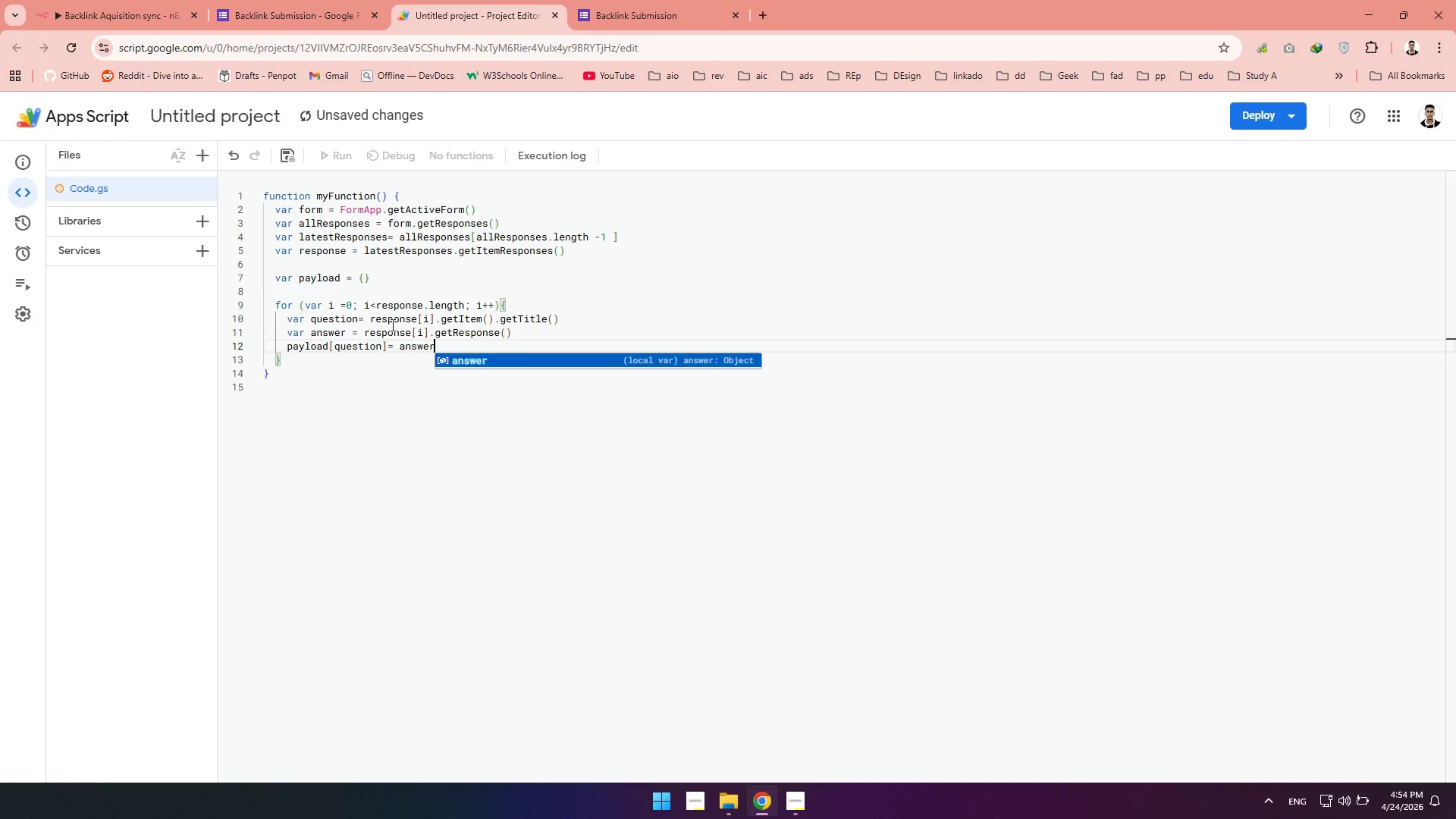 
key(ArrowRight)
 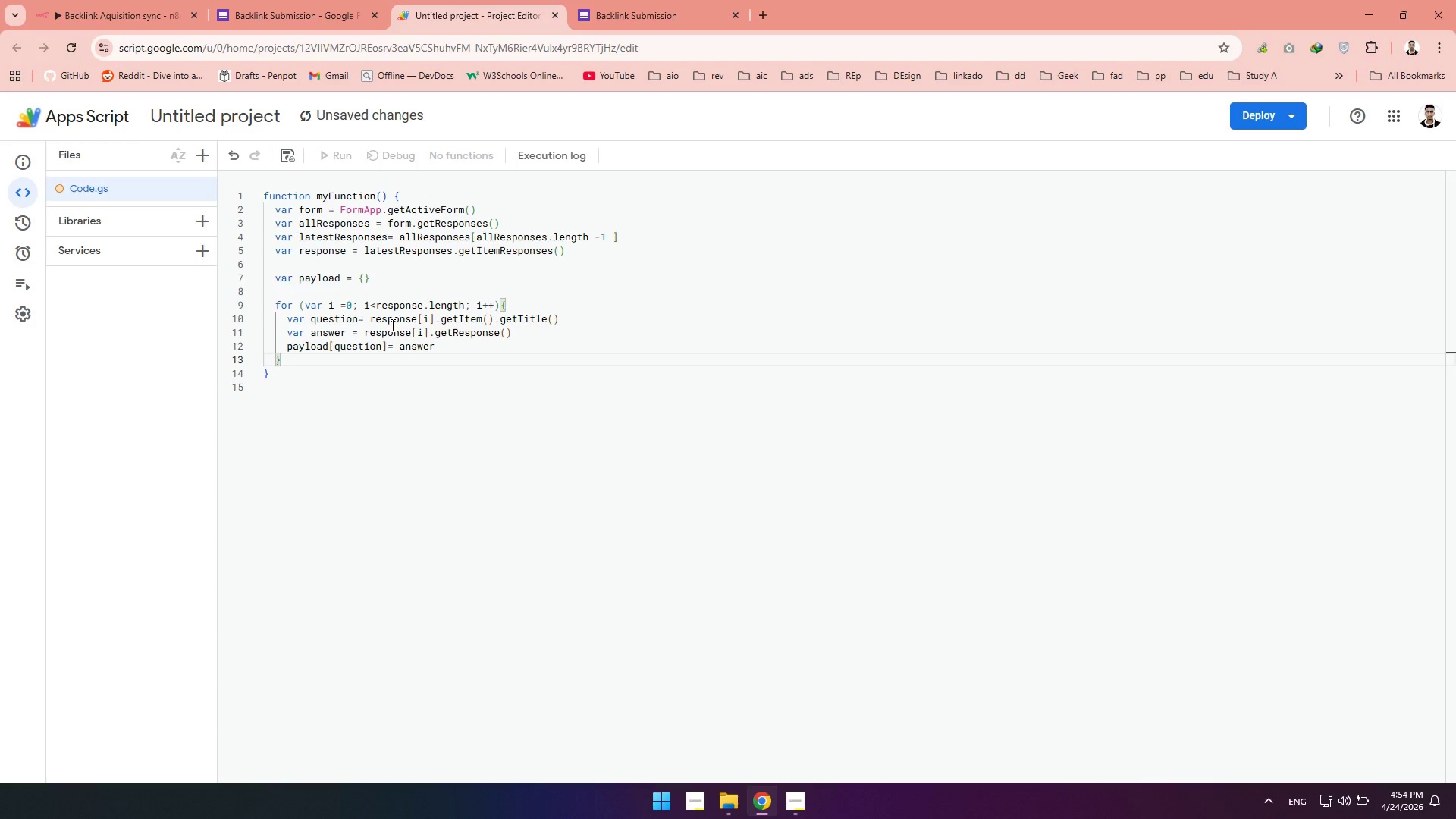 
key(ArrowDown)
 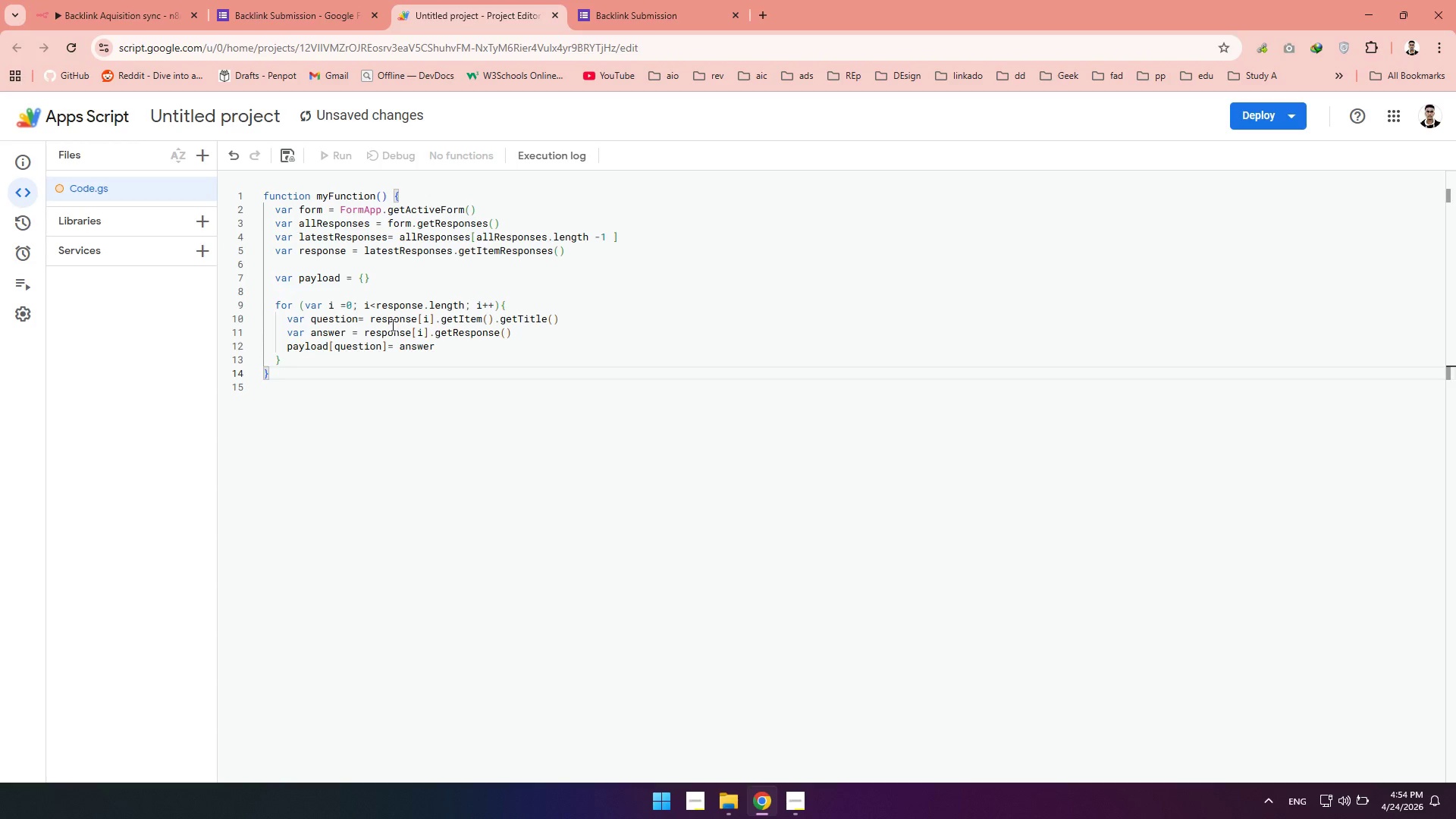 
key(ArrowUp)
 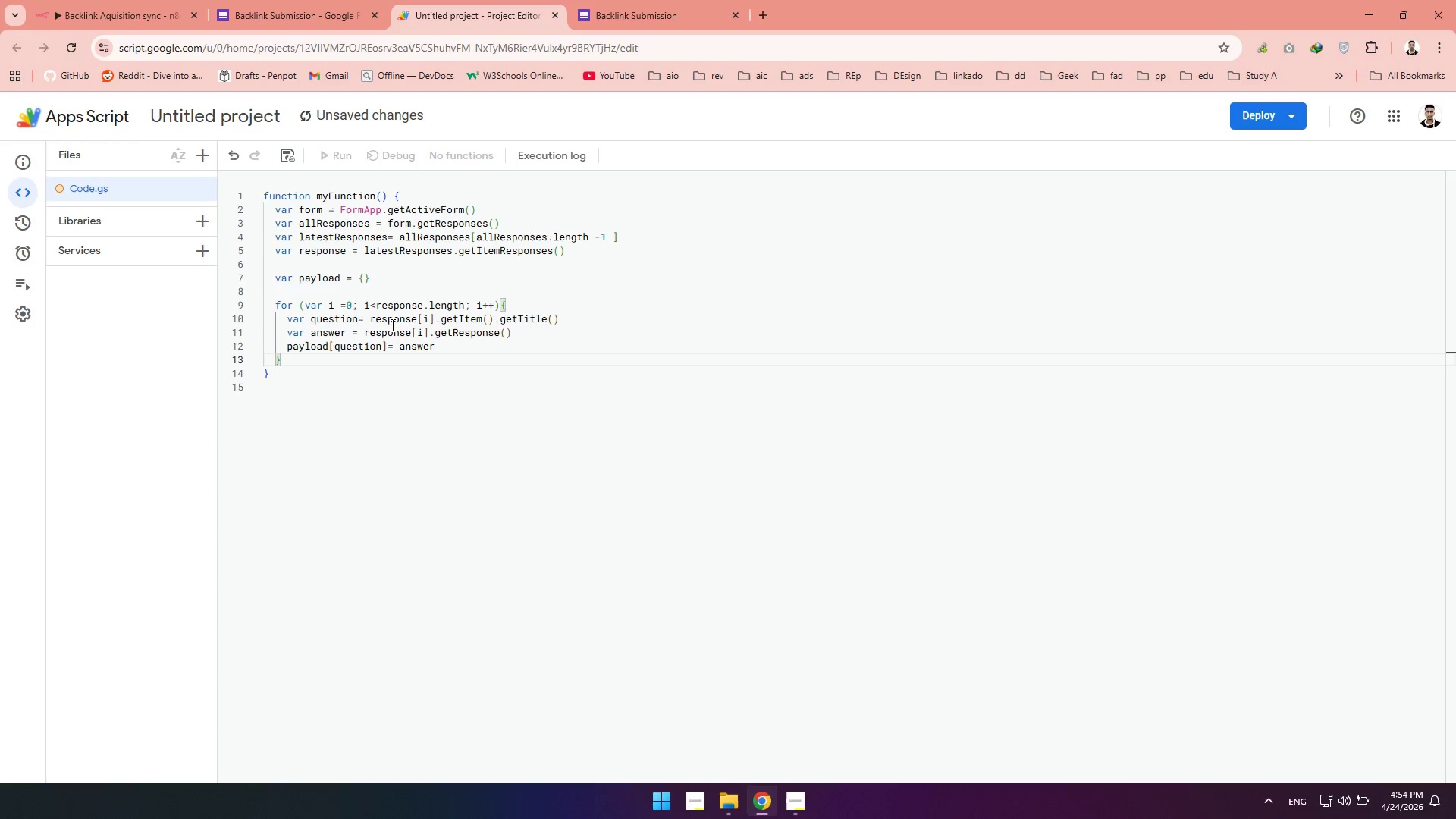 
key(ArrowRight)
 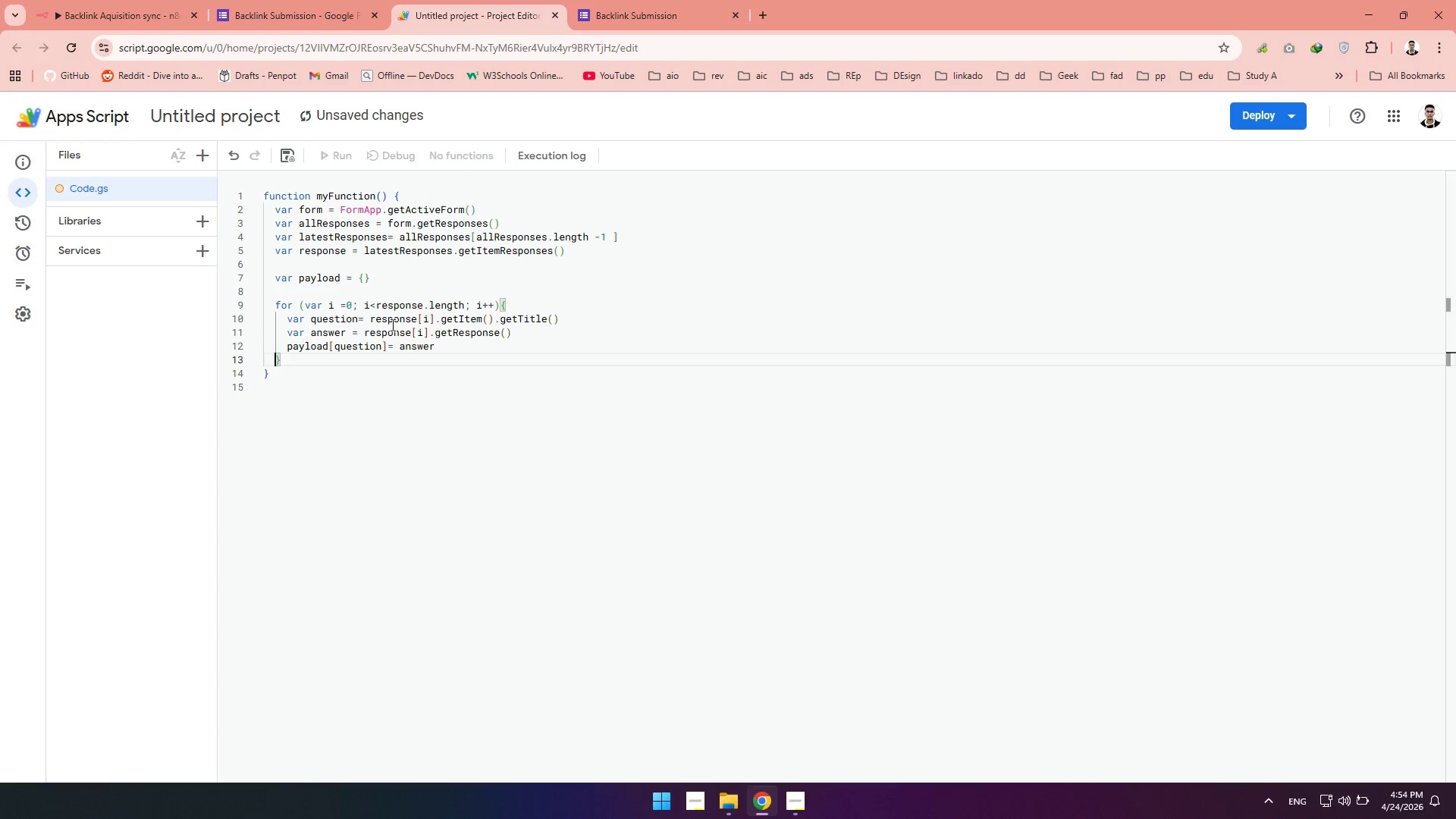 
key(ArrowRight)
 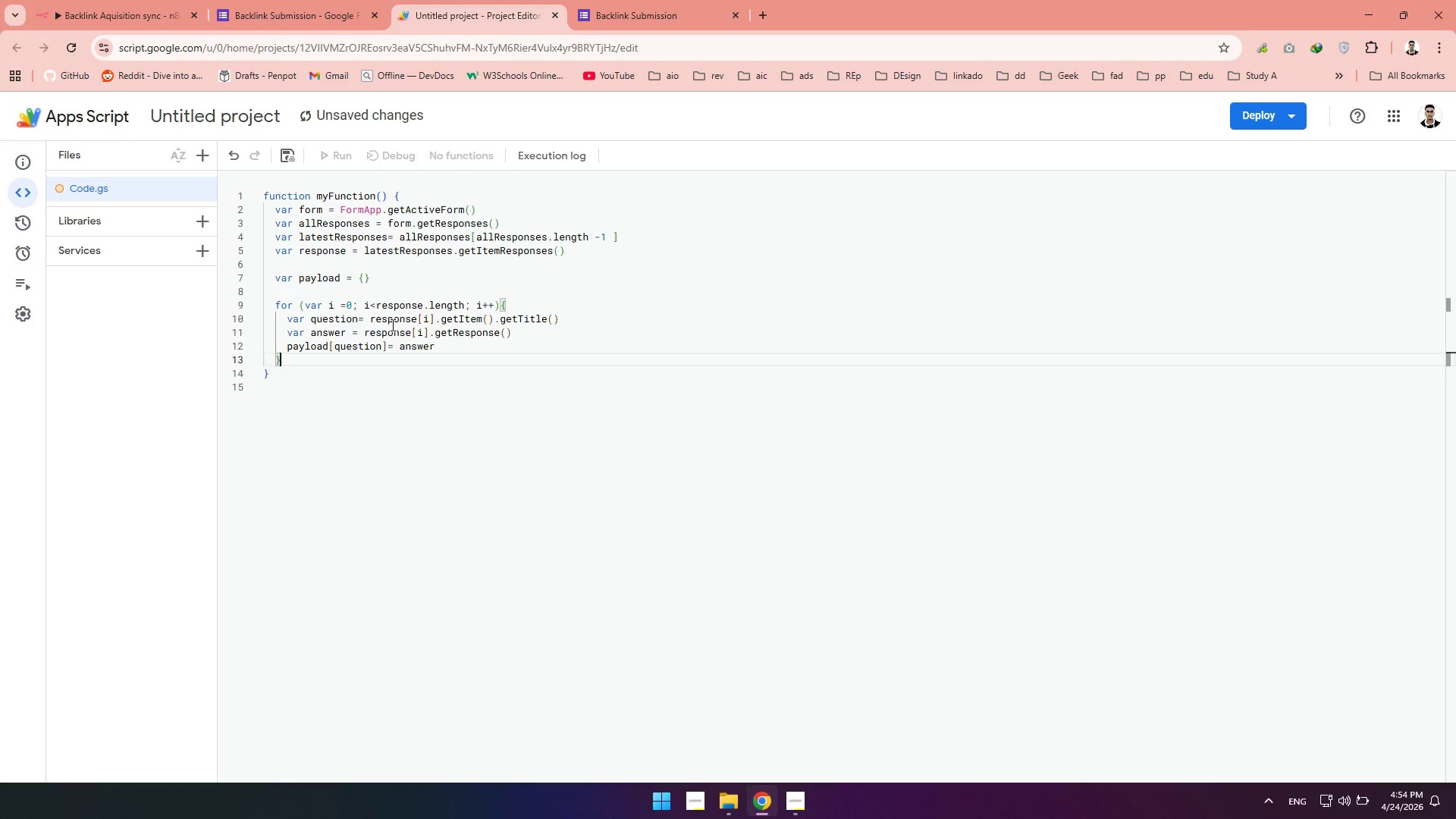 
key(ArrowRight)
 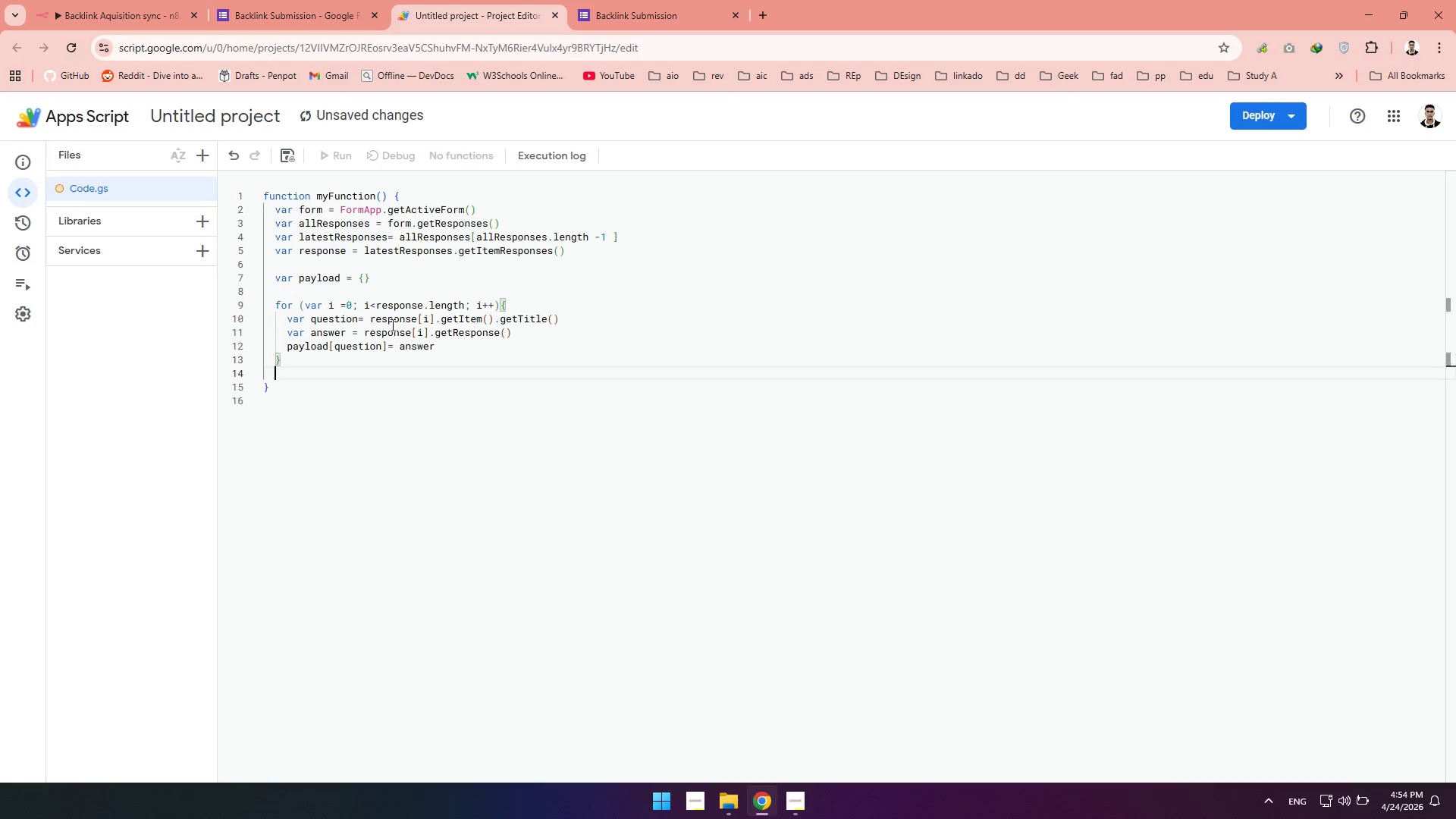 
key(Enter)
 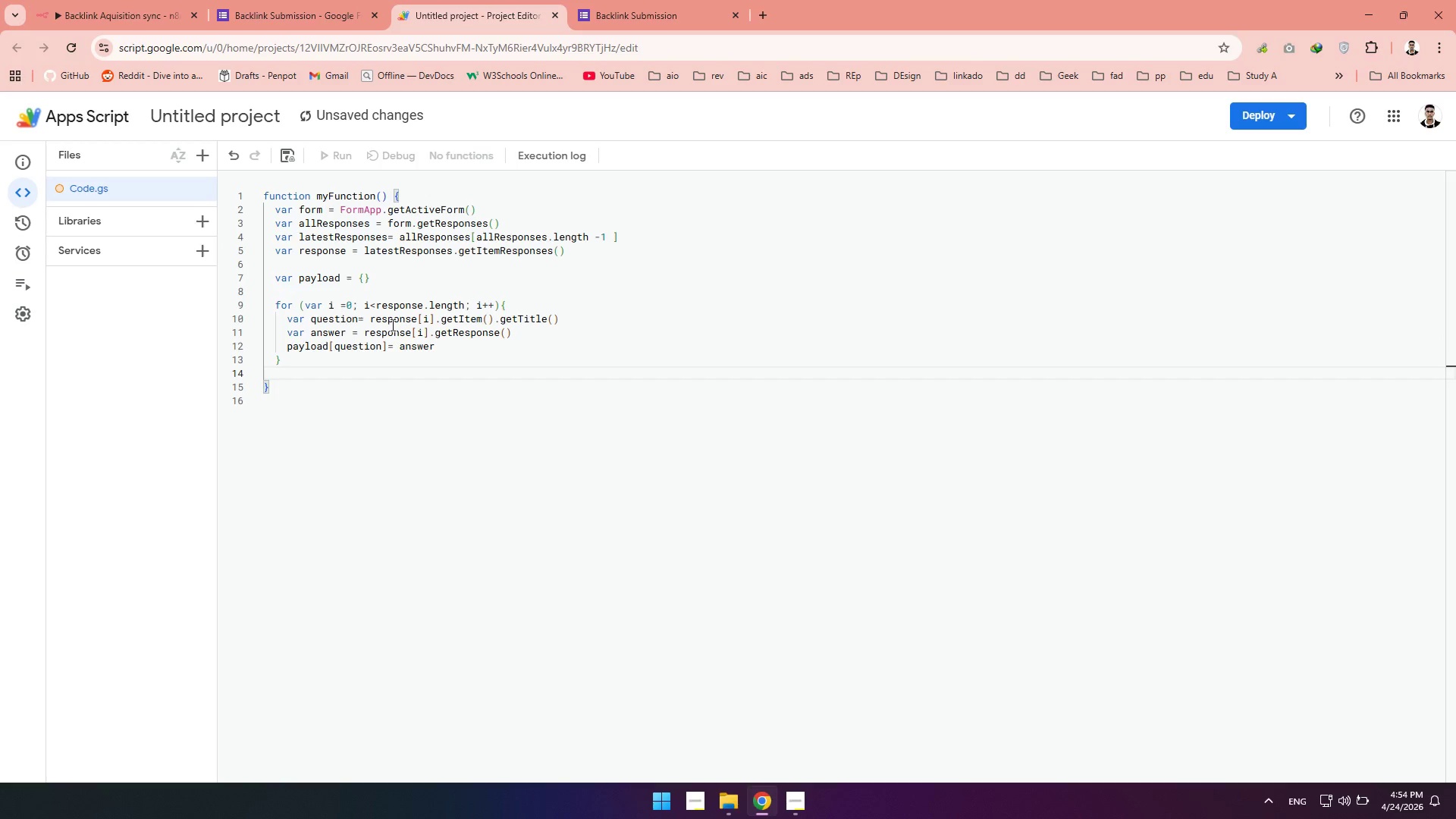 
key(Enter)
 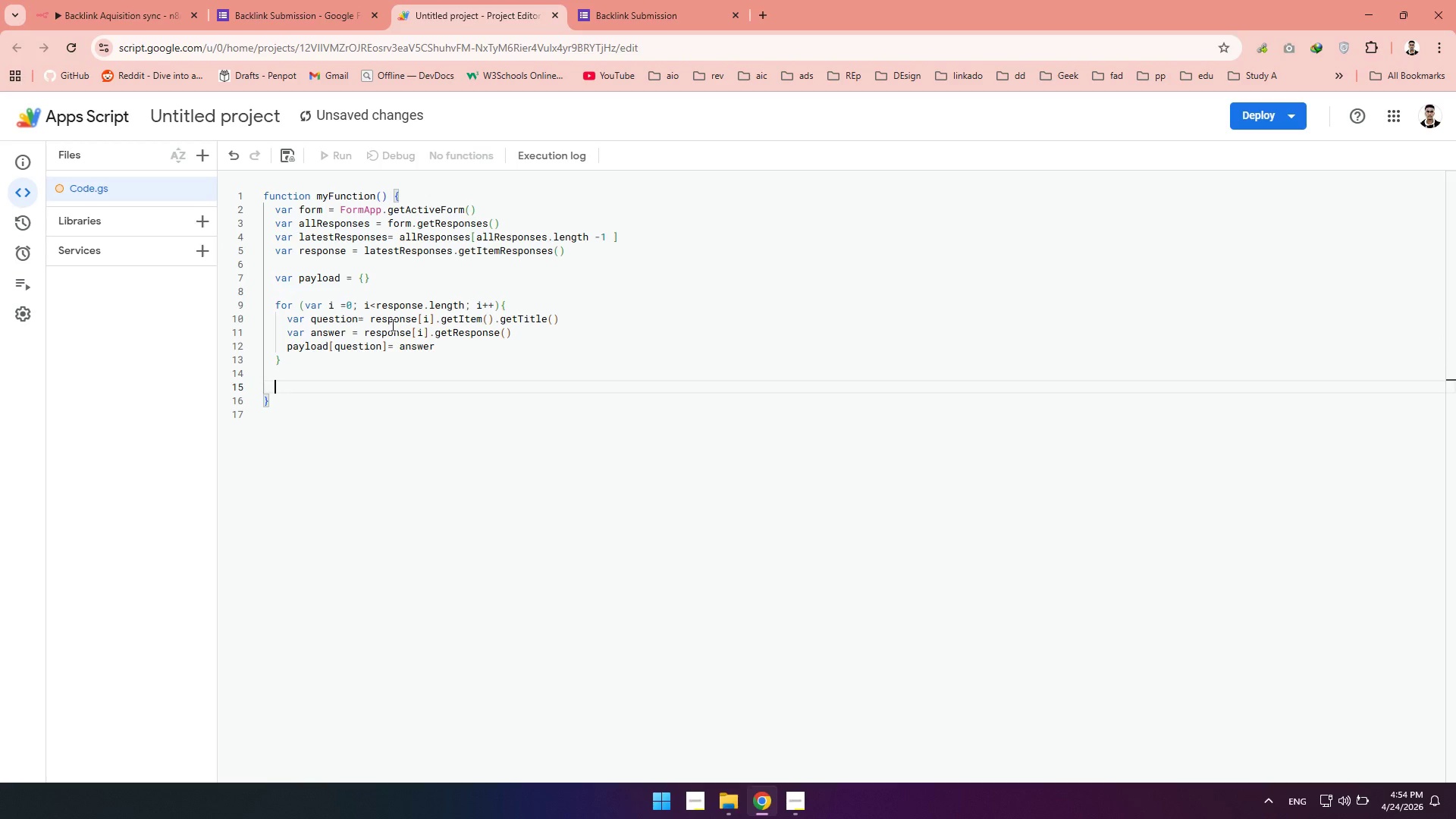 
wait(5.22)
 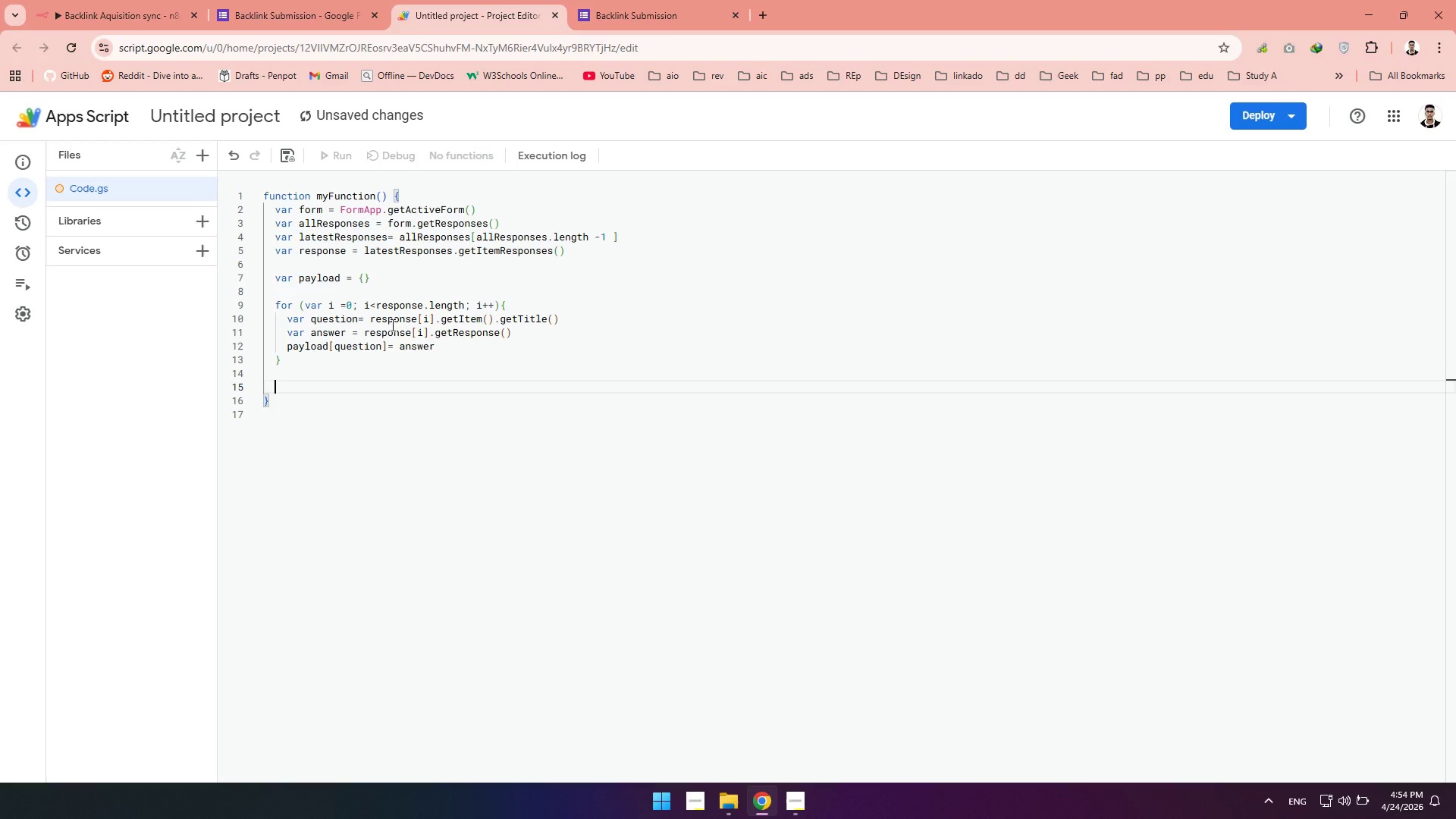 
type(Url)
key(Tab)
type(.fetch()
 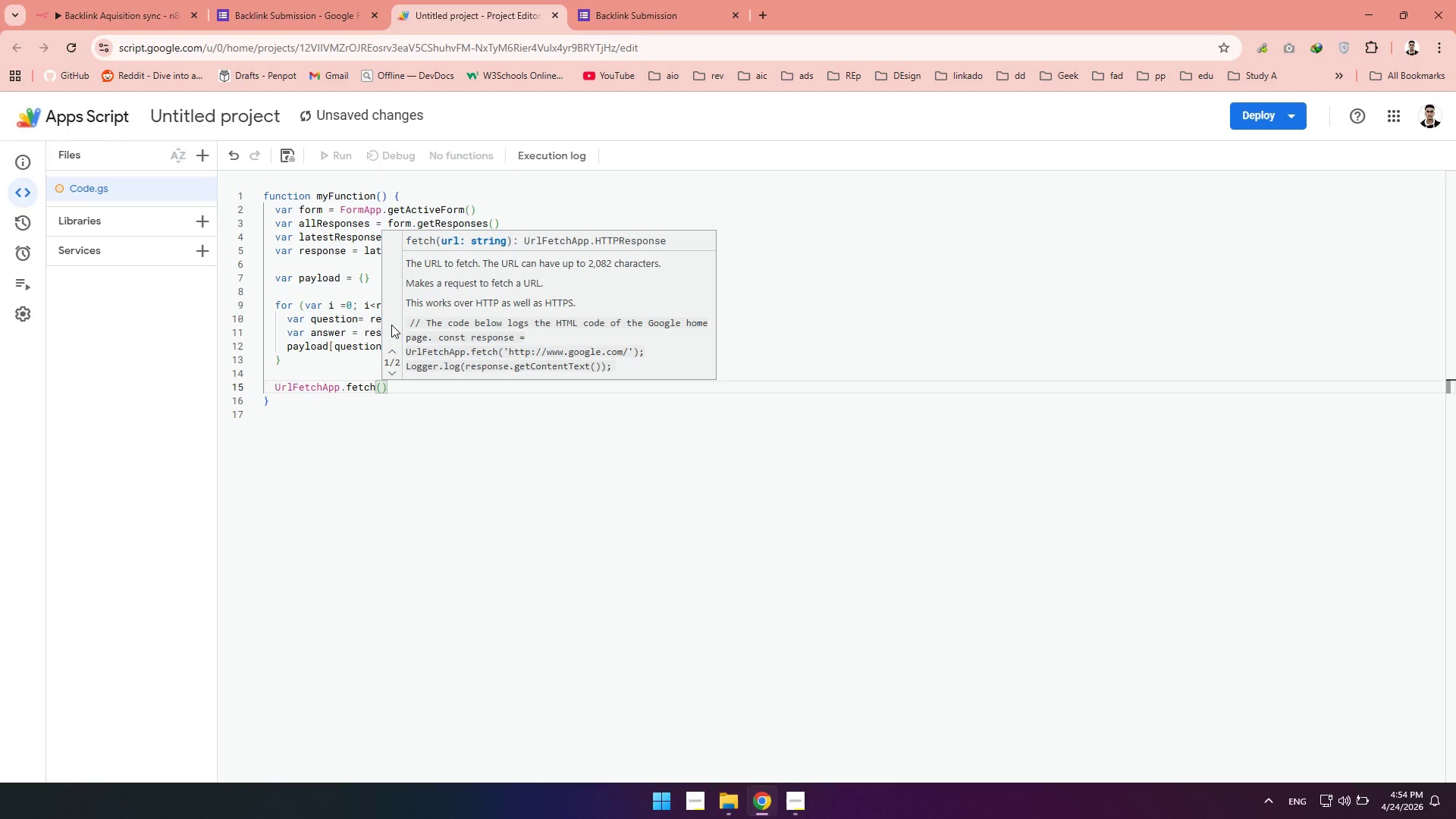 
type(URL, )
key(Backspace)
type({)
 